 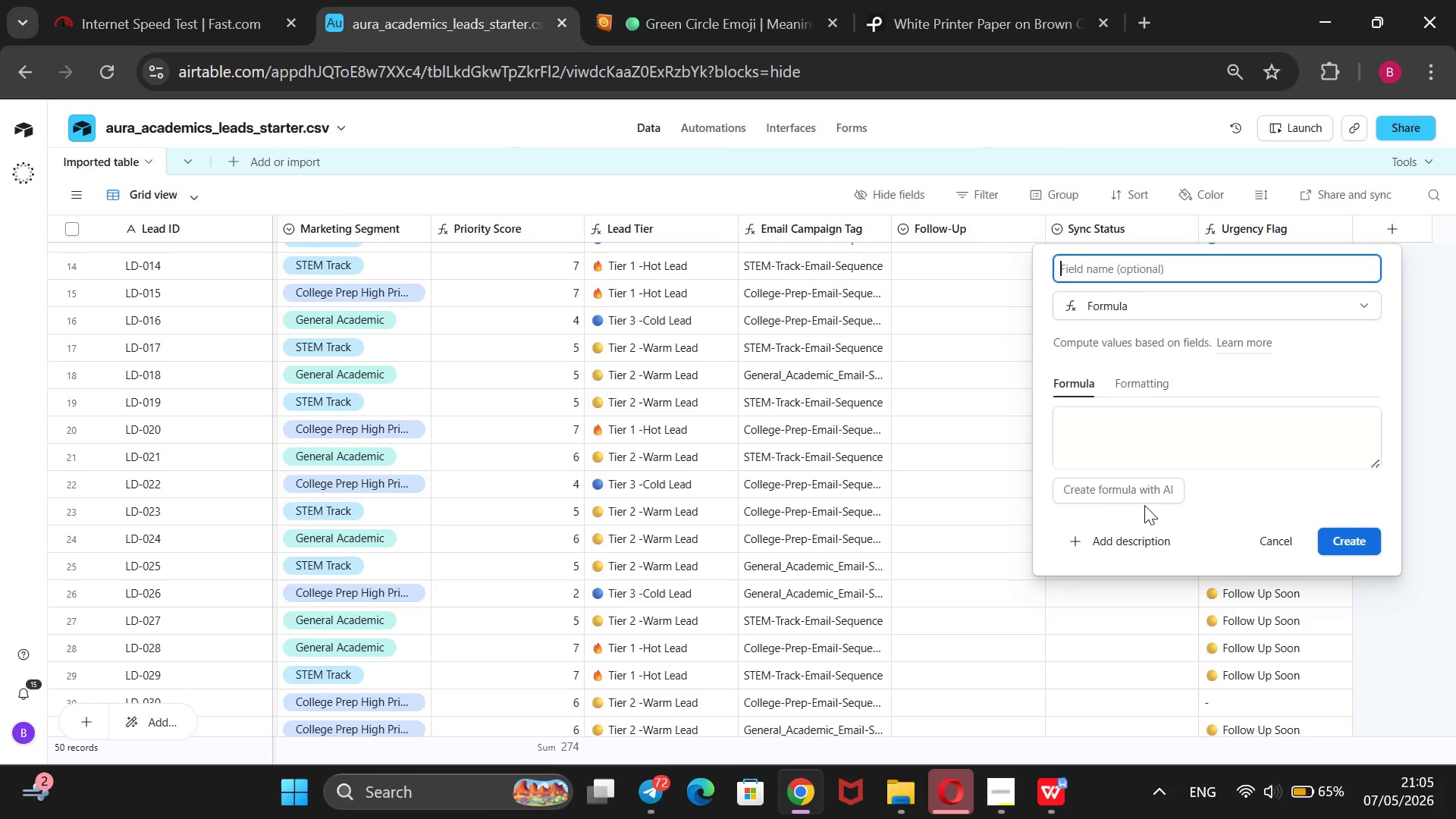 
type(Days Since Lead -Forumla)
key(Backspace)
key(Backspace)
key(Backspace)
key(Backspace)
type(mula)
 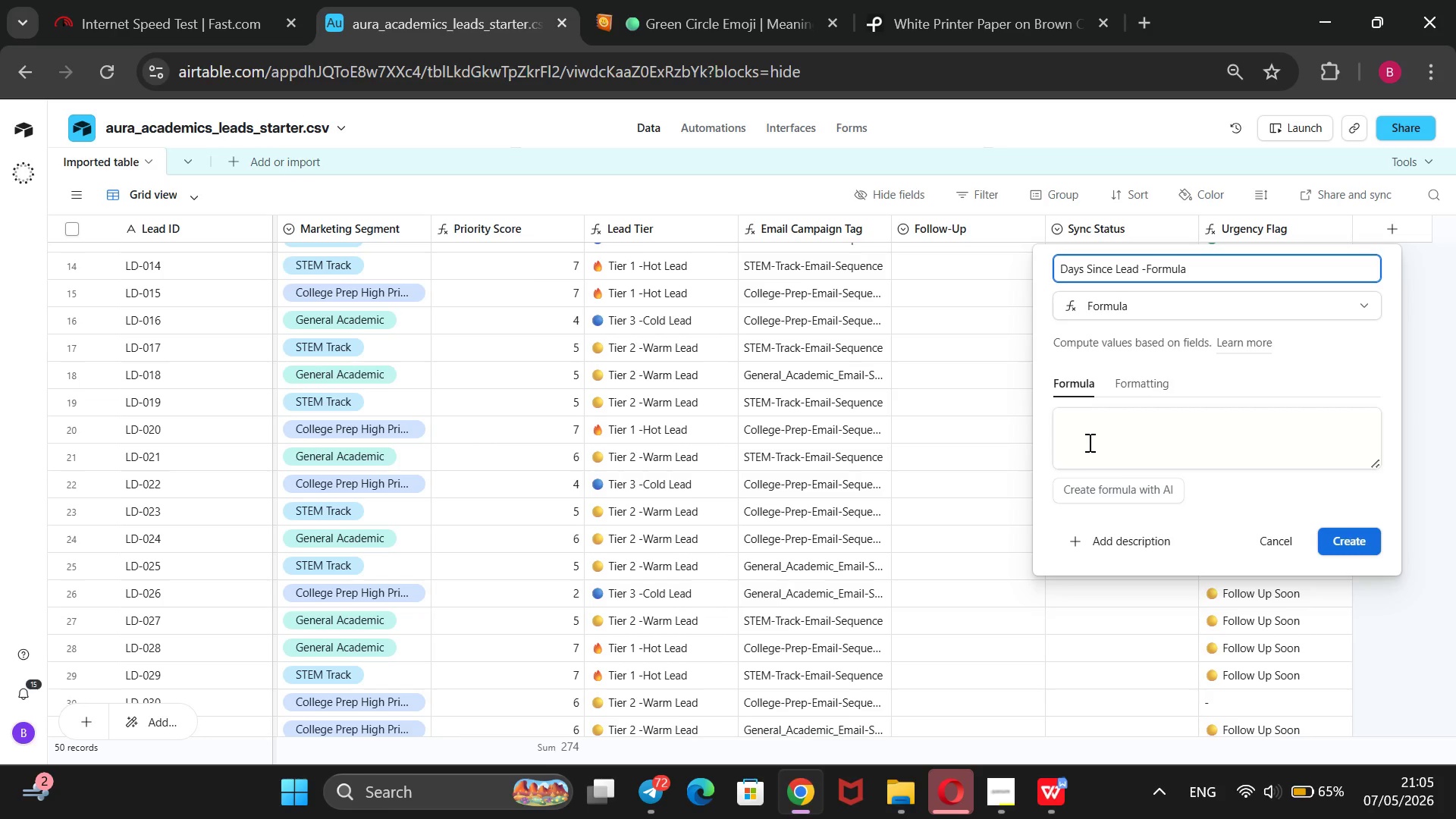 
left_click([1084, 421])
 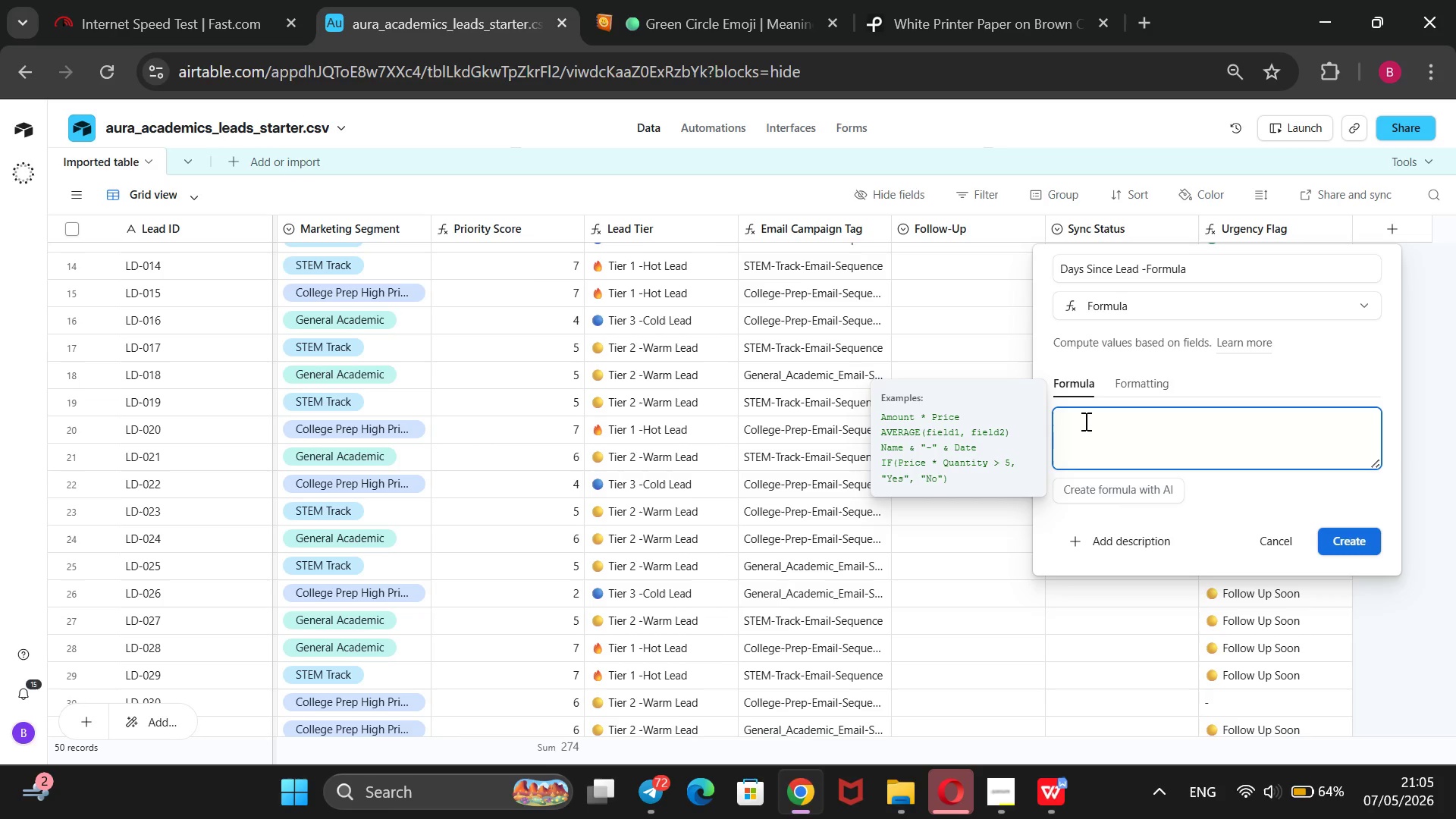 
type(DATEI)
key(Backspace)
type(TIE)
key(Backspace)
type(ME_DIFF())
 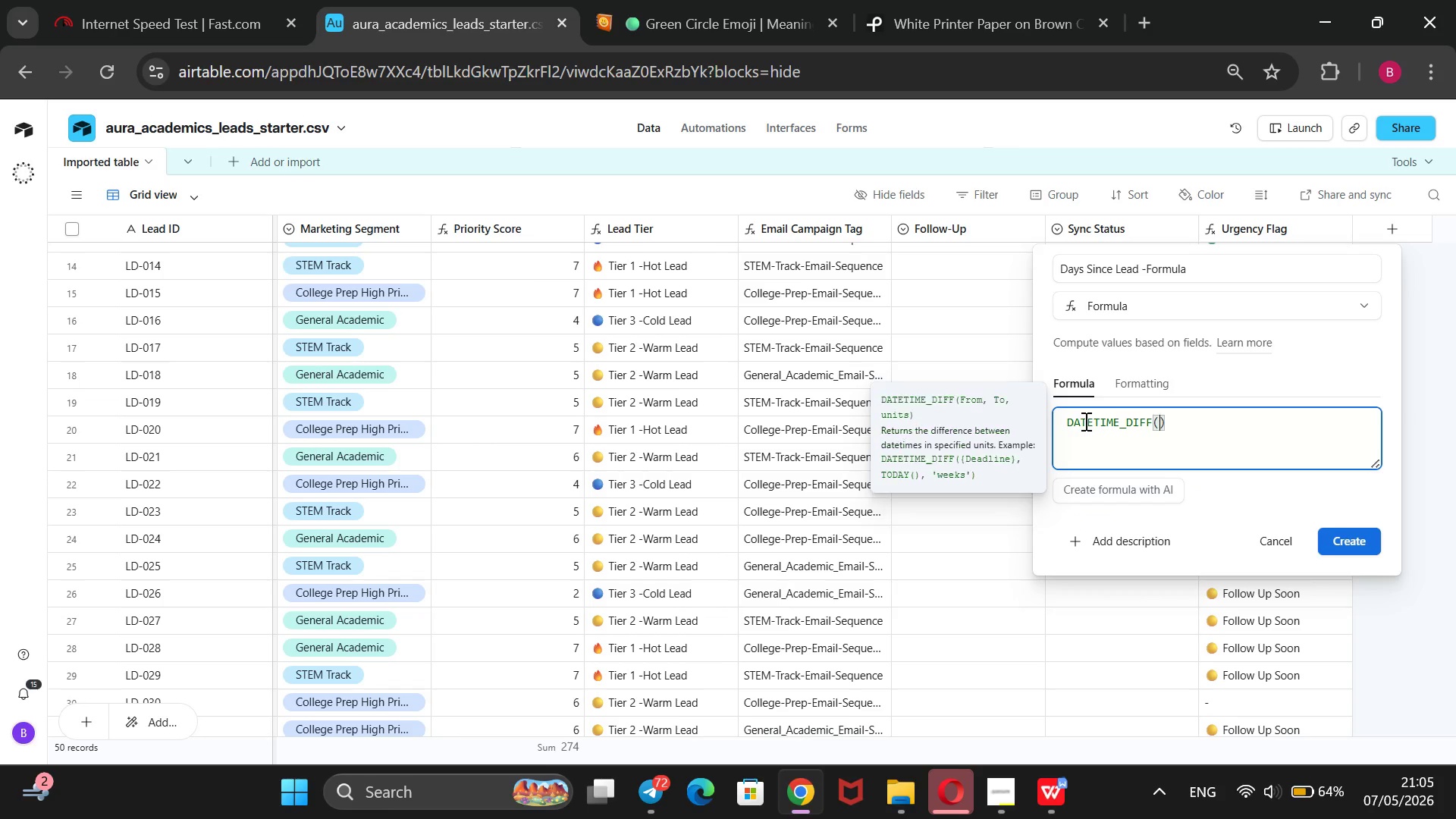 
 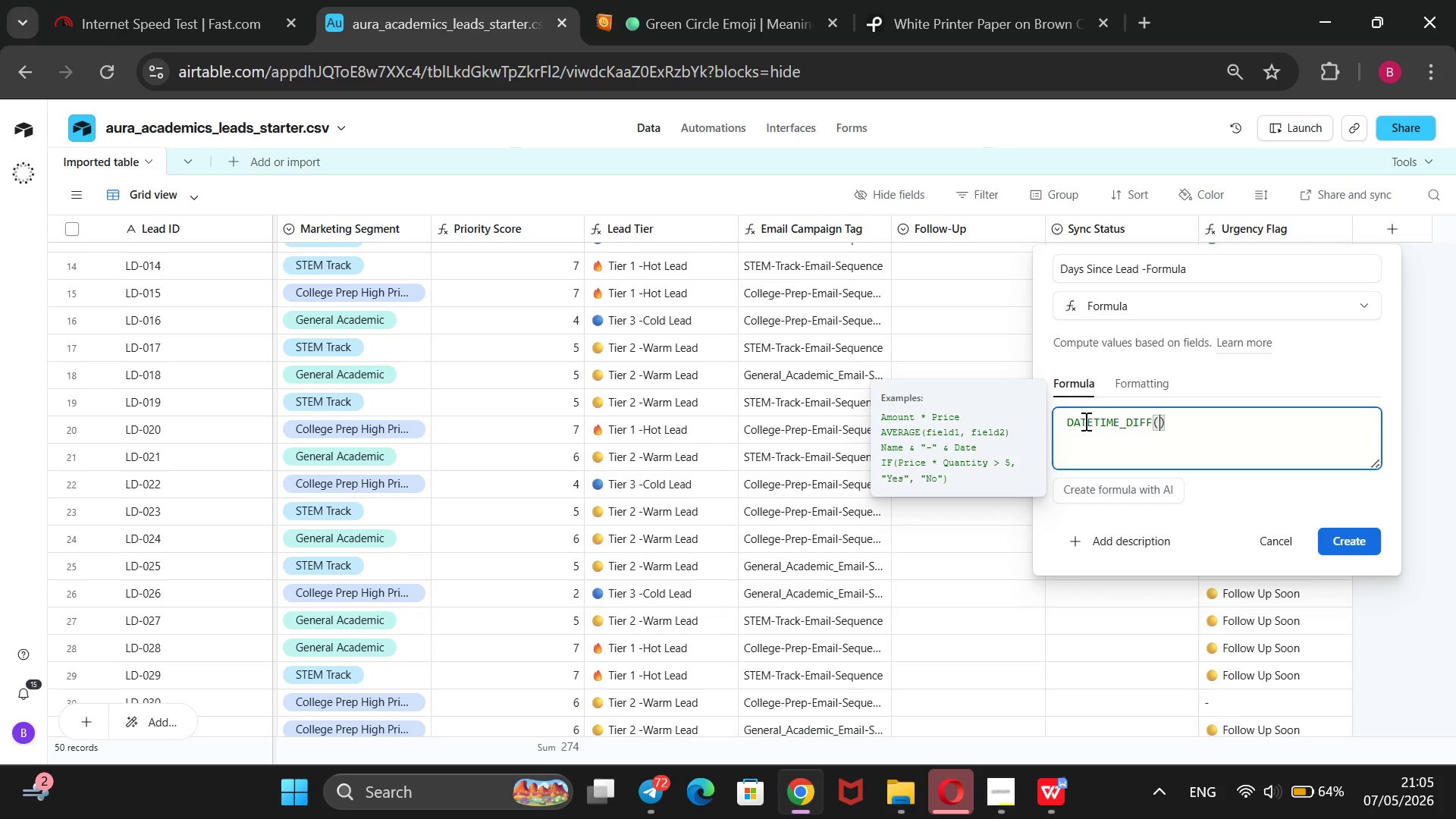 
key(ArrowLeft)
 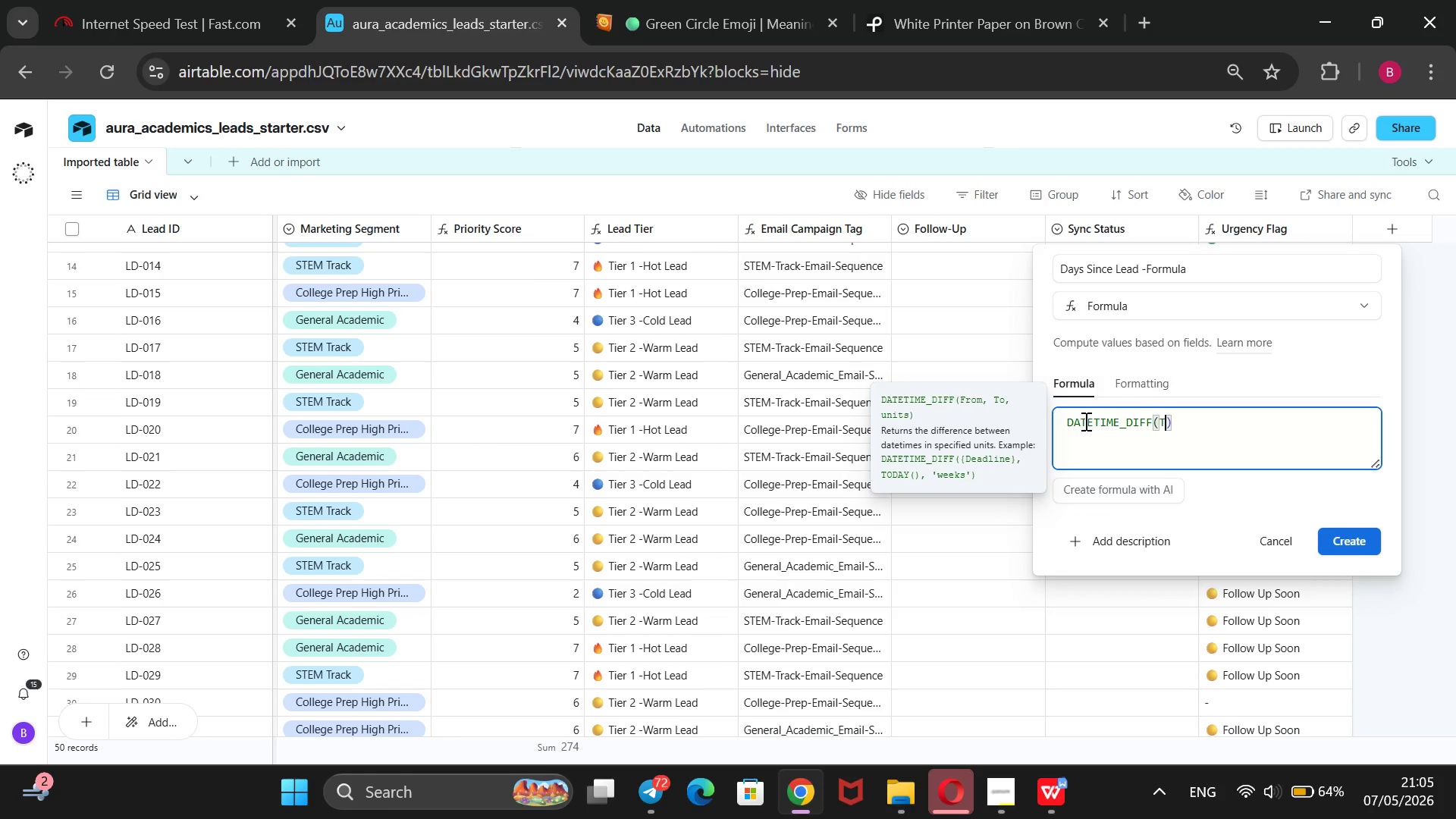 
type(TODAY(), {)
 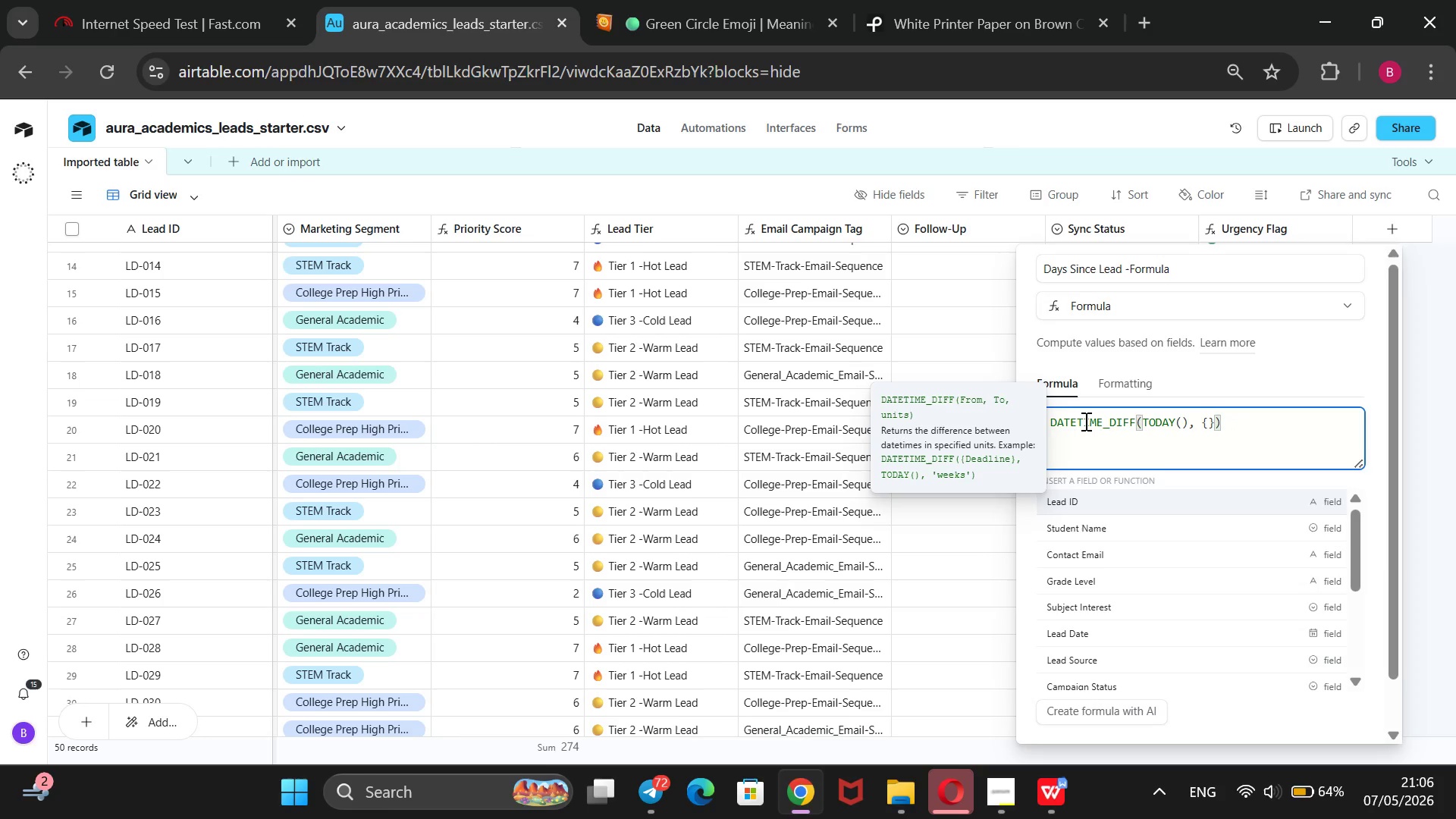 
key(ArrowDown)
 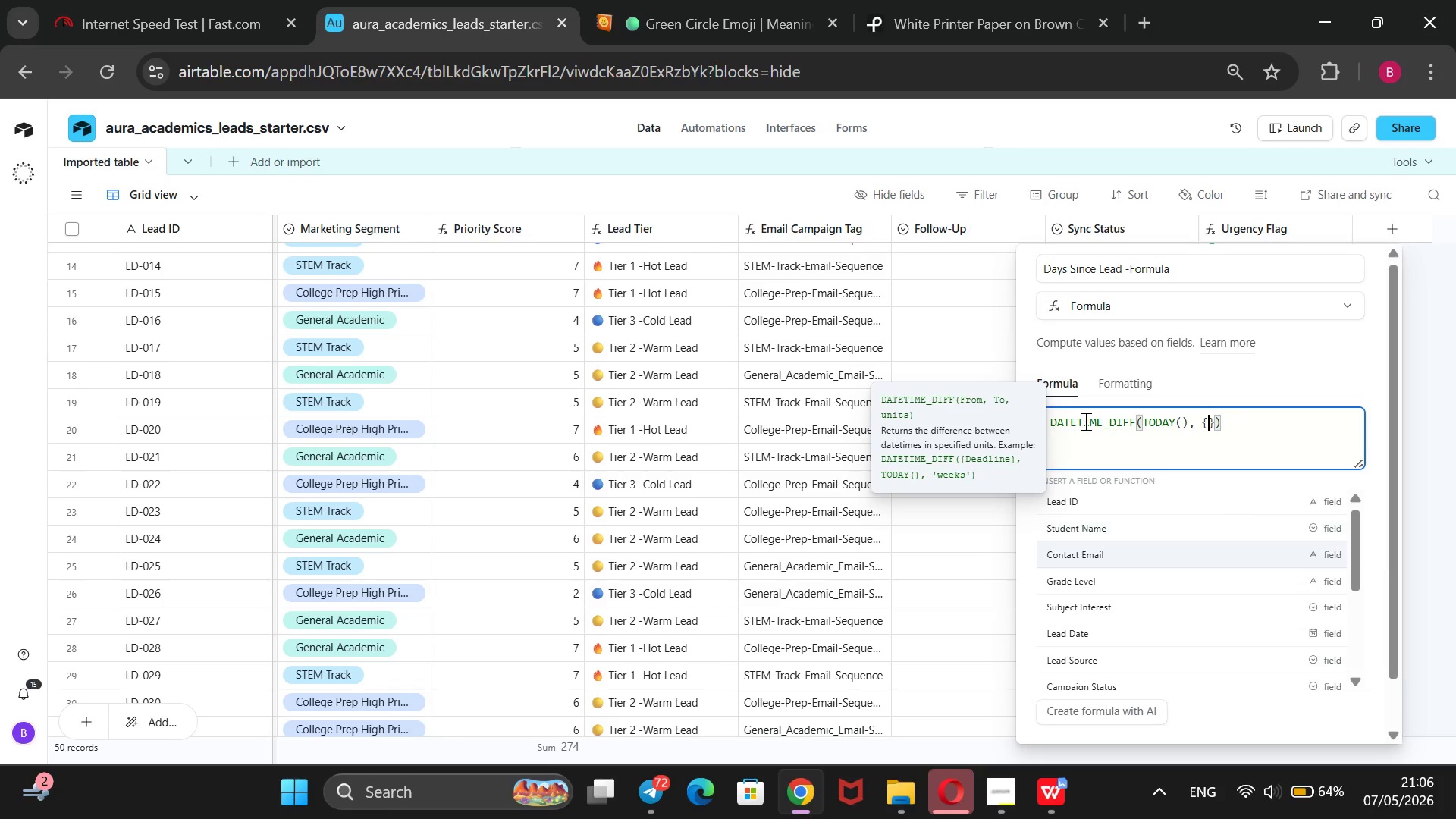 
key(ArrowDown)
 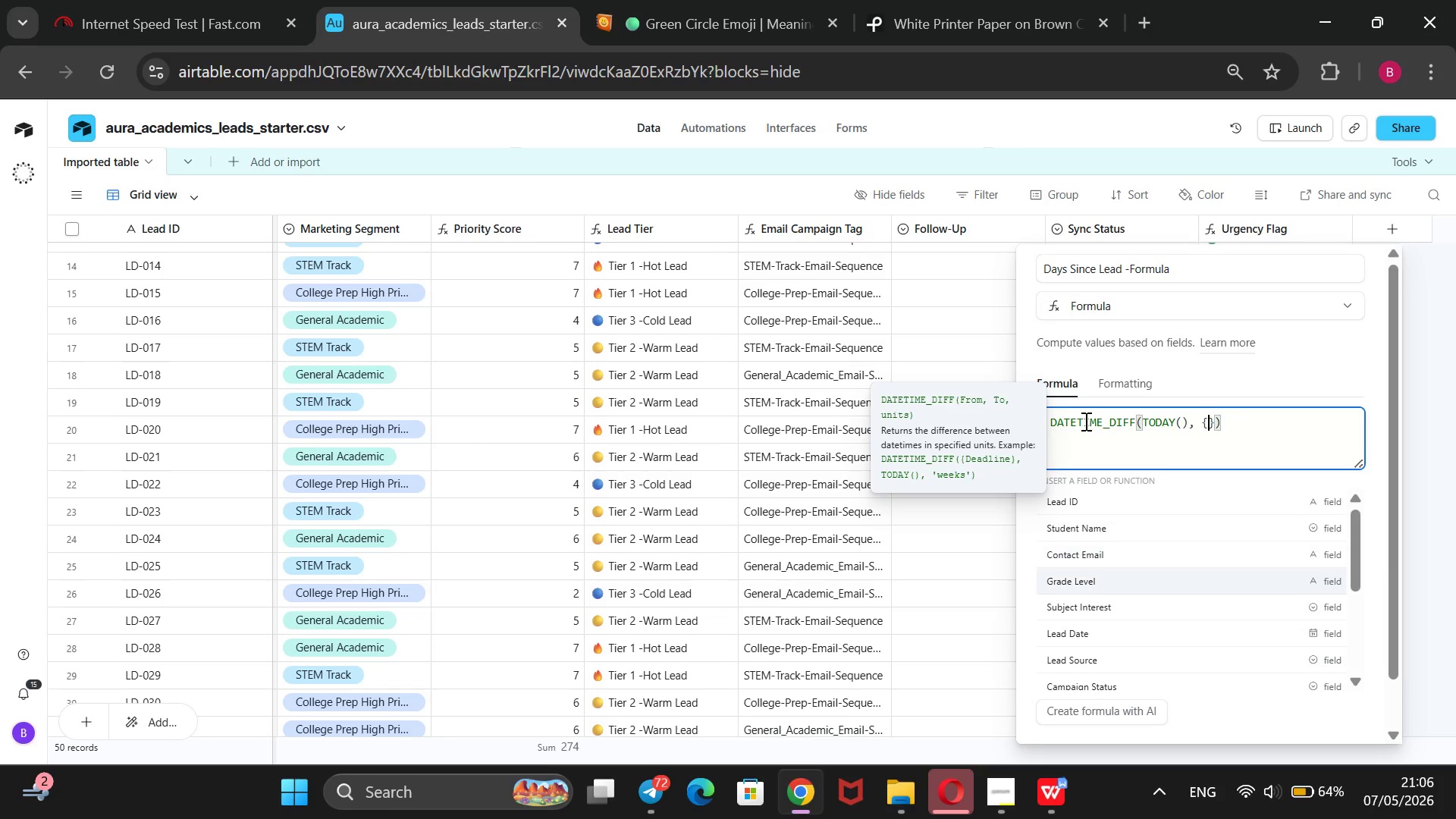 
key(ArrowDown)
 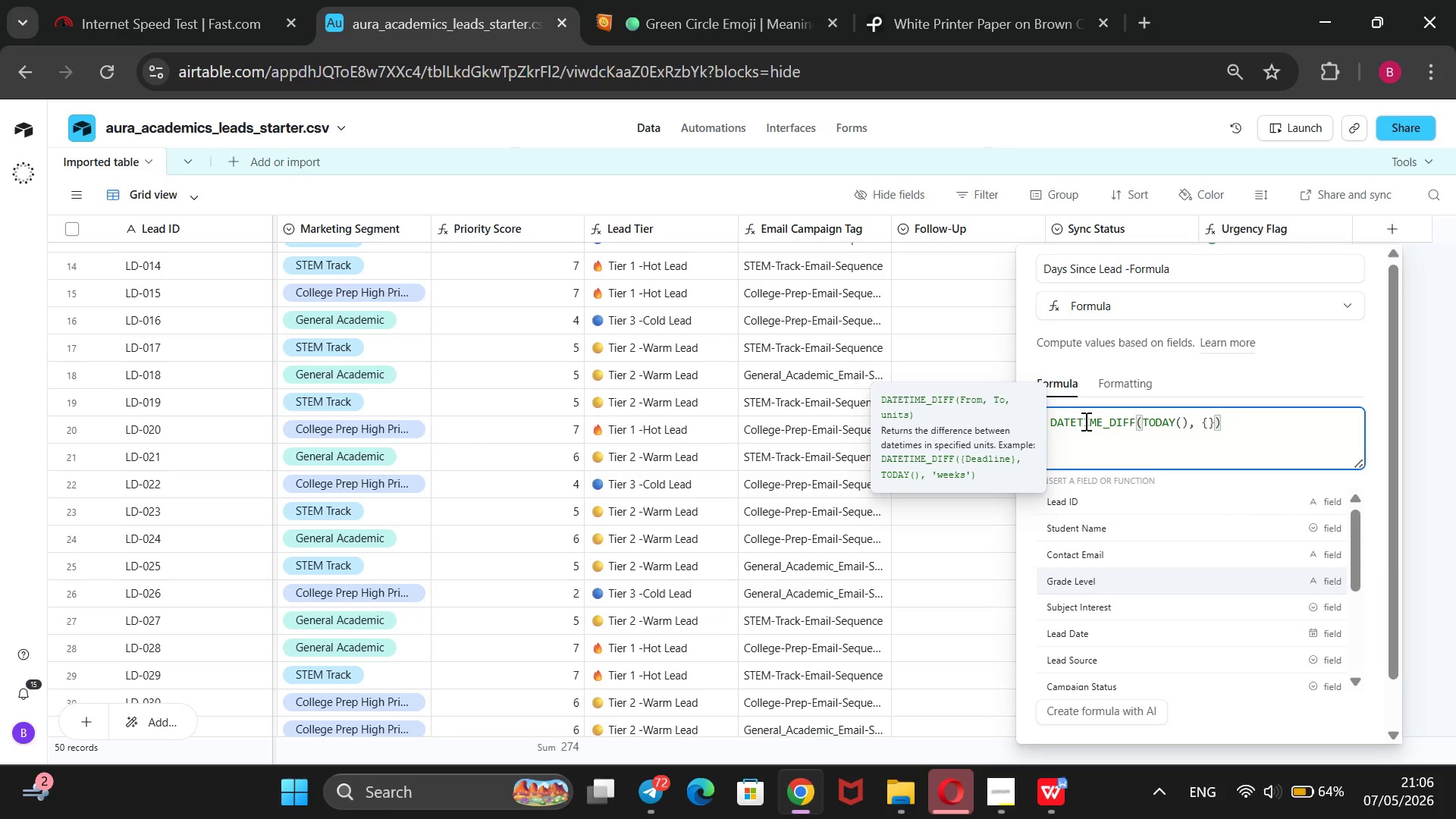 
key(ArrowDown)
 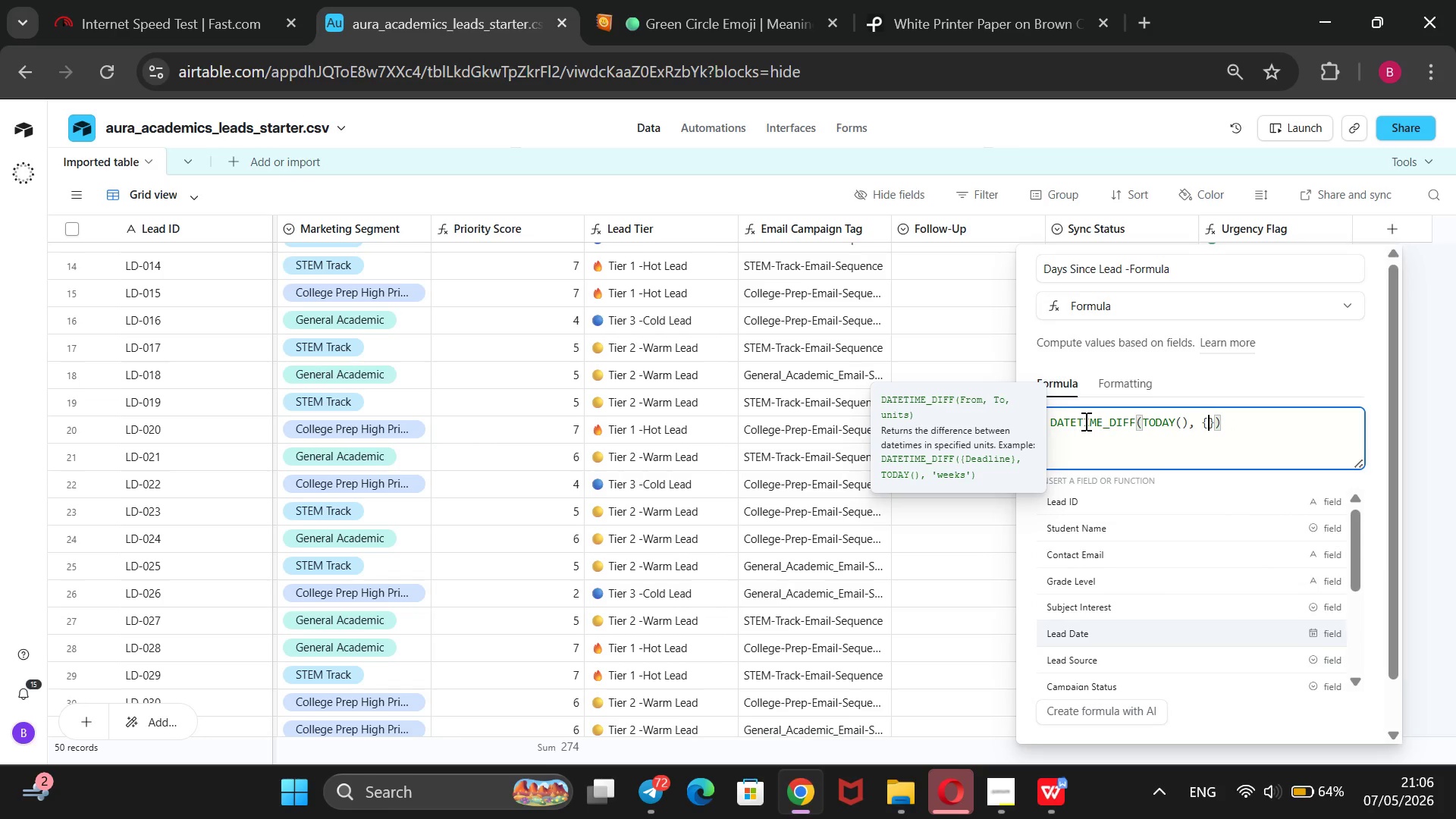 
key(ArrowDown)
 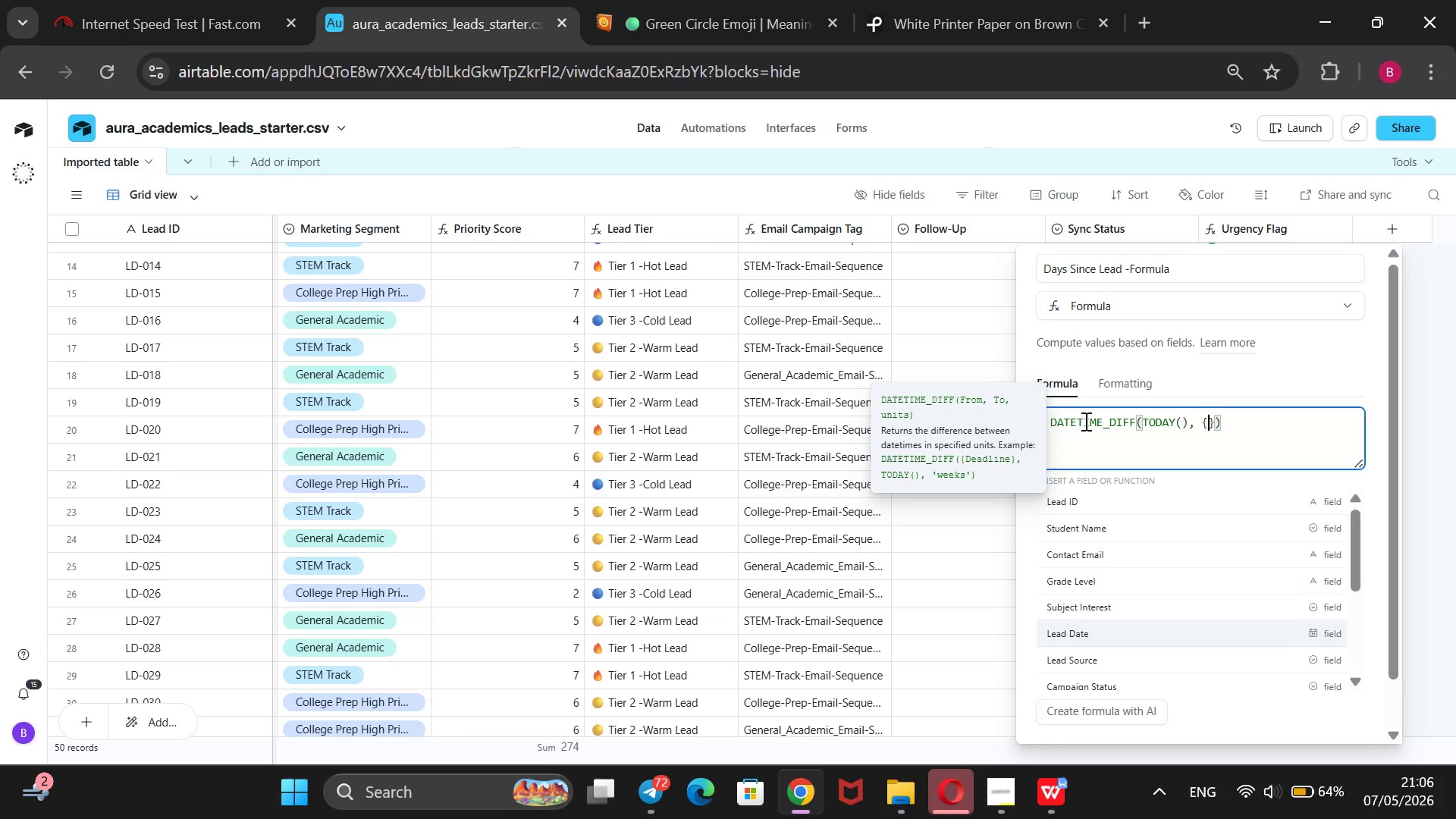 
key(Enter)
 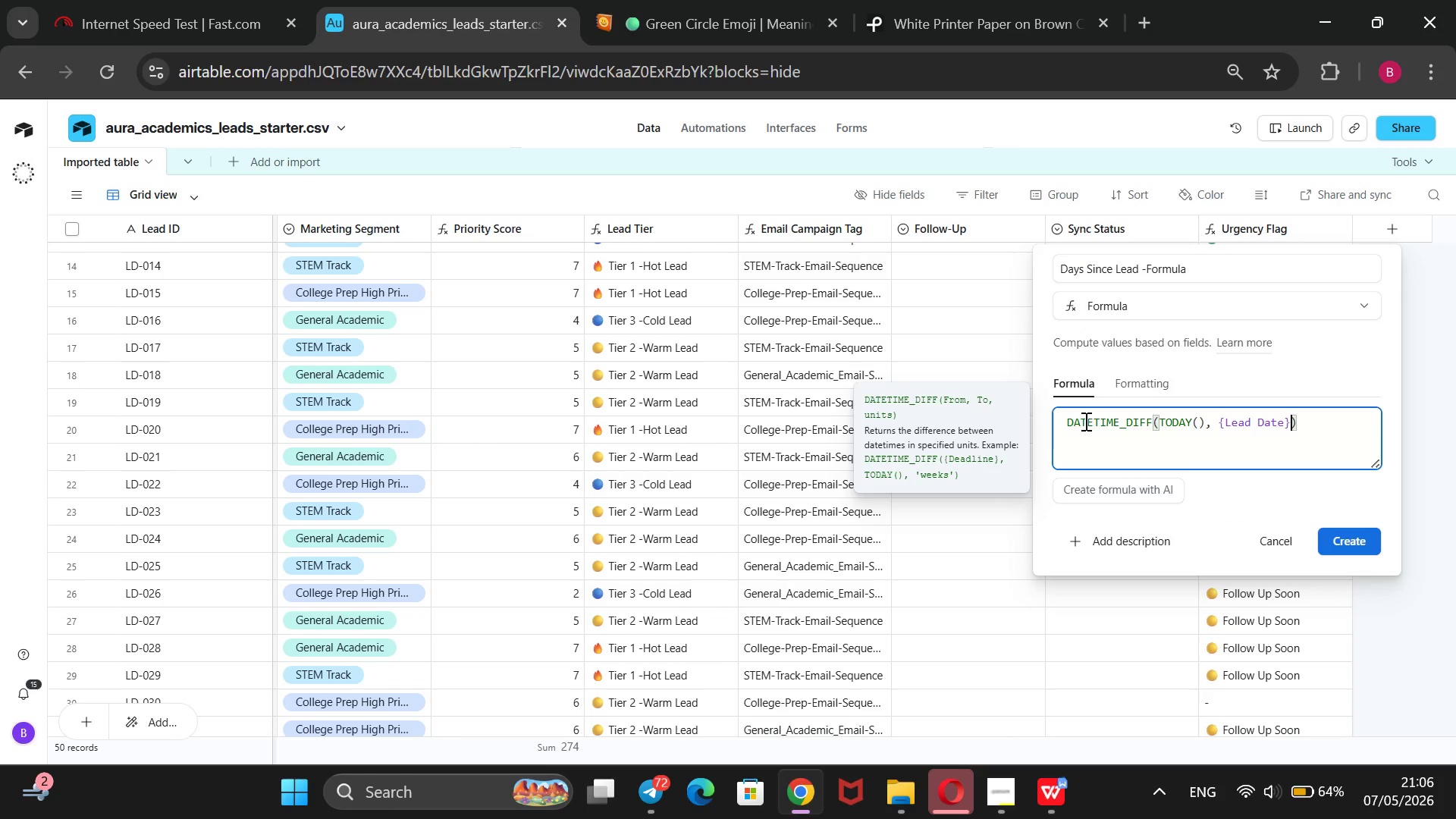 
type(, @days)
 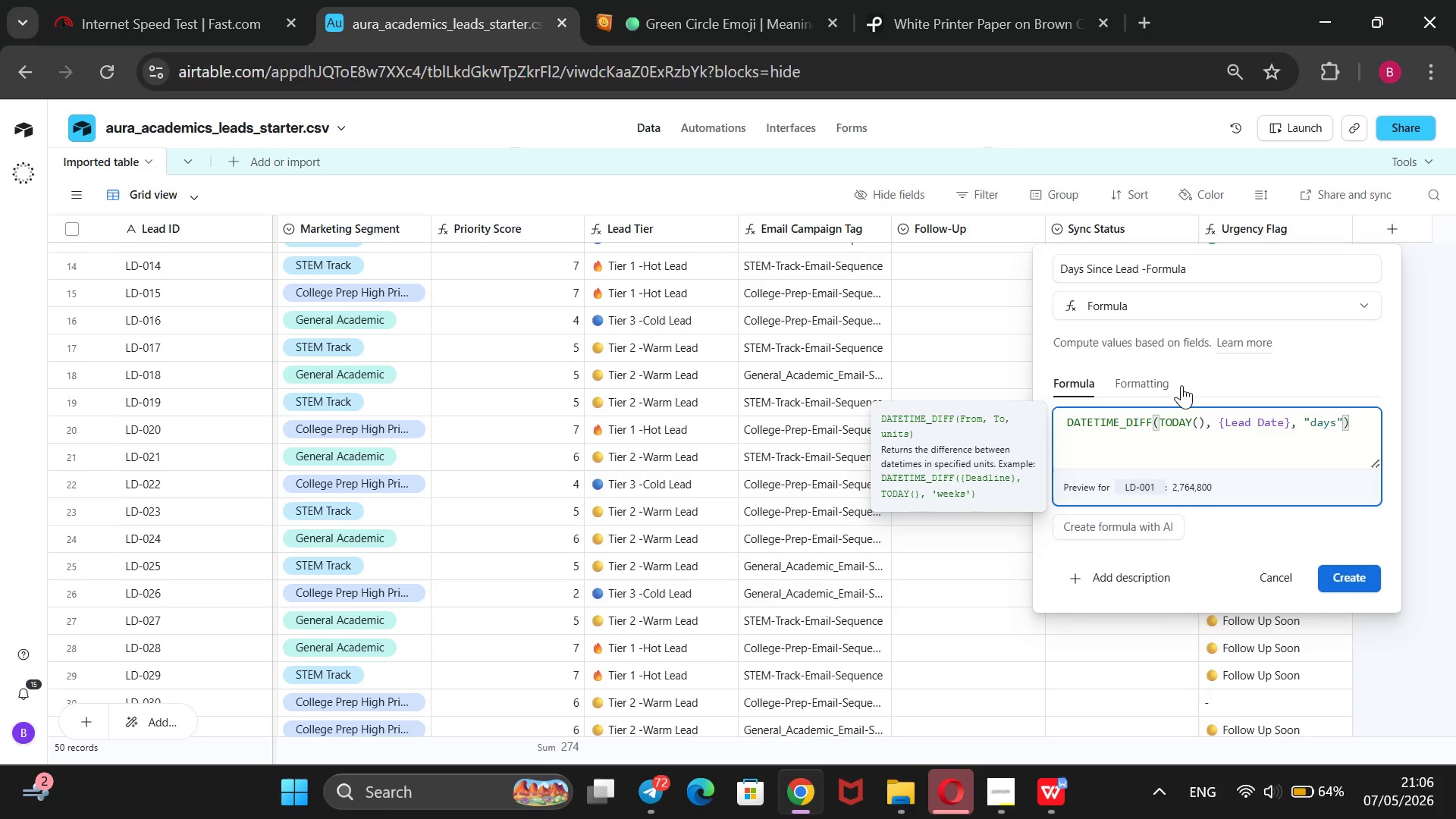 
left_click([1357, 572])
 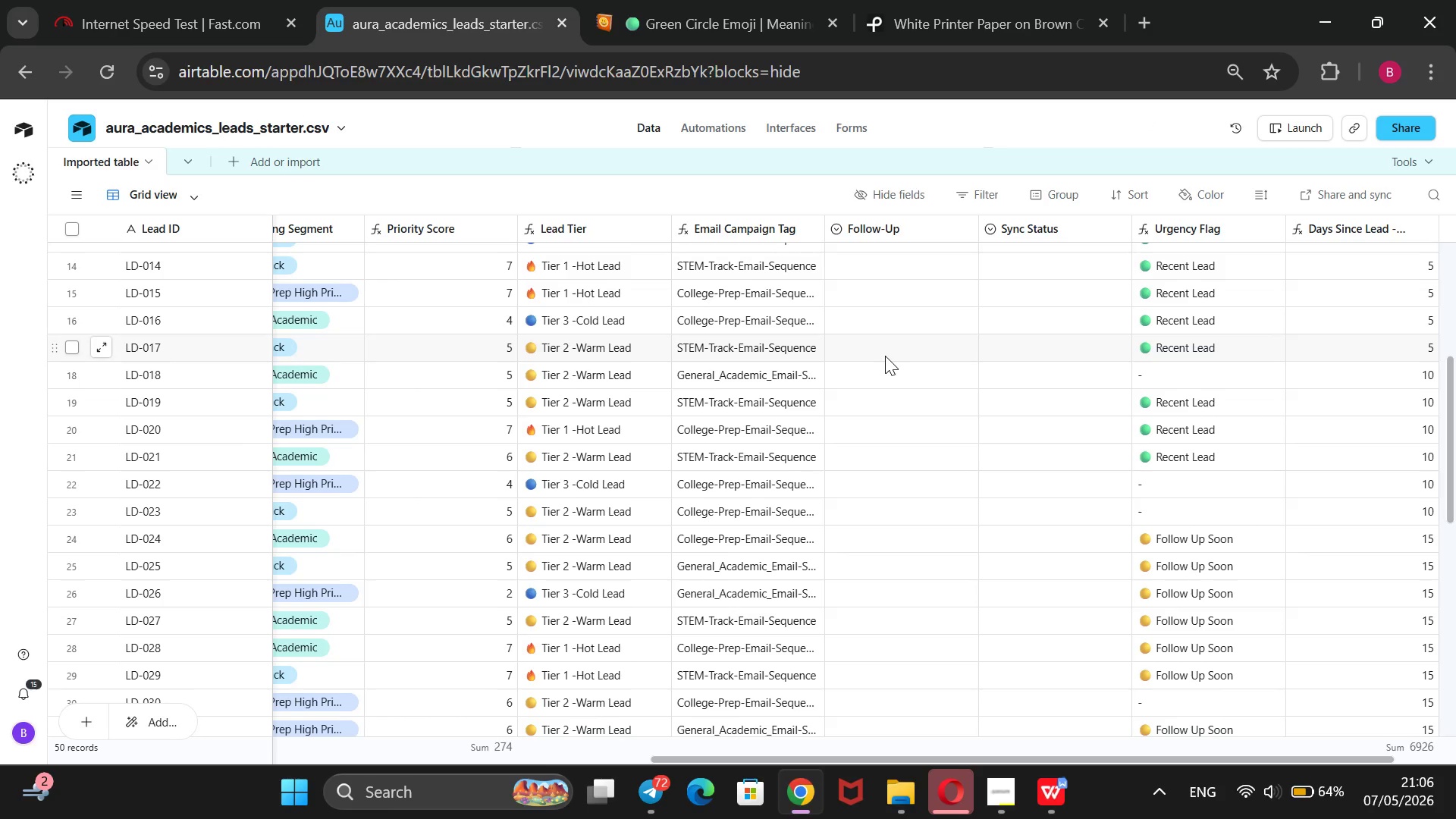 
wait(20.64)
 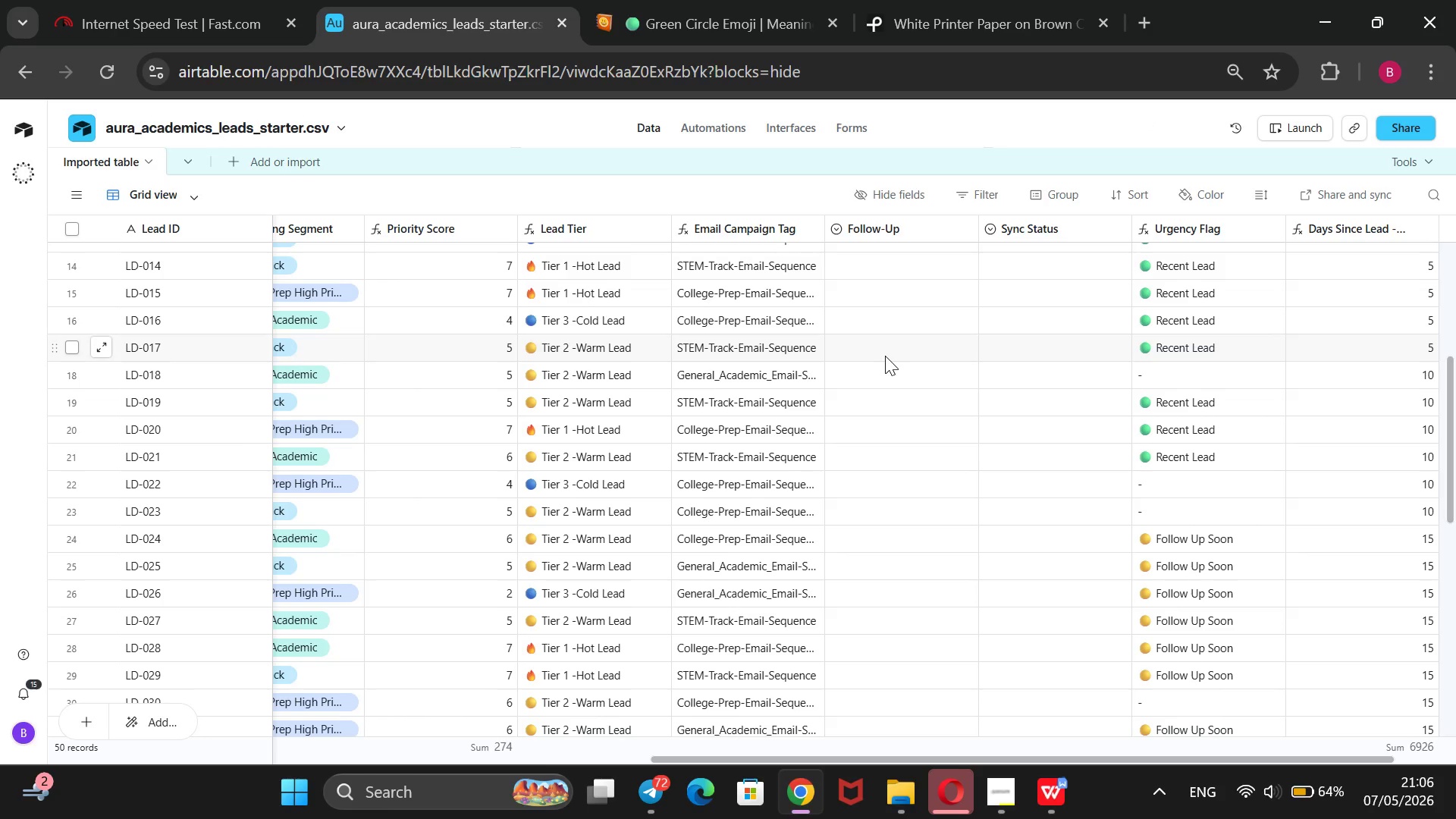 
scroll: coordinate [722, 365], scroll_direction: up, amount: 1.0
 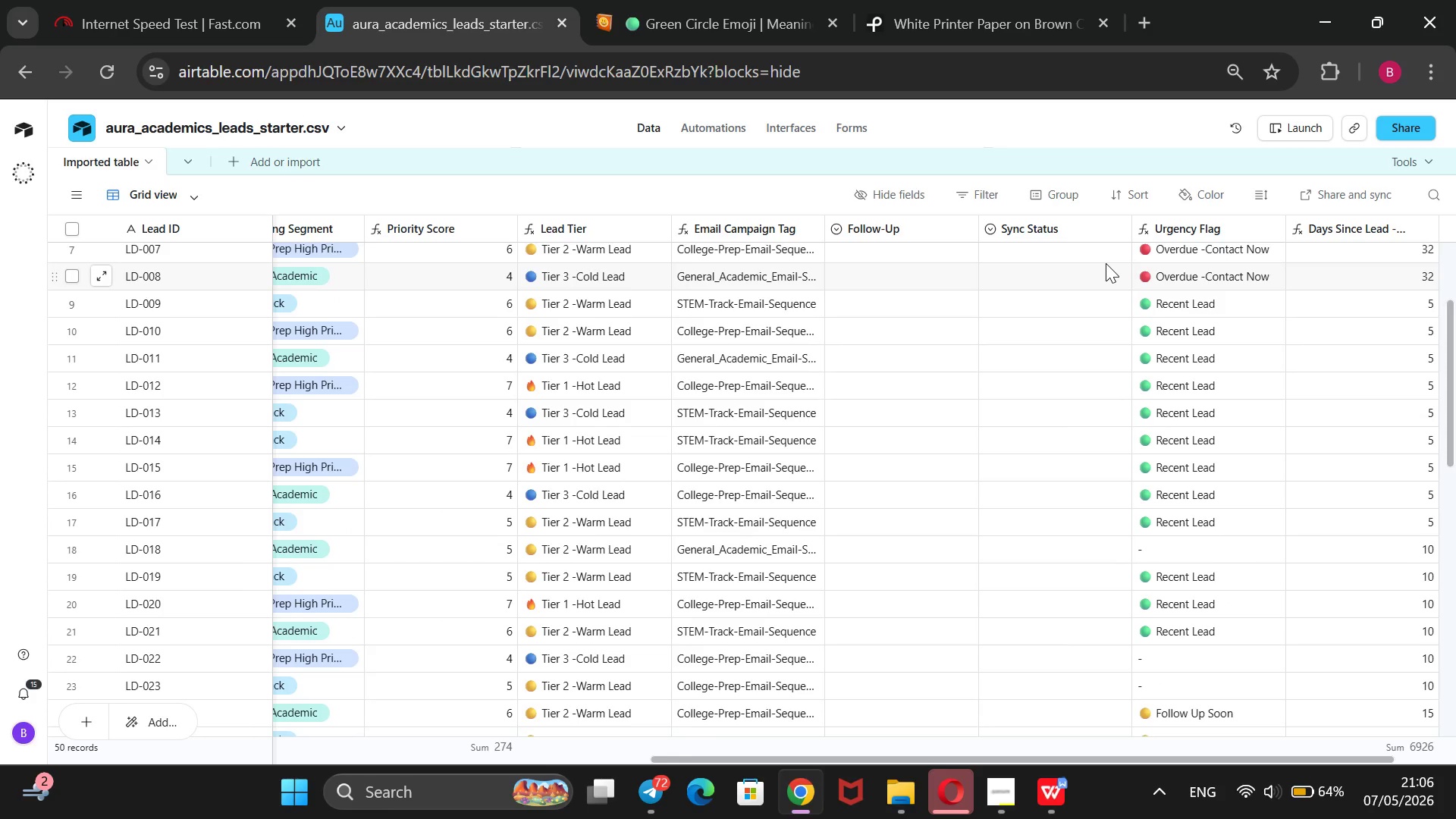 
wait(14.96)
 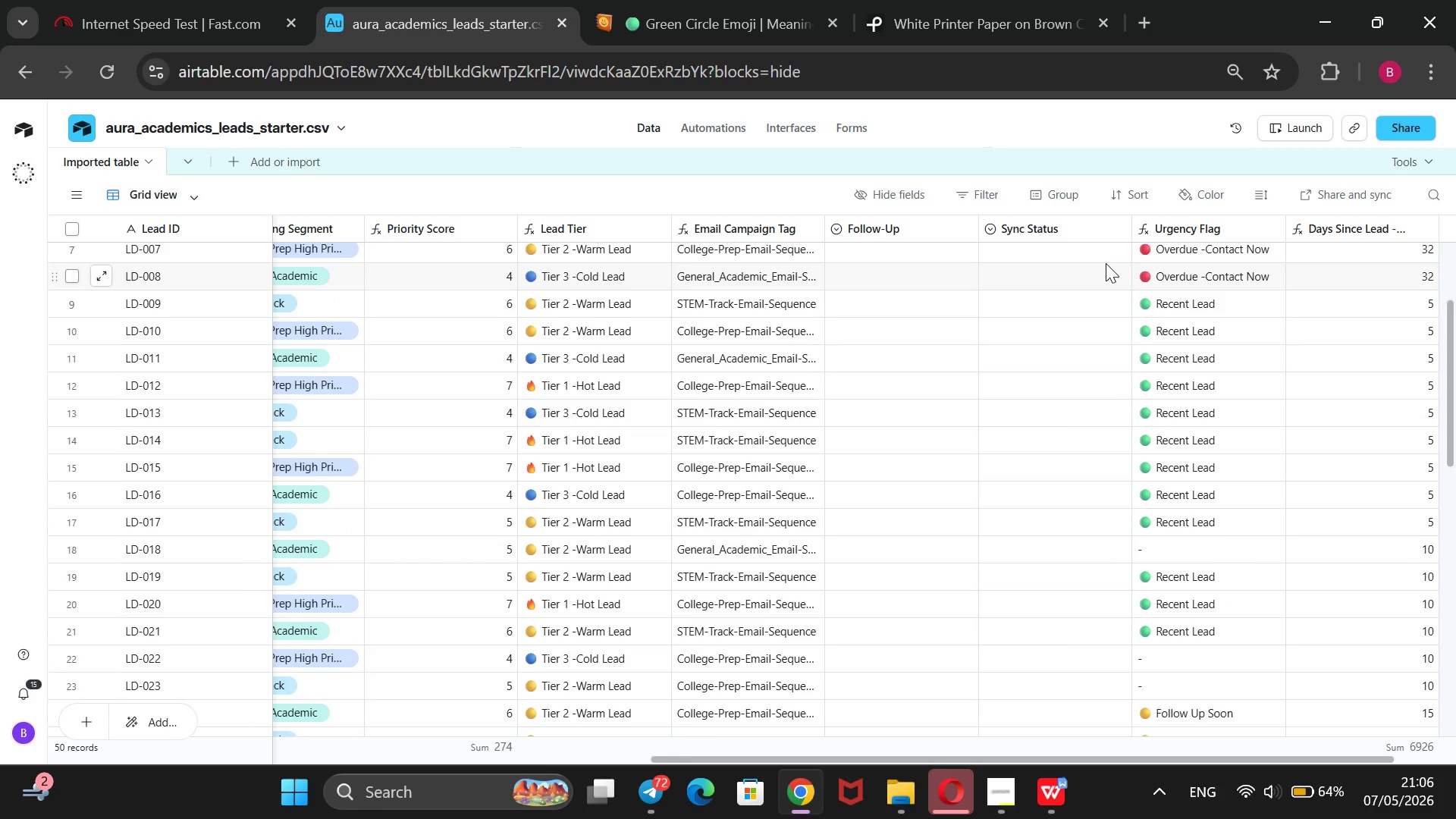 
left_click([720, 128])
 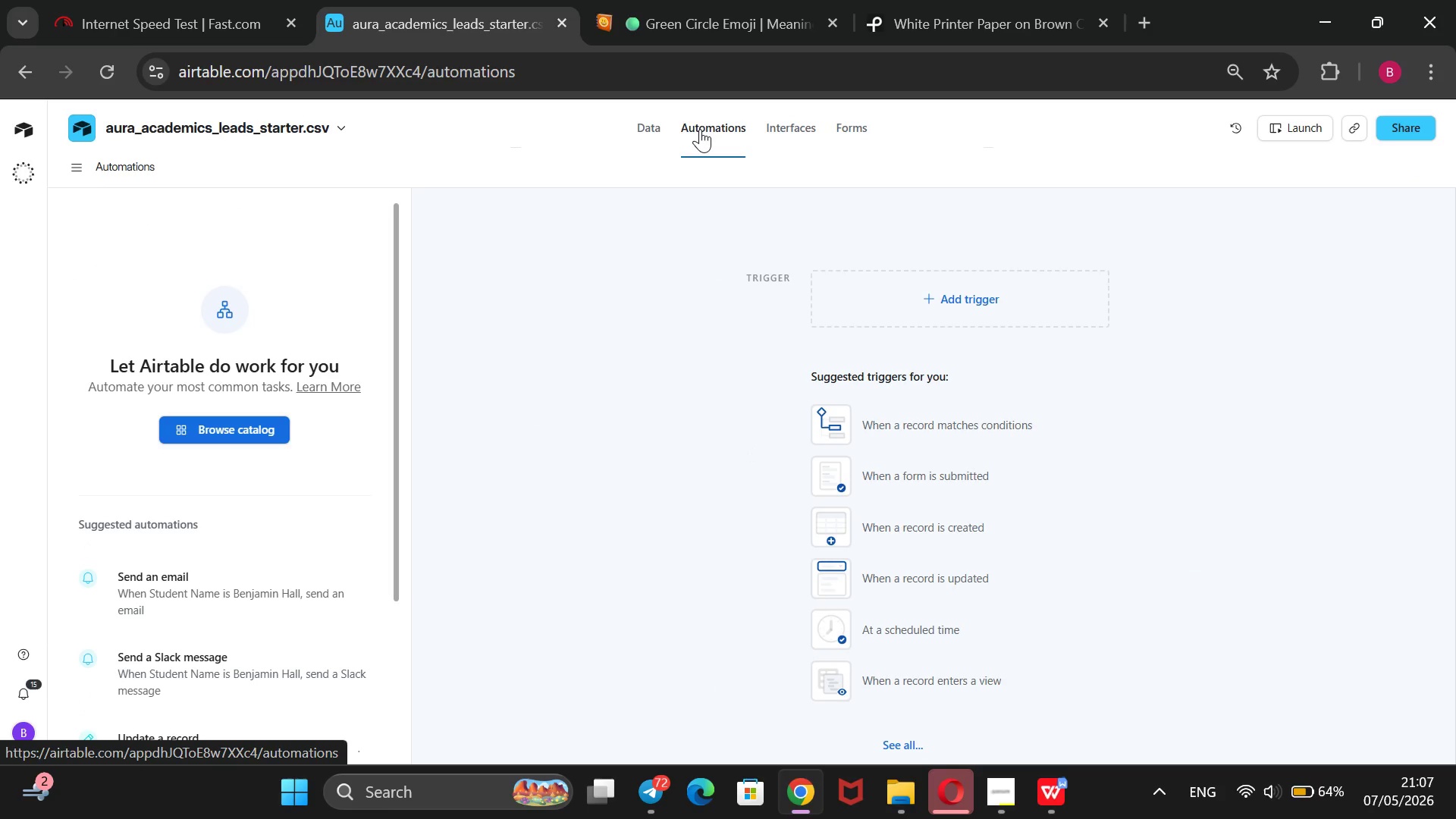 
wait(19.89)
 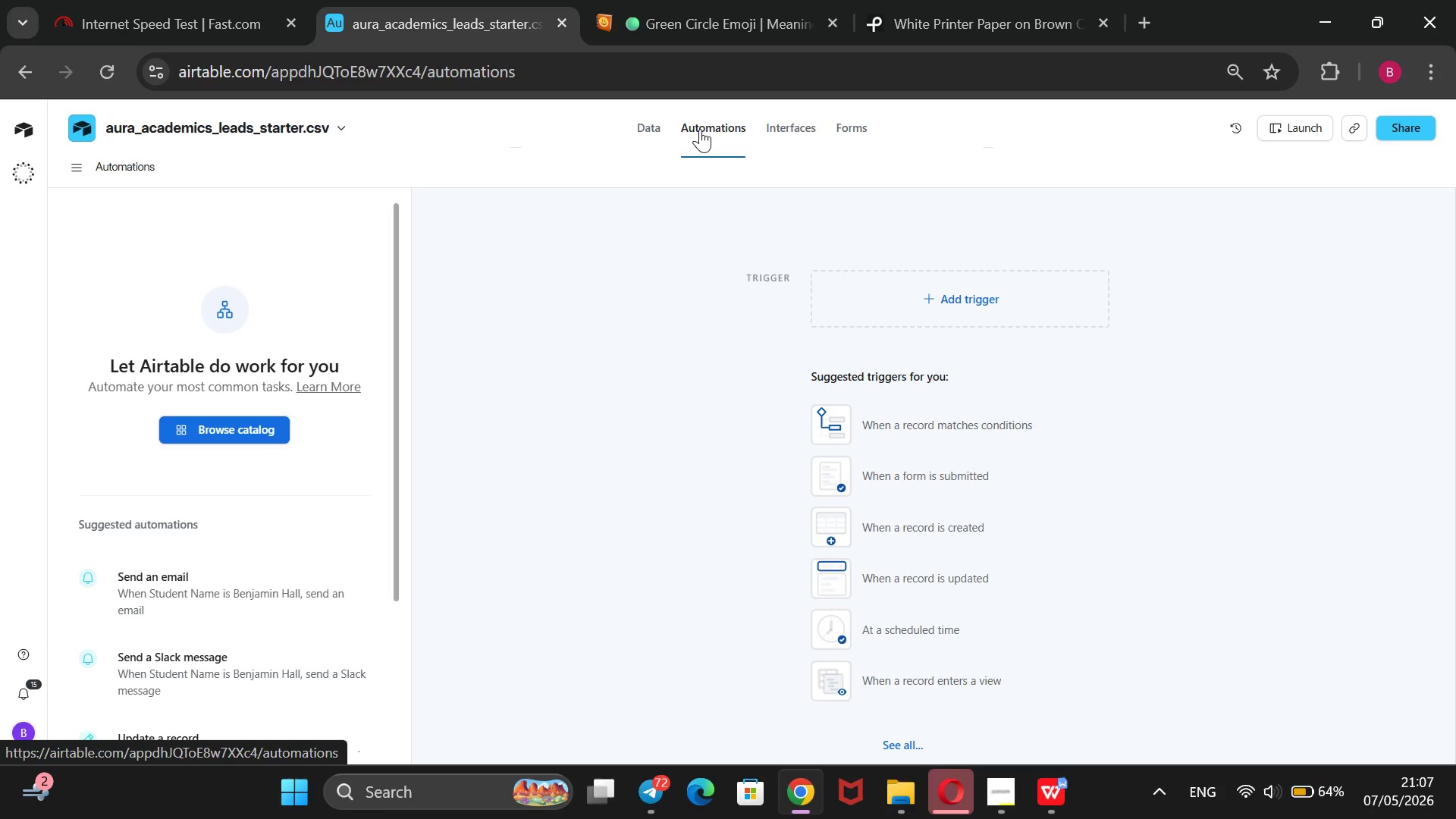 
left_click([999, 294])
 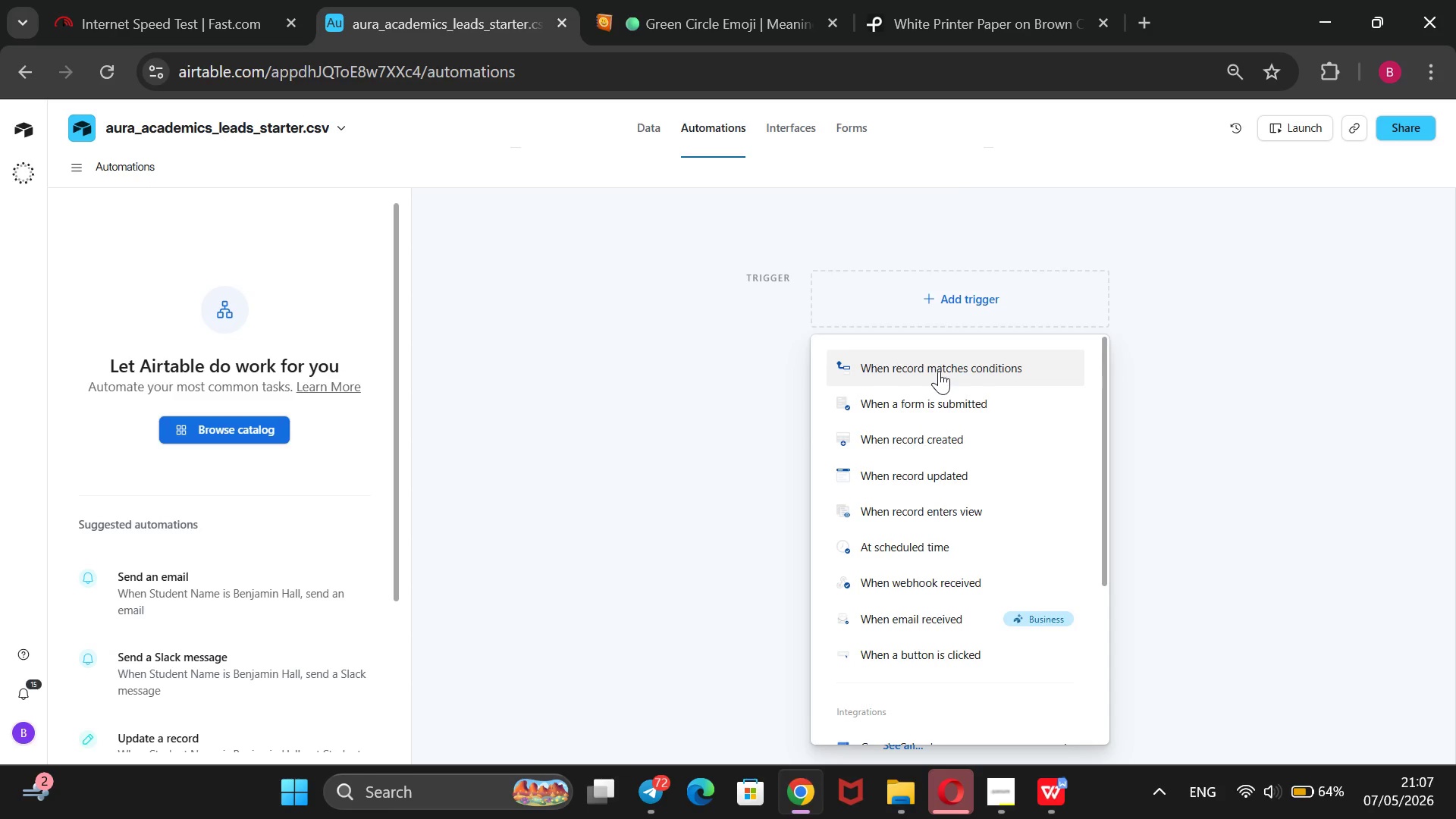 
left_click([939, 371])
 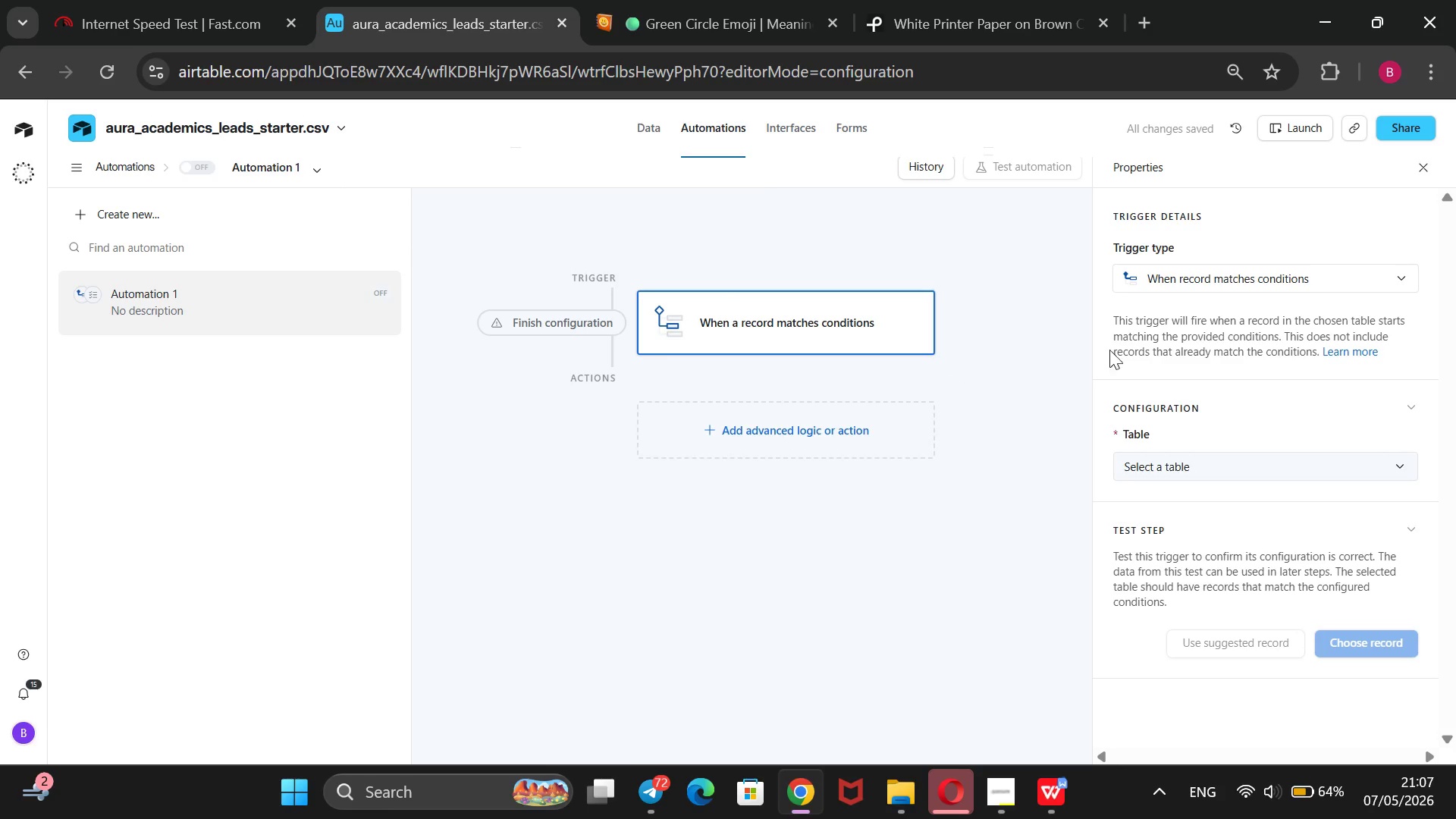 
left_click([1231, 470])
 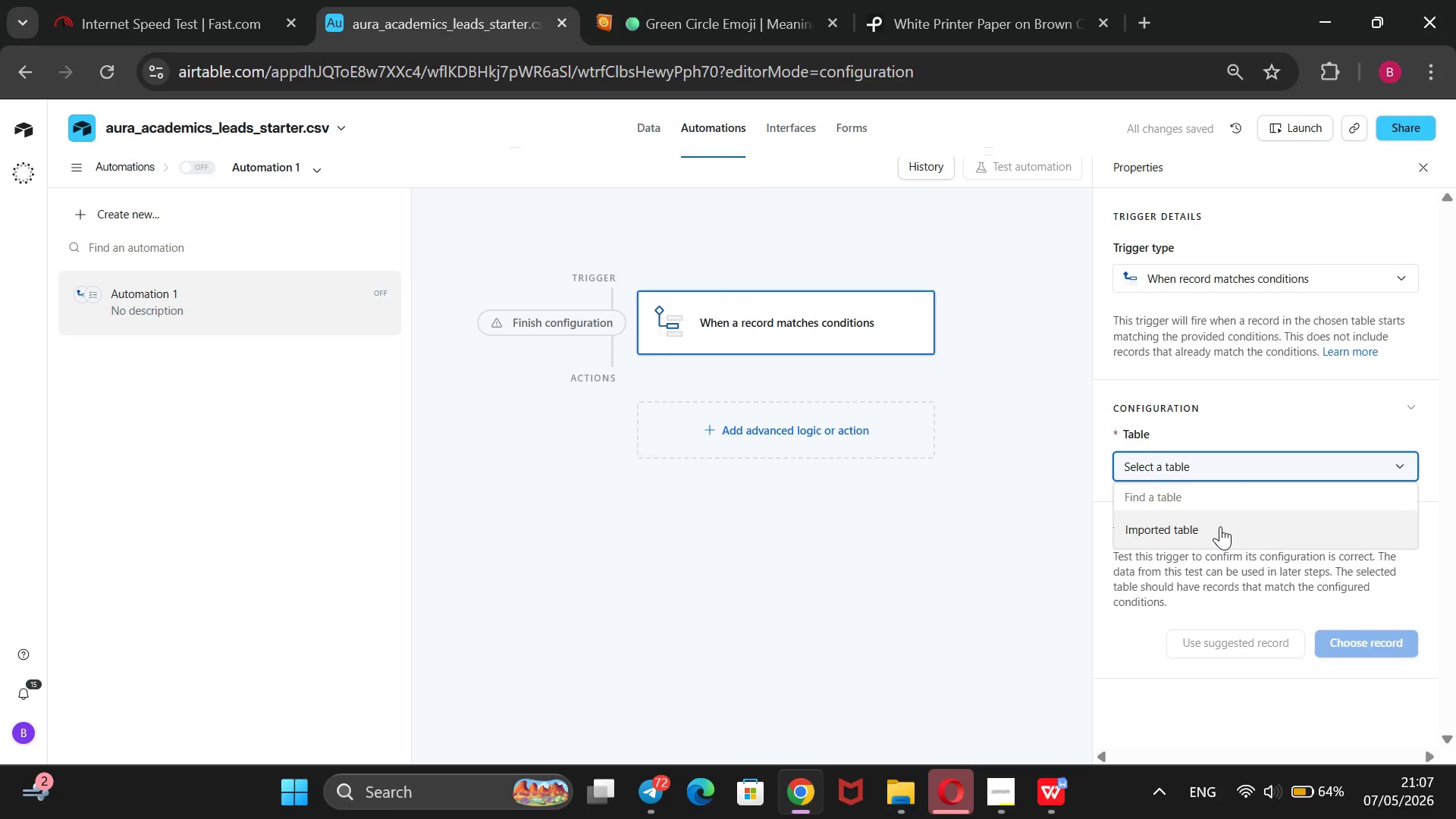 
left_click([1220, 526])
 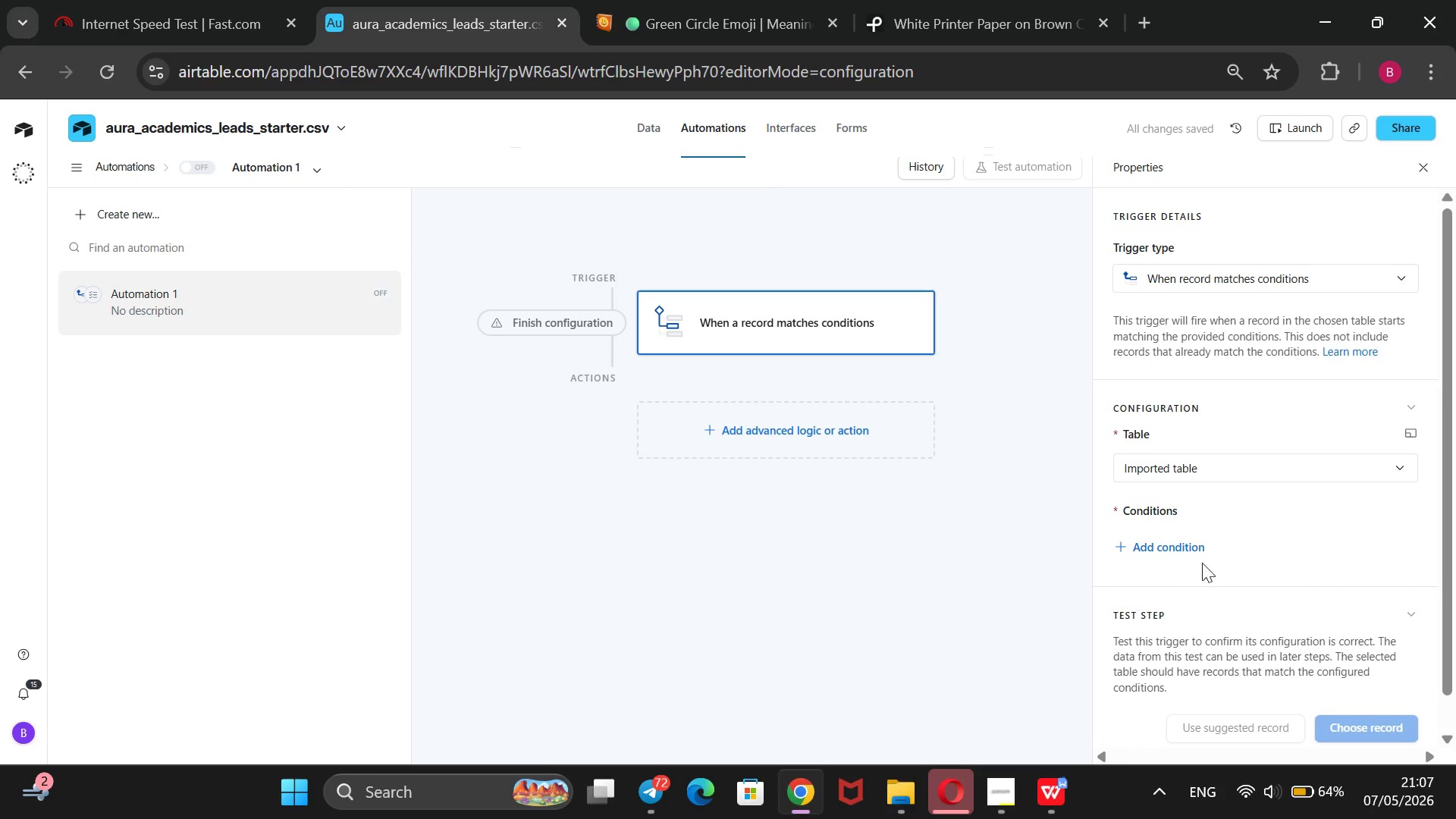 
left_click([1177, 551])
 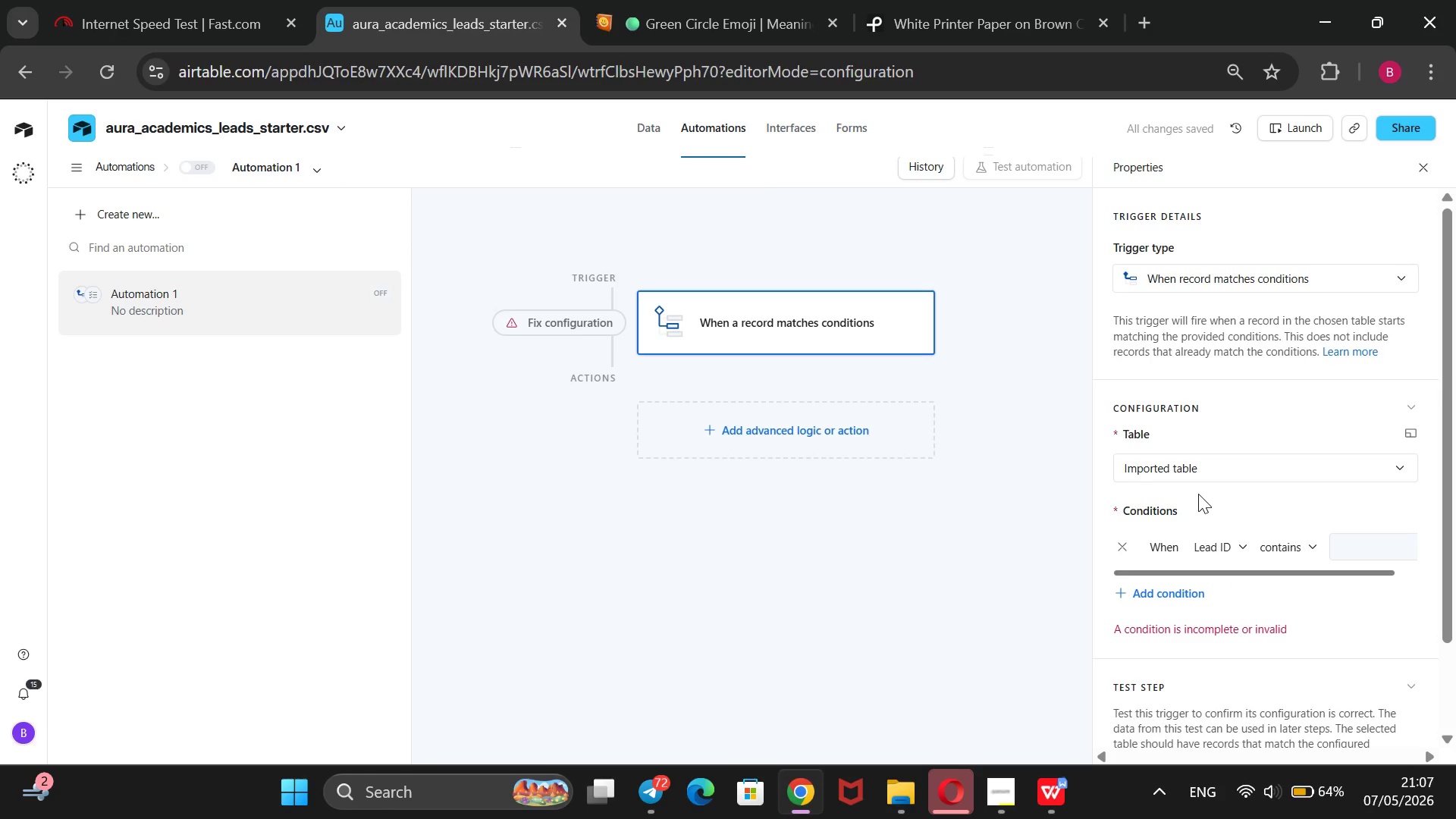 
wait(6.89)
 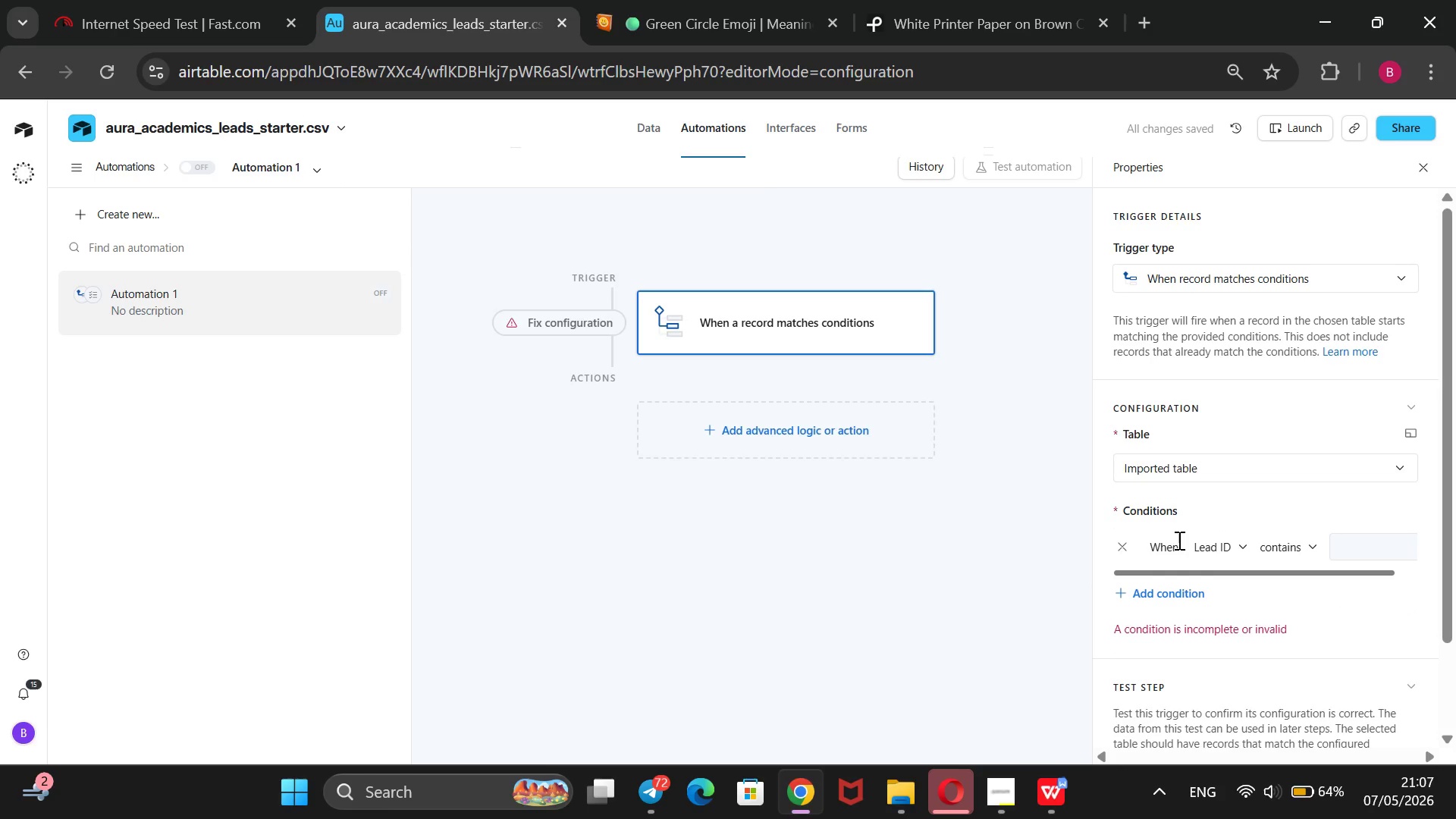 
left_click([1248, 548])
 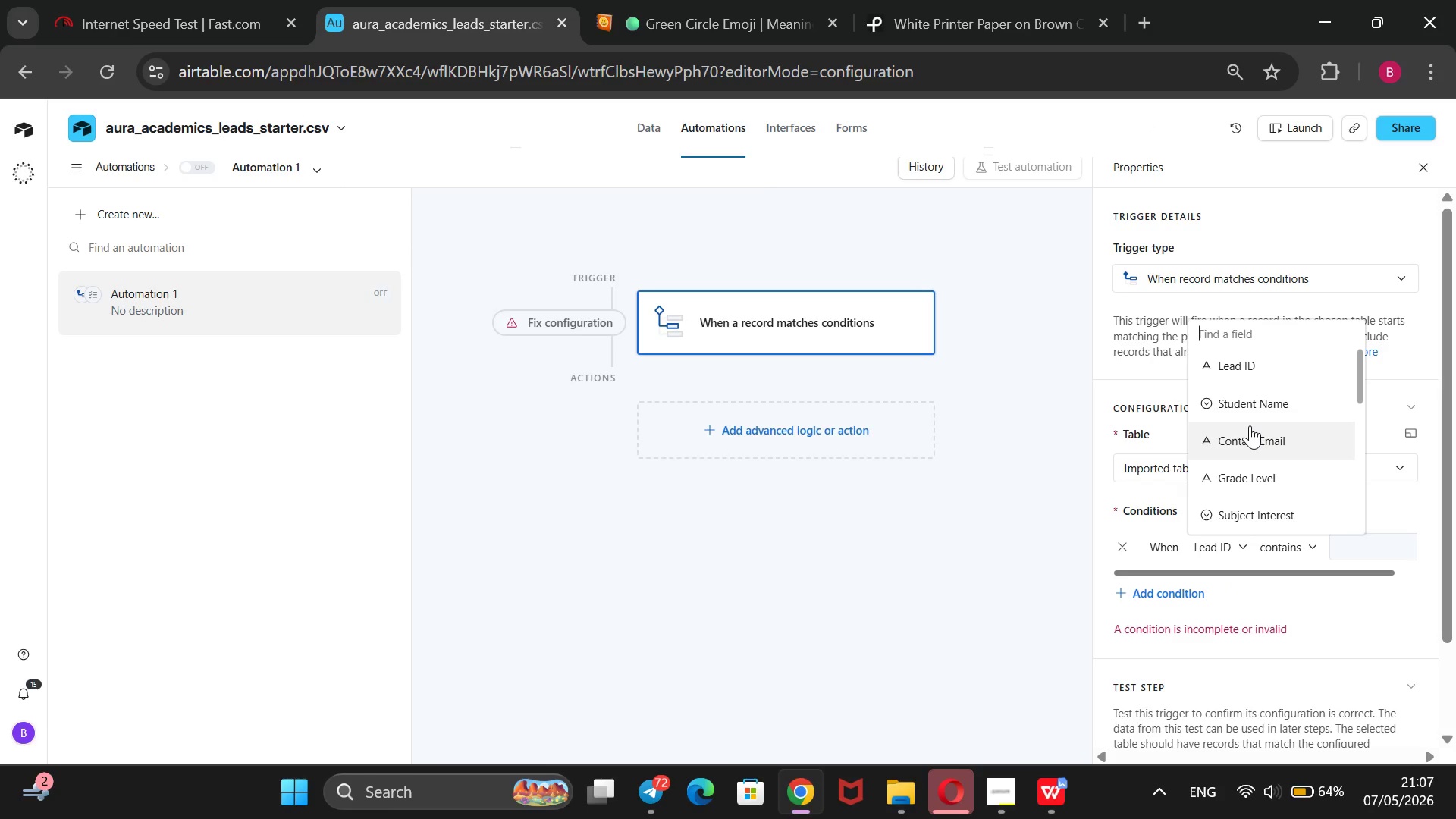 
scroll: coordinate [1250, 425], scroll_direction: none, amount: 0.0
 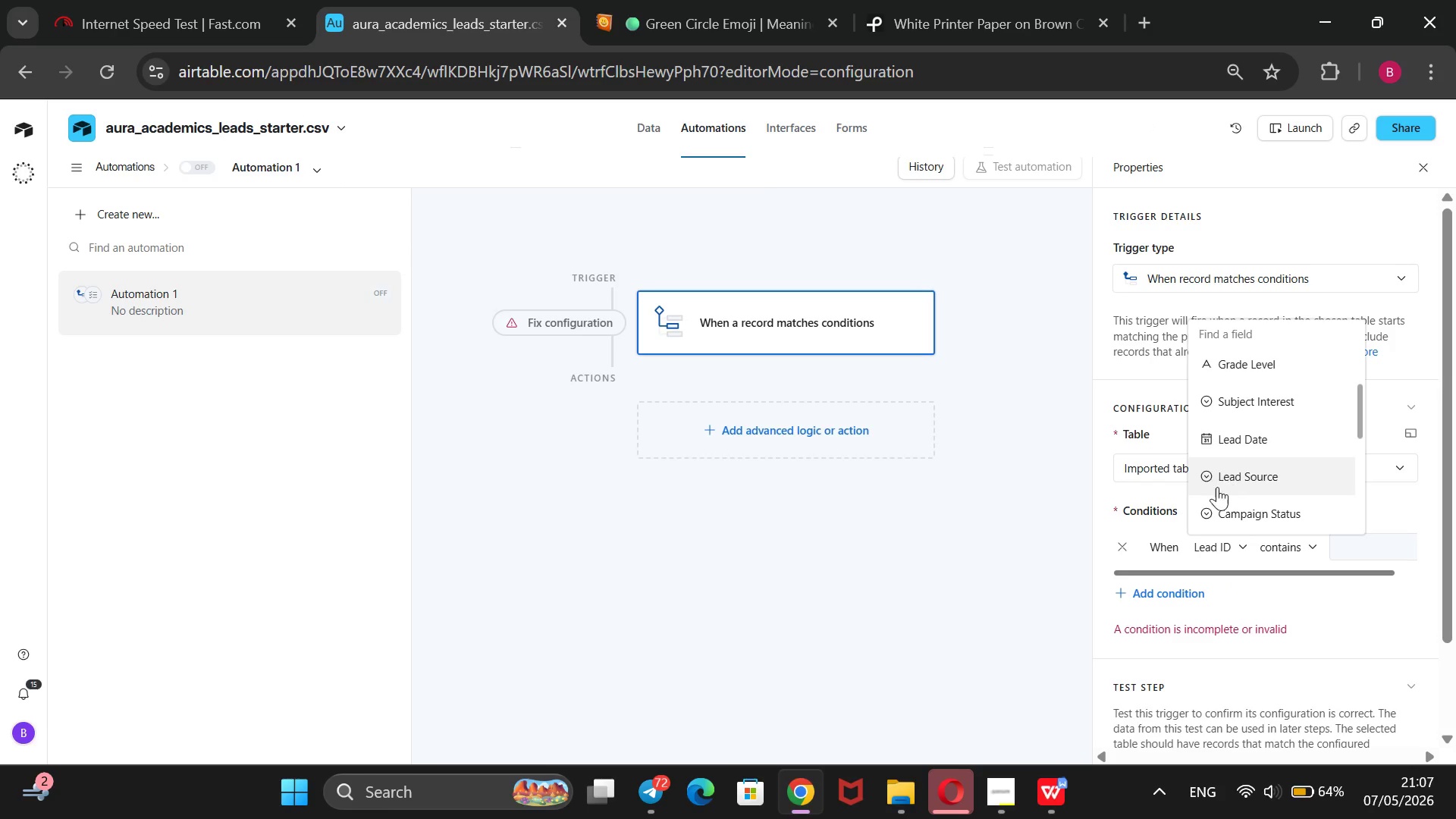 
left_click([1216, 507])
 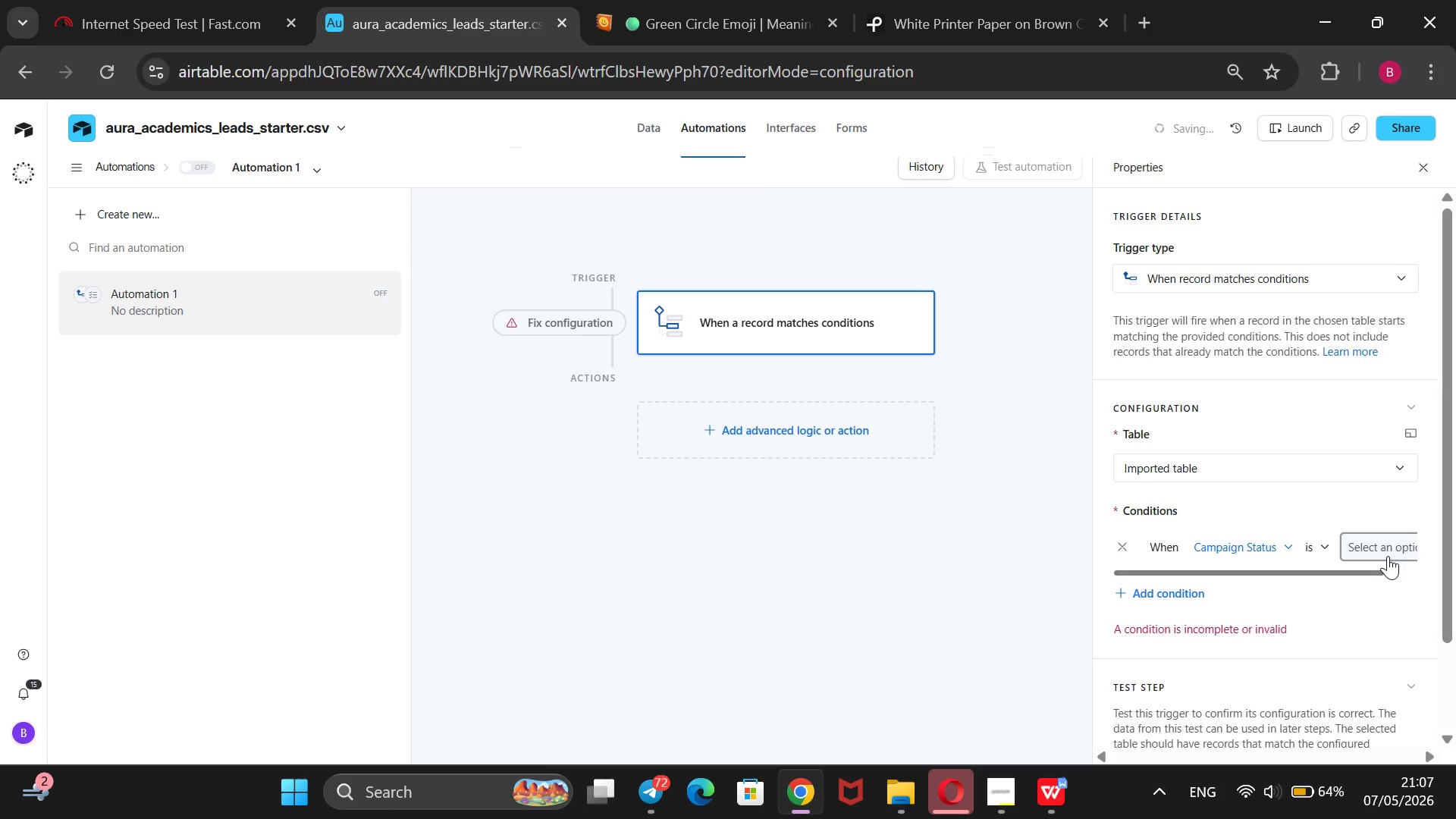 
left_click([1388, 553])
 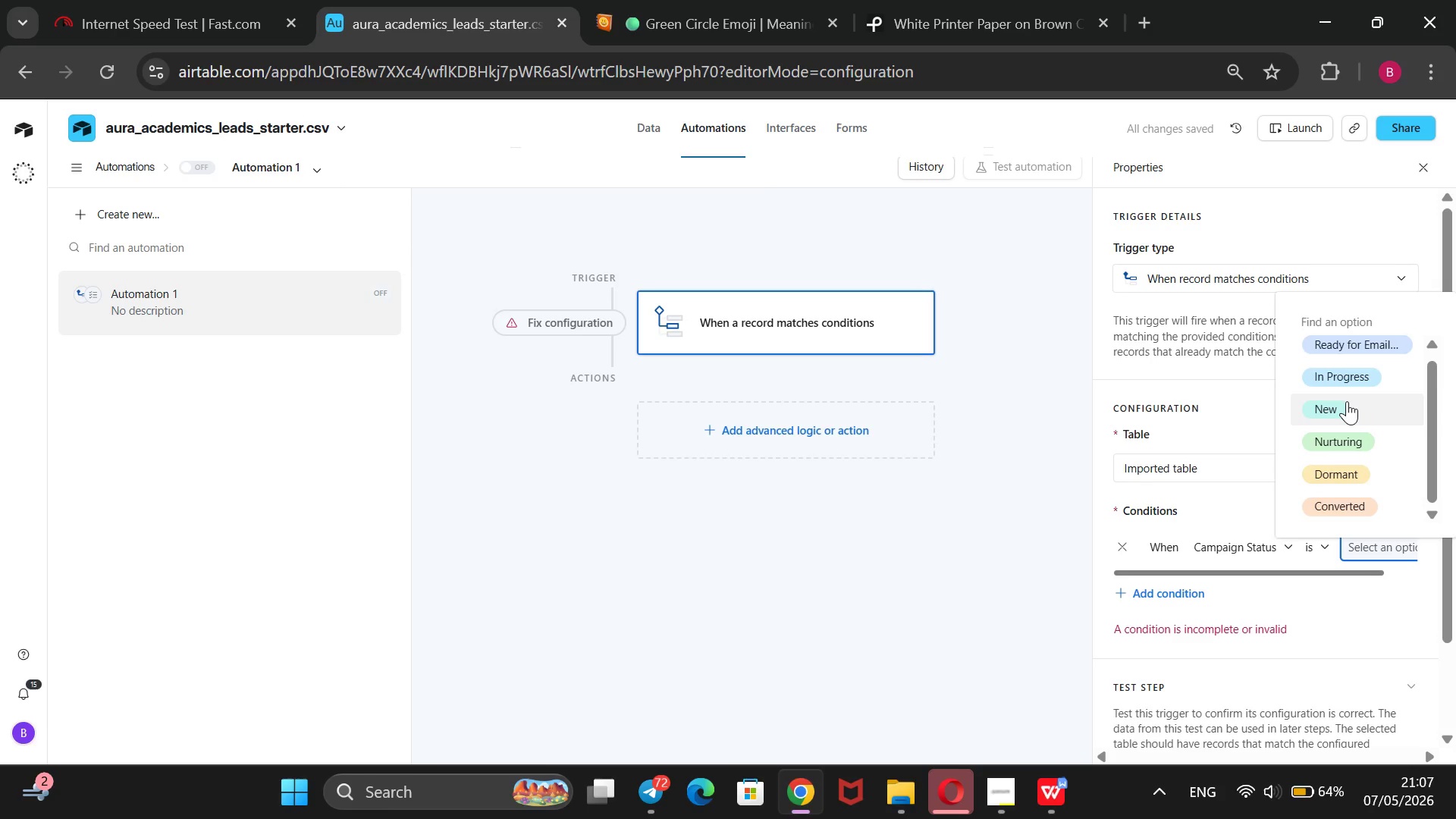 
wait(5.5)
 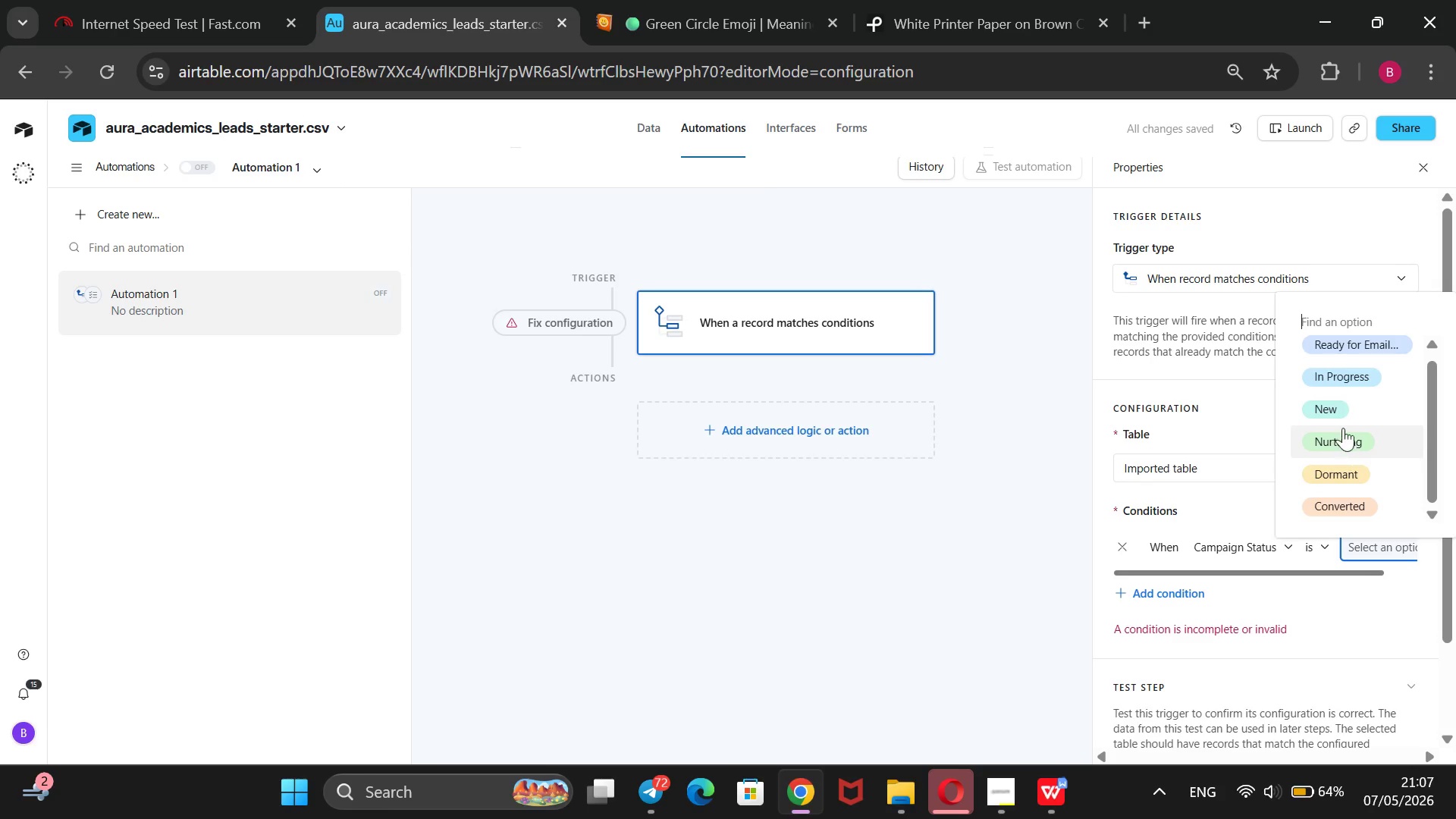 
scroll: coordinate [1347, 401], scroll_direction: up, amount: 1.0
 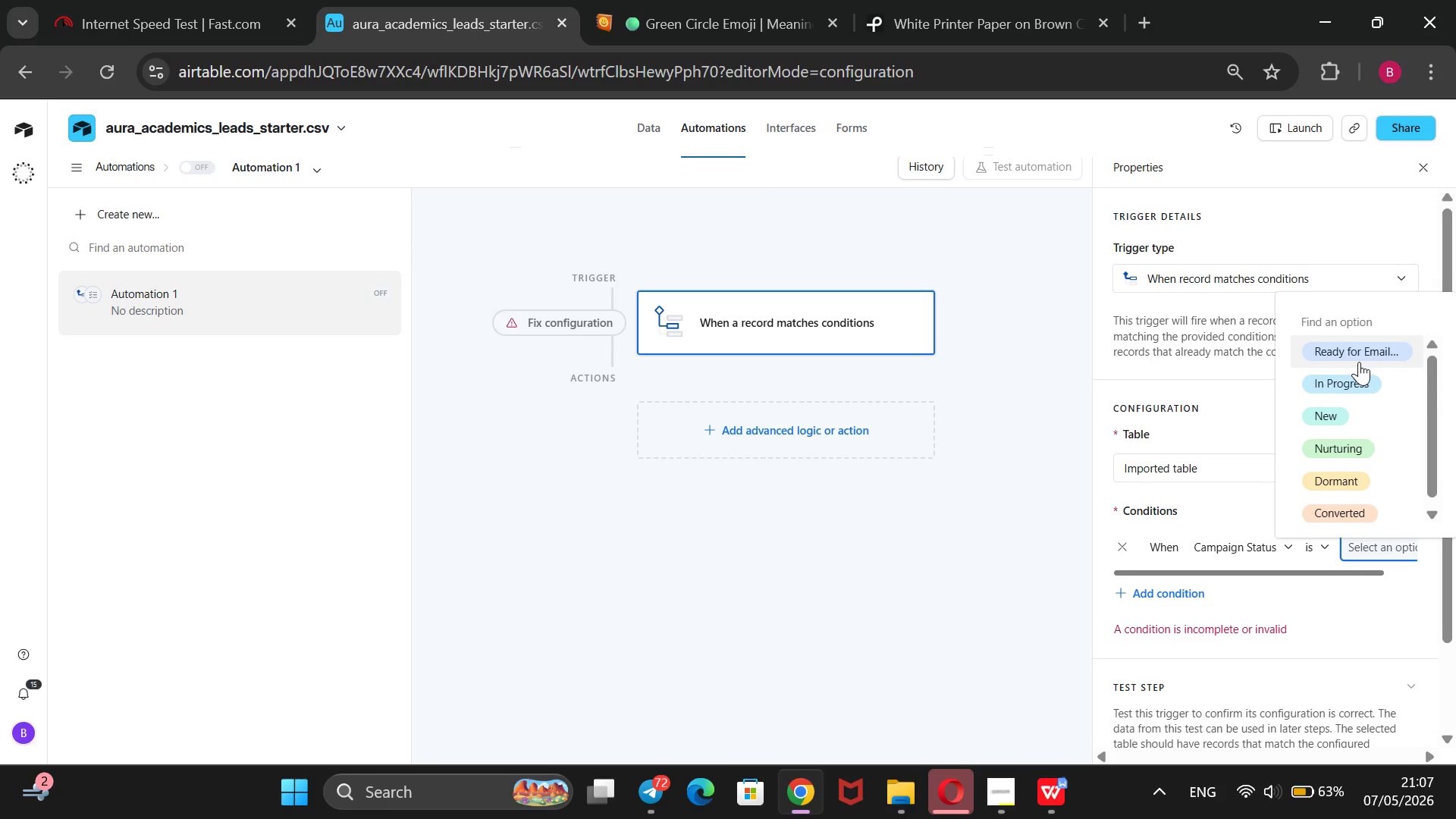 
left_click([1359, 362])
 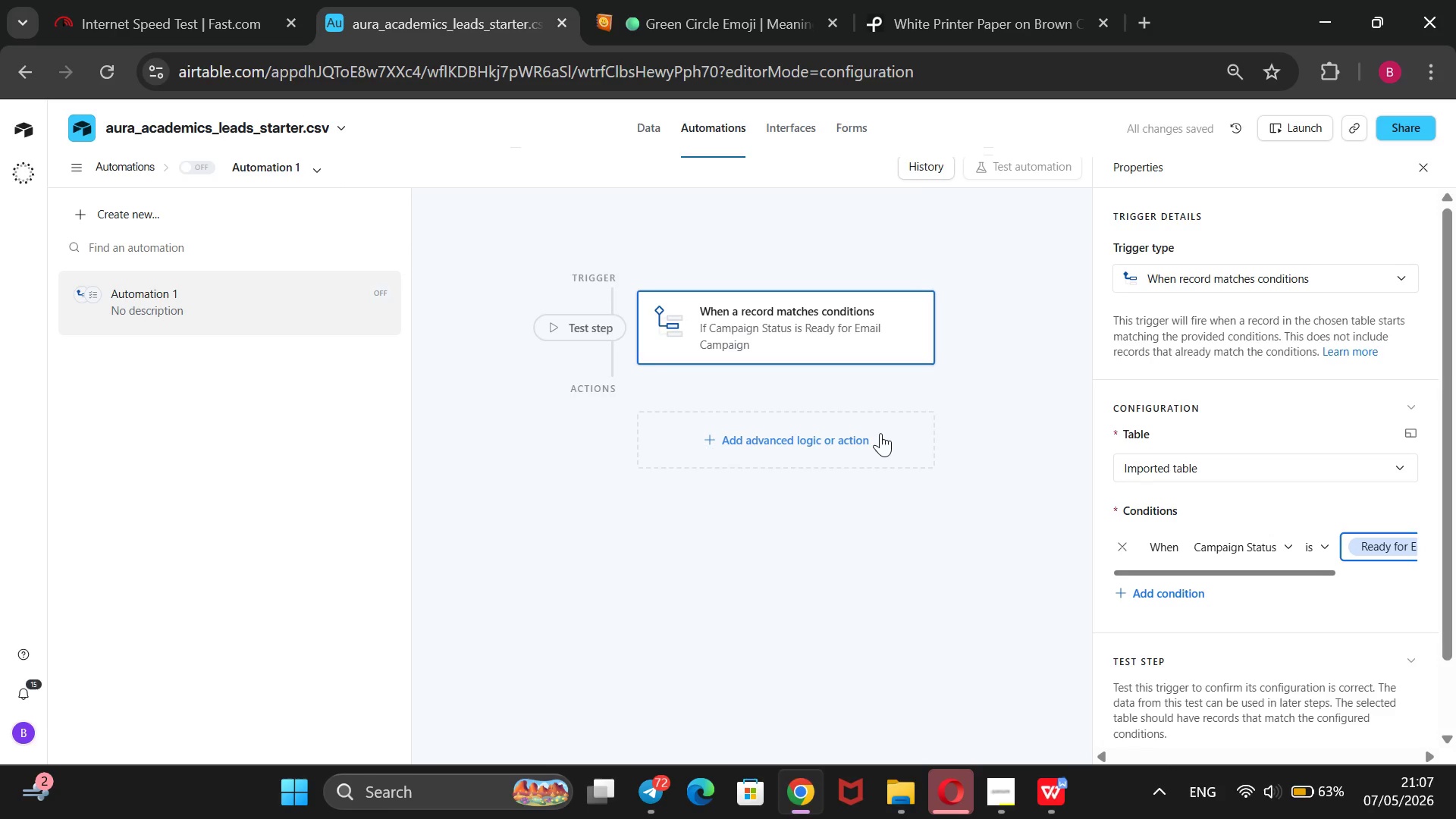 
wait(10.28)
 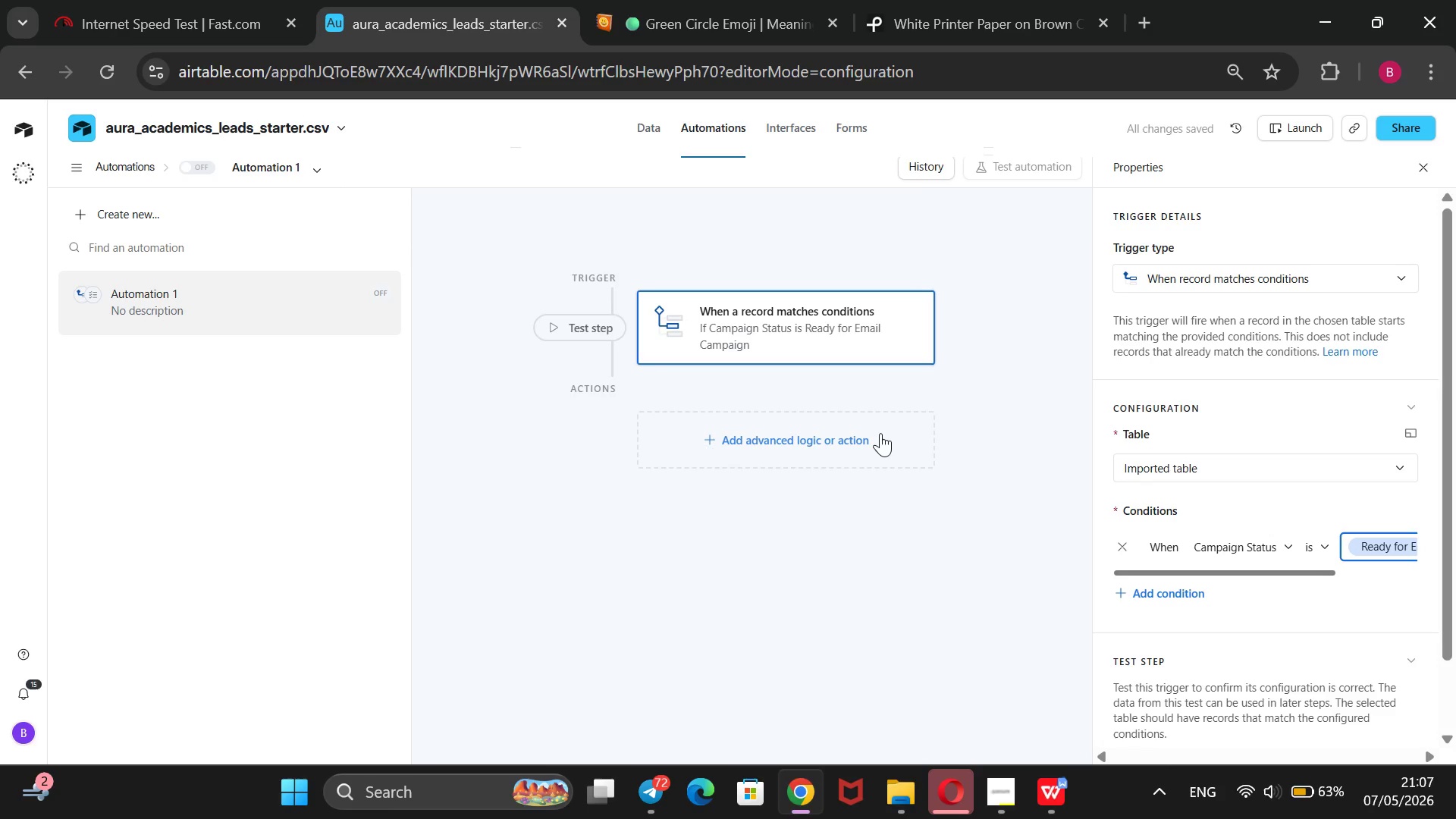 
left_click([880, 433])
 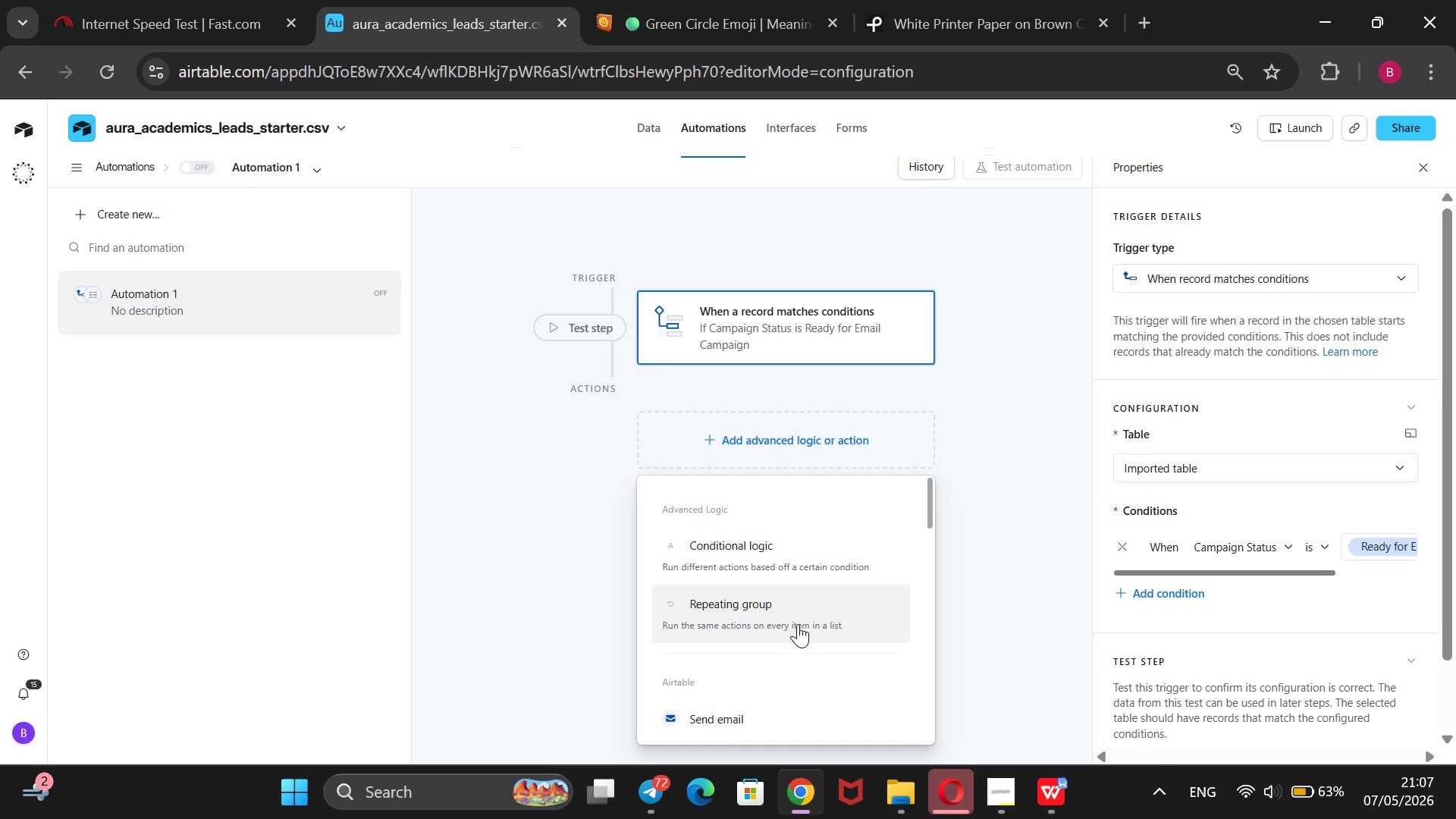 
scroll: coordinate [796, 630], scroll_direction: down, amount: 1.0
 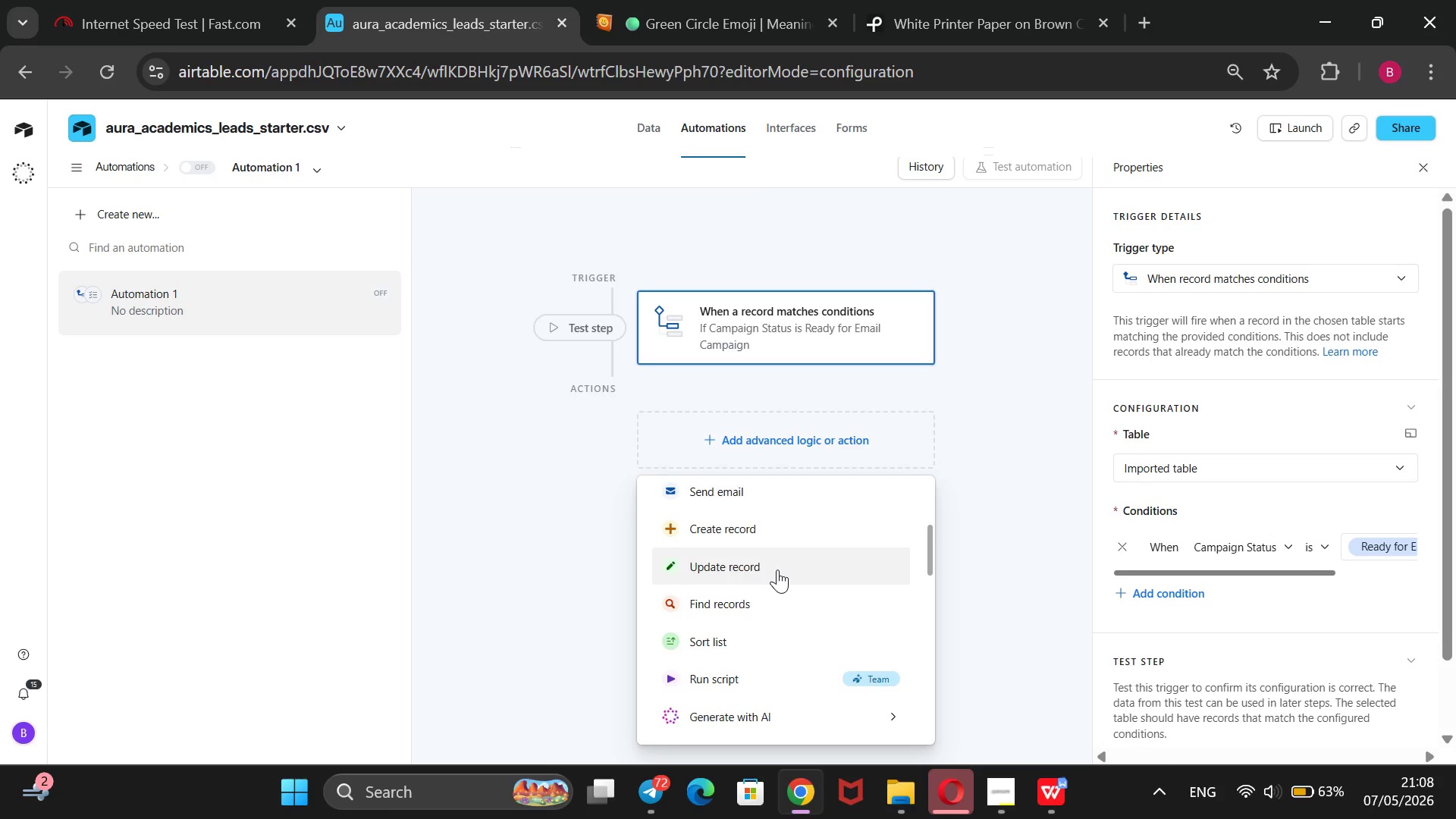 
wait(6.07)
 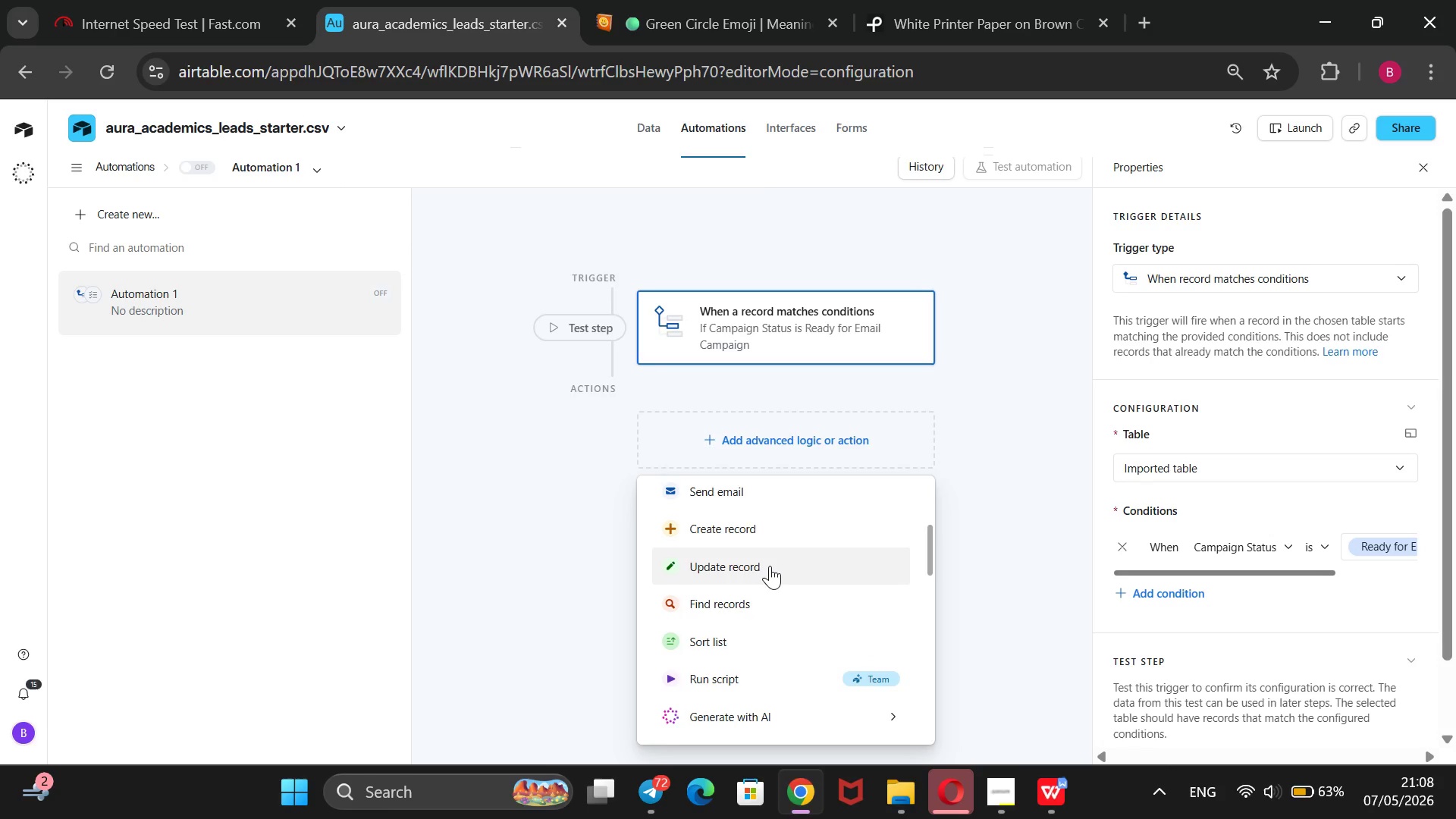 
left_click([821, 573])
 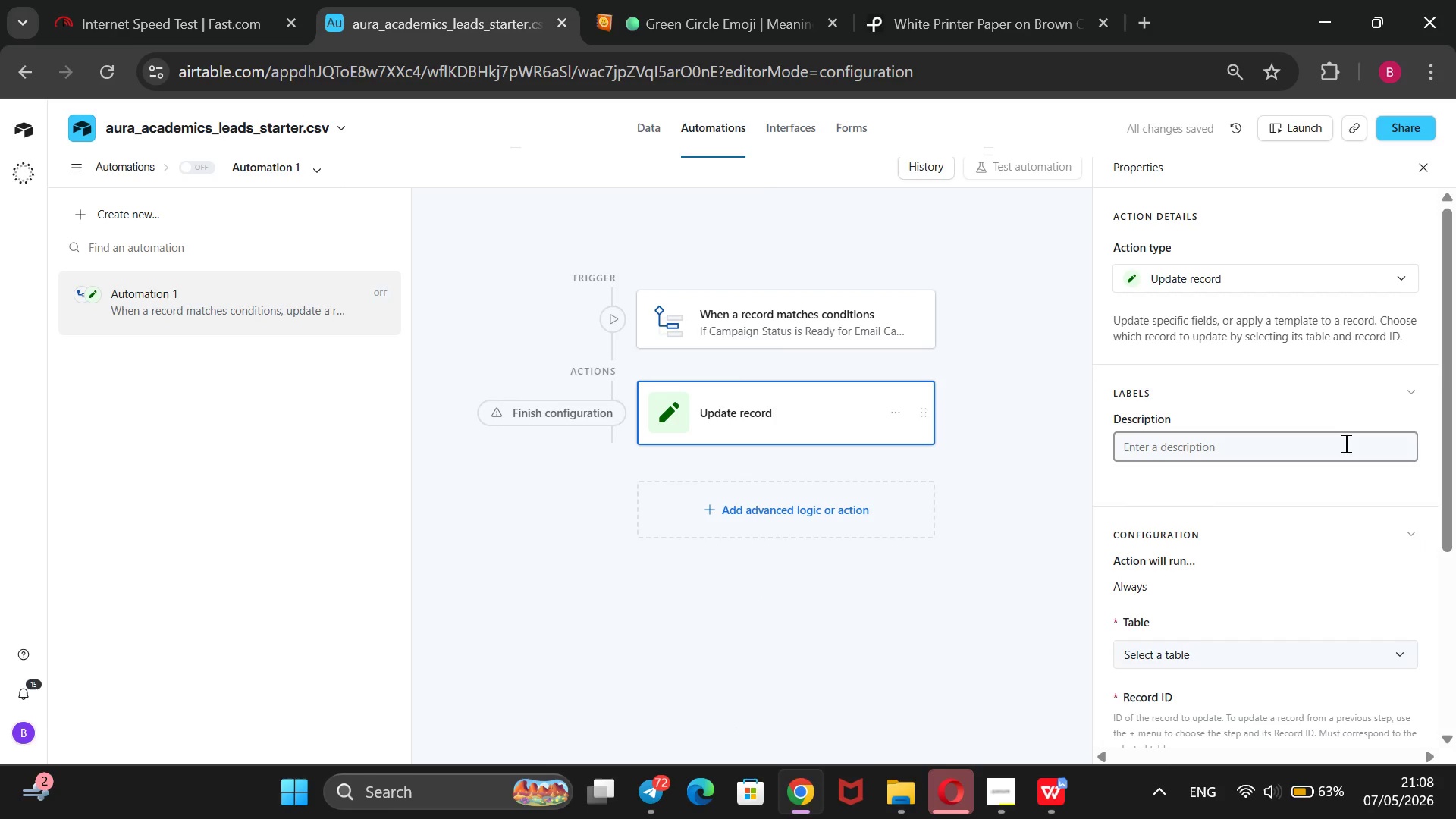 
scroll: coordinate [1316, 511], scroll_direction: down, amount: 1.0
 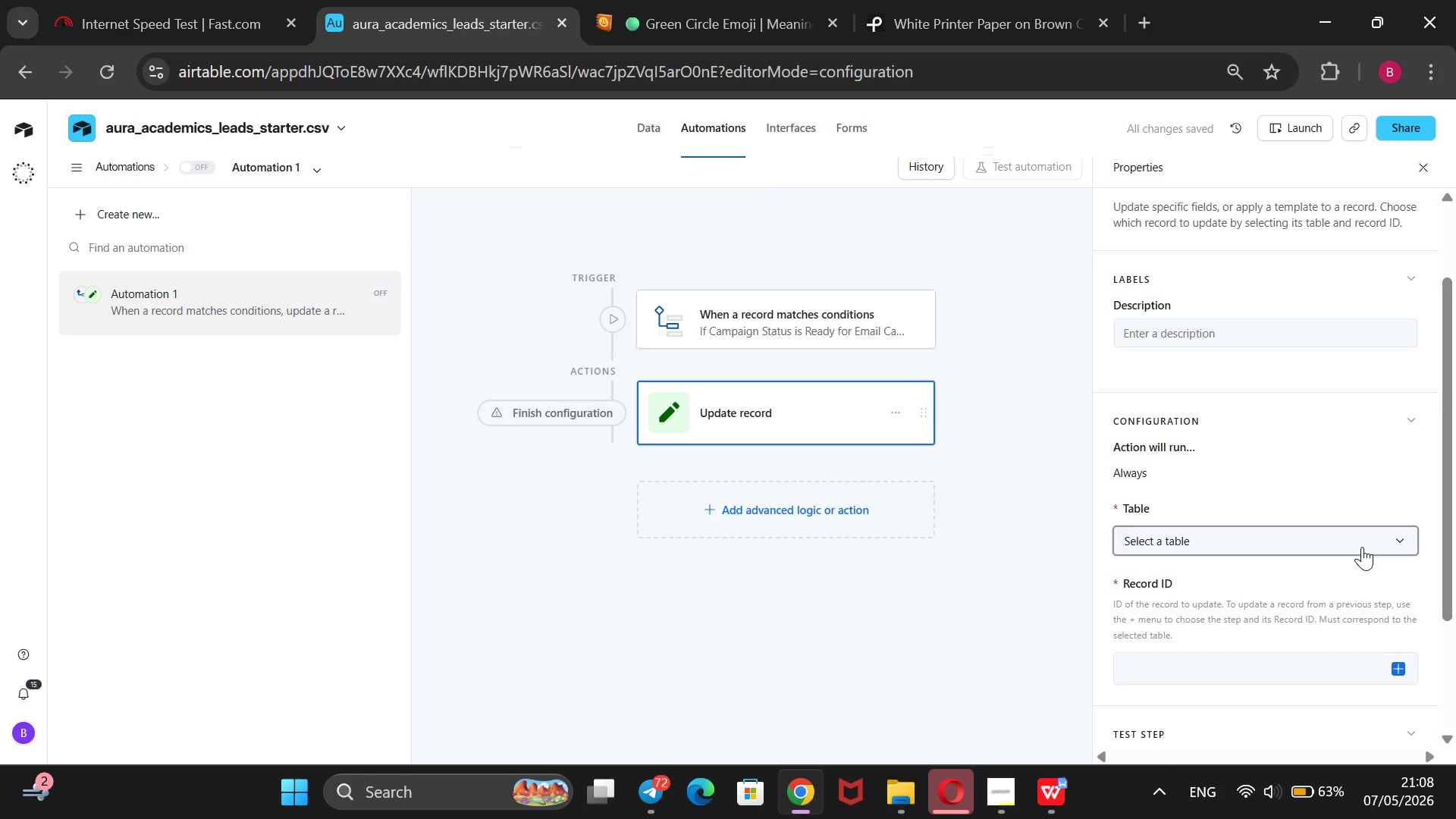 
left_click([1362, 547])
 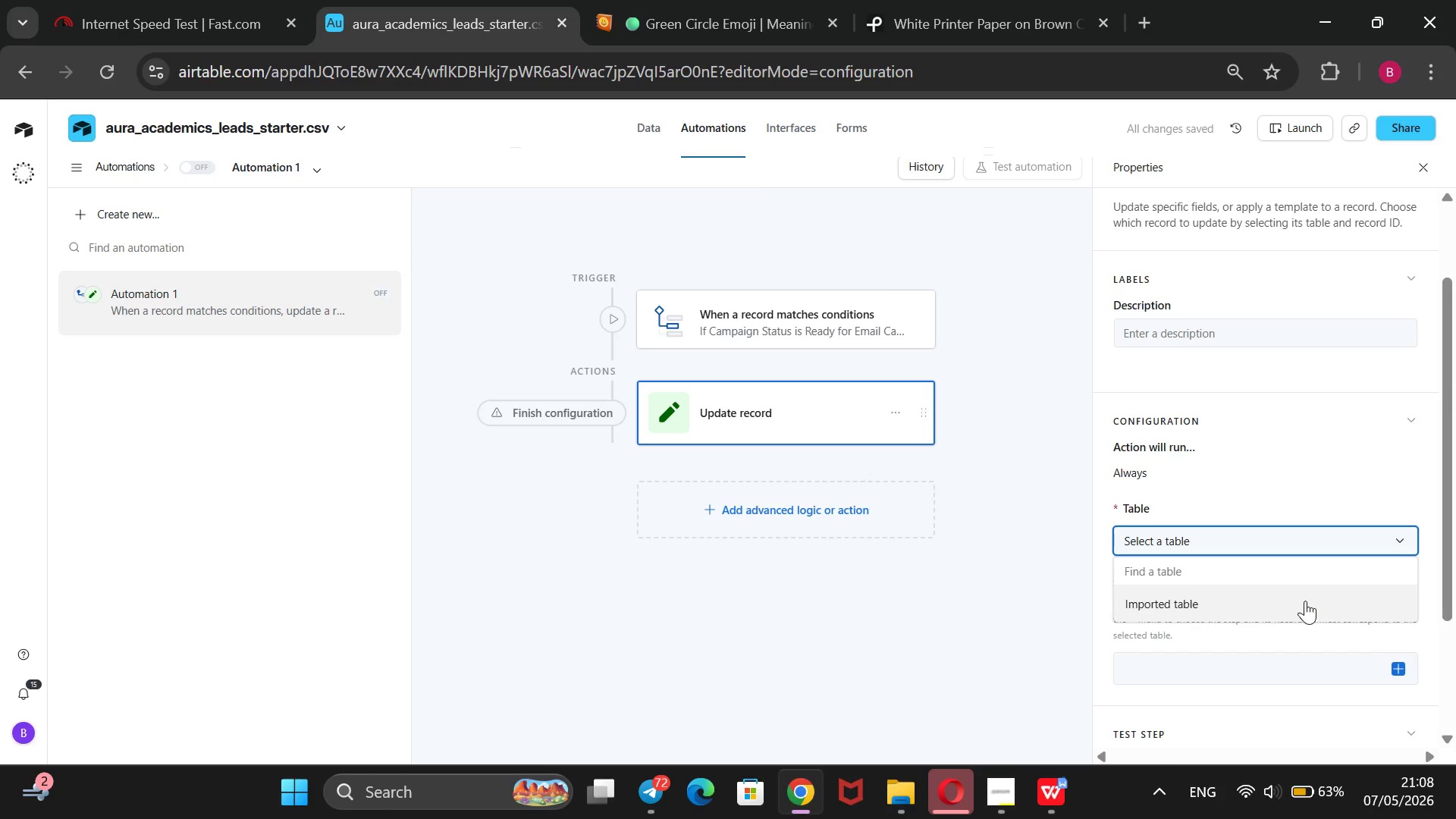 
left_click([1305, 601])
 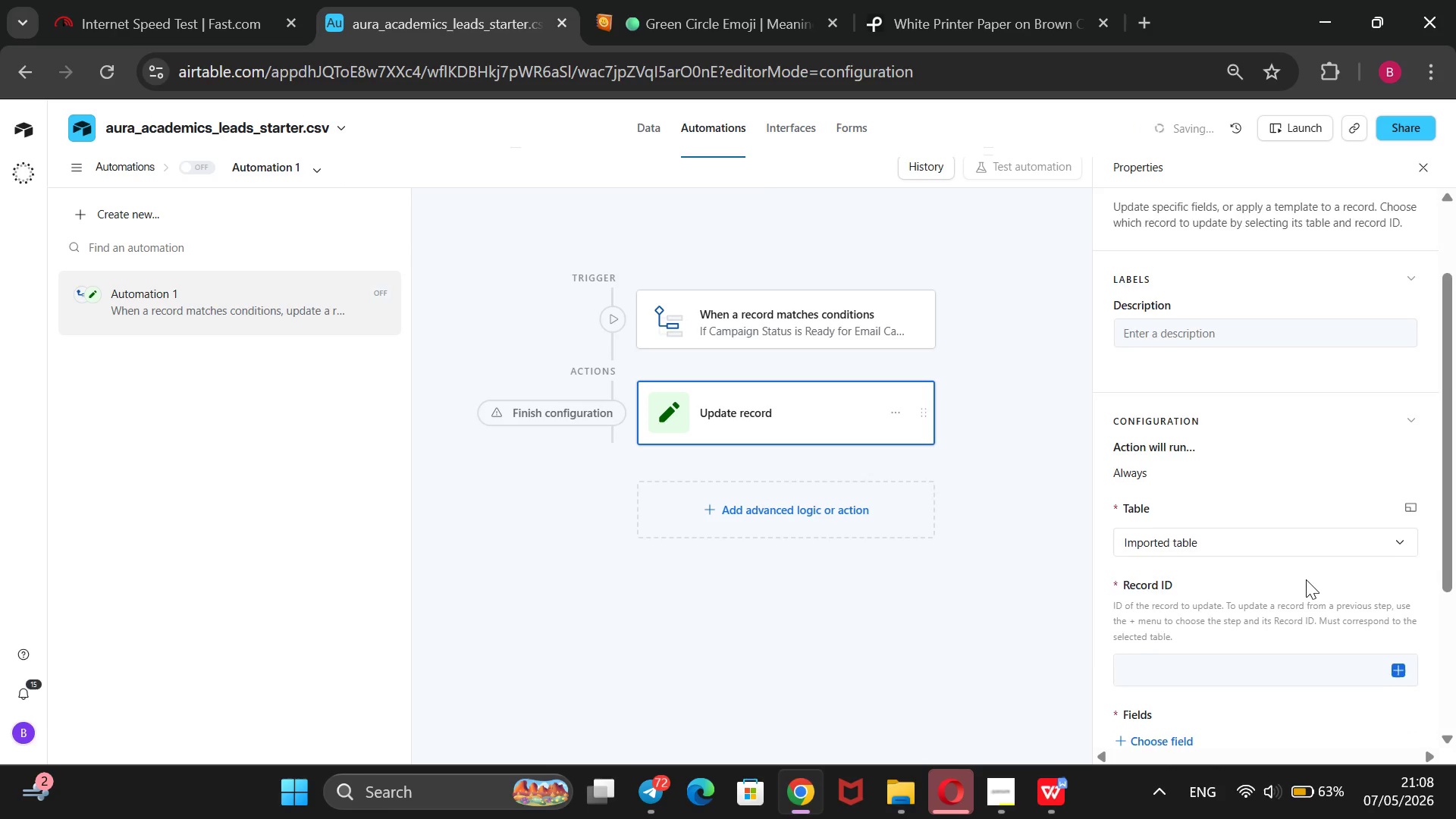 
scroll: coordinate [1306, 579], scroll_direction: down, amount: 1.0
 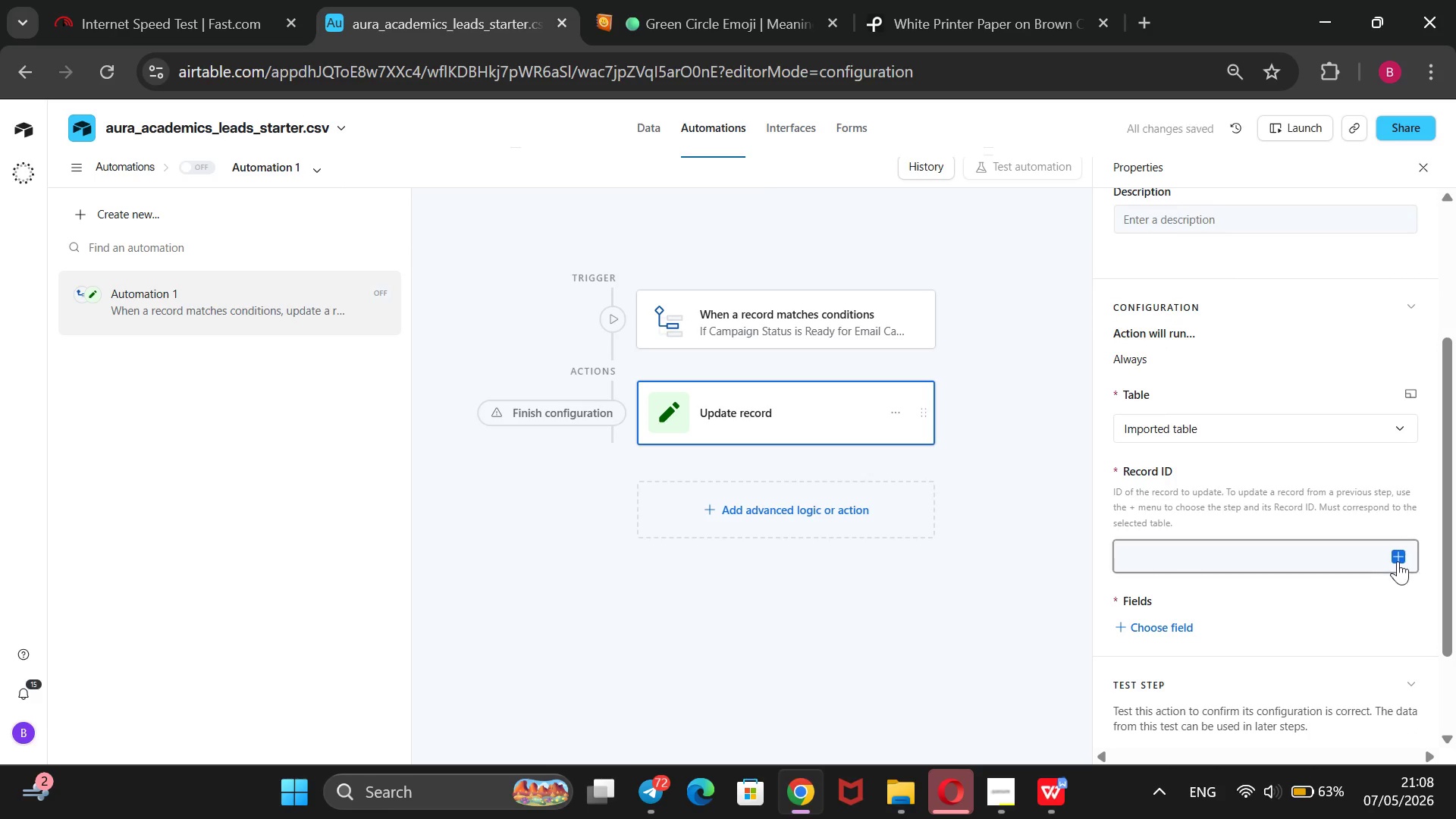 
left_click([1398, 559])
 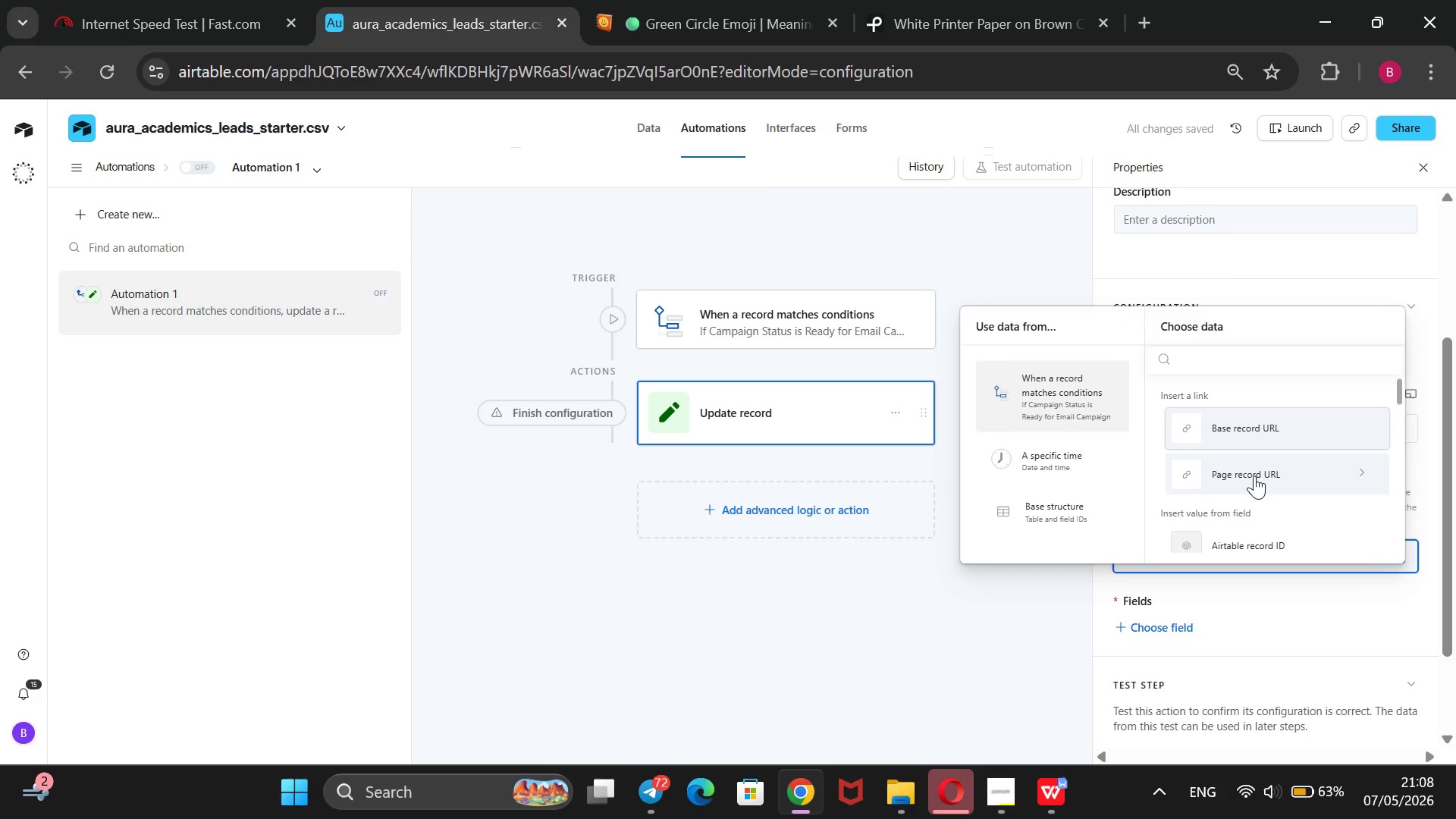 
scroll: coordinate [1254, 472], scroll_direction: down, amount: 1.0
 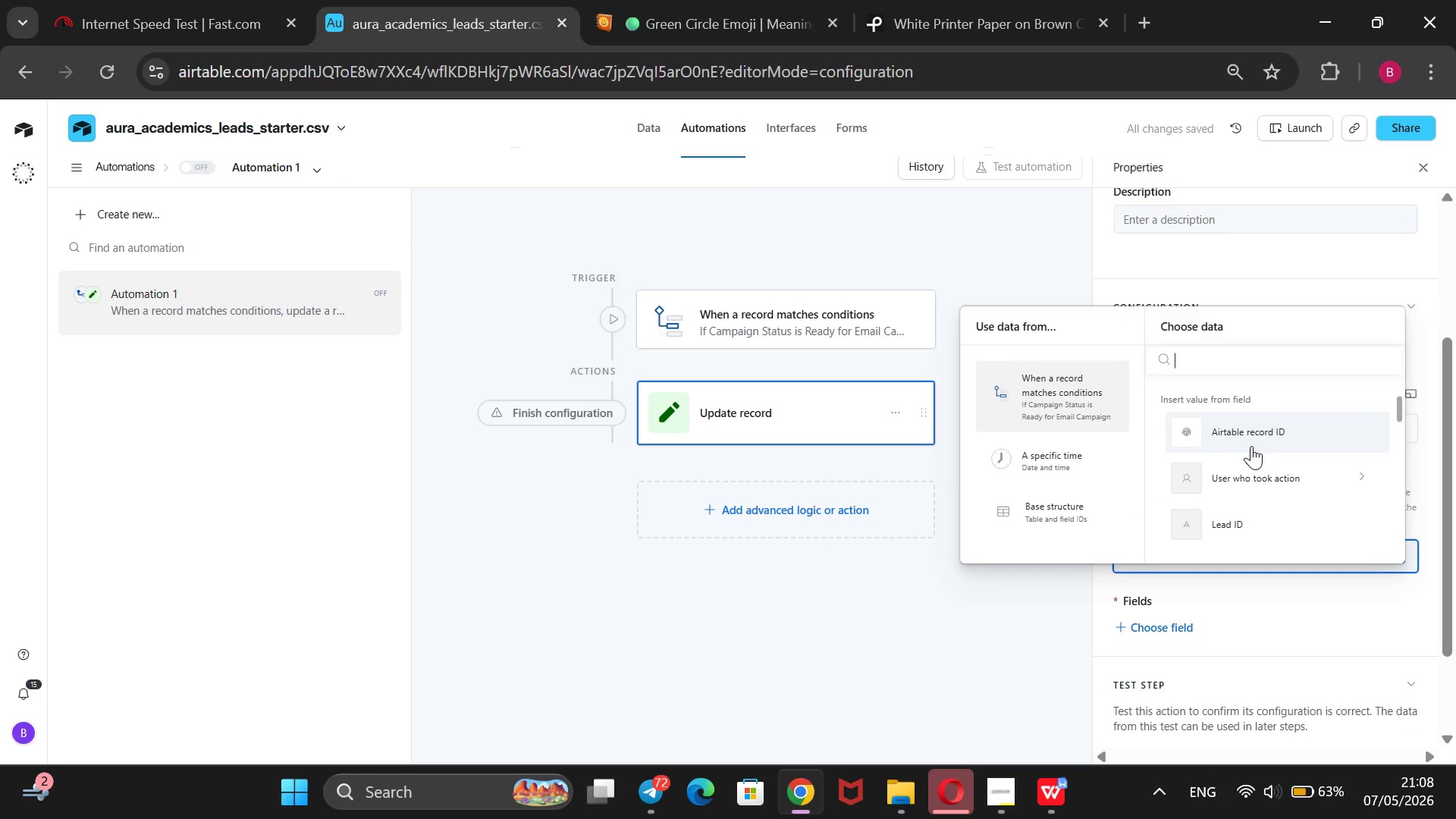 
left_click([1251, 446])
 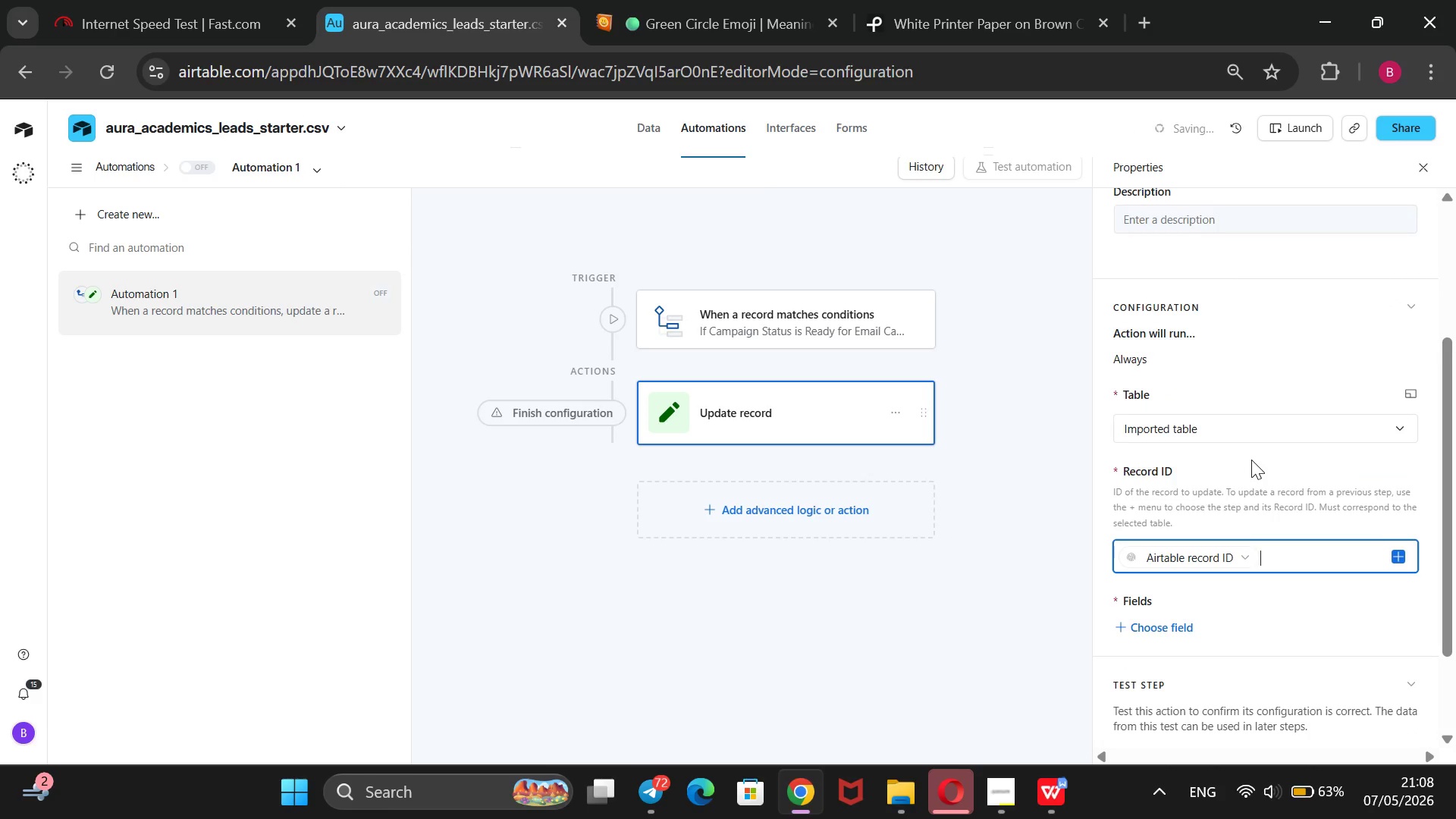 
scroll: coordinate [1251, 460], scroll_direction: down, amount: 2.0
 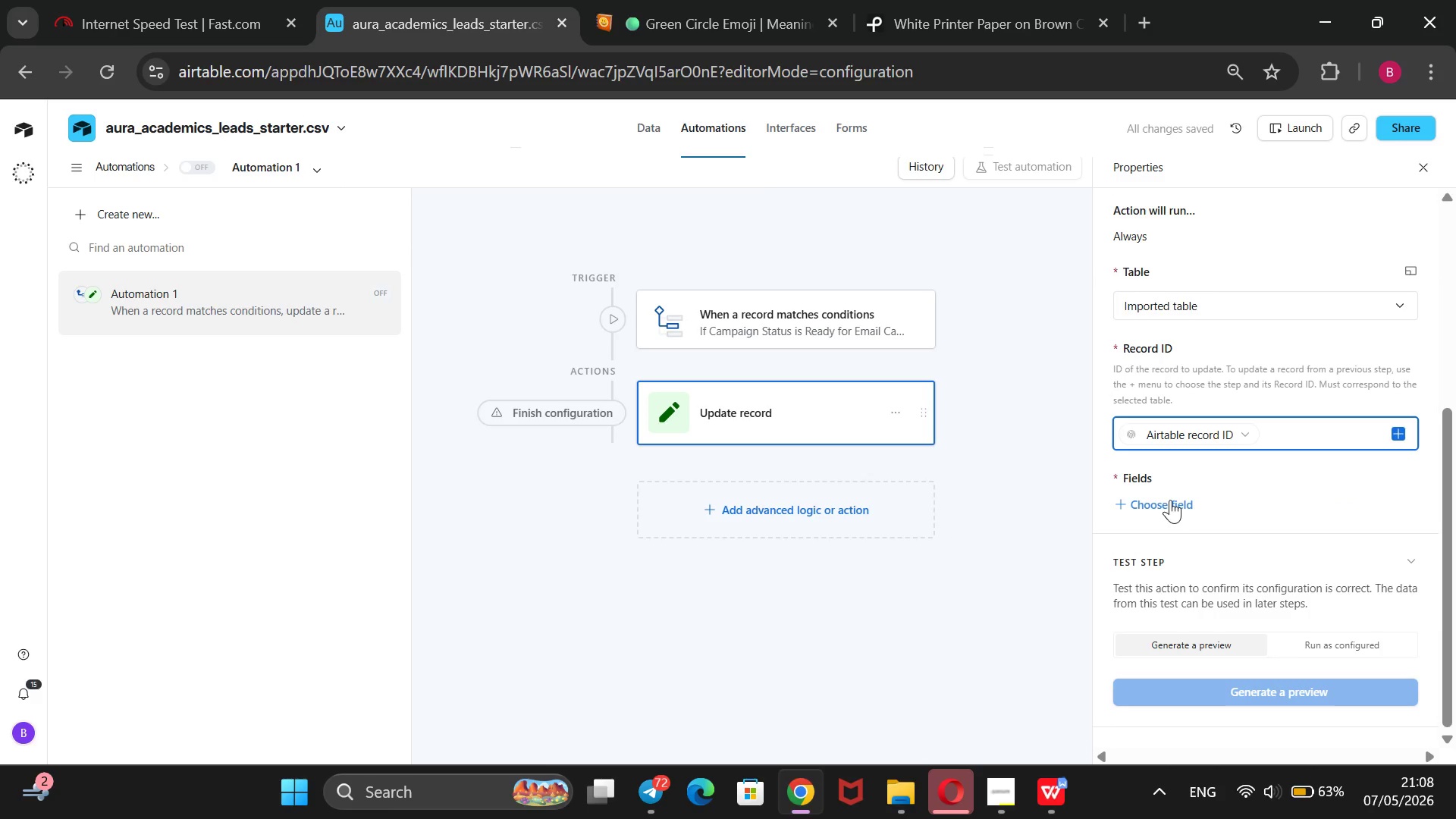 
left_click([1170, 500])
 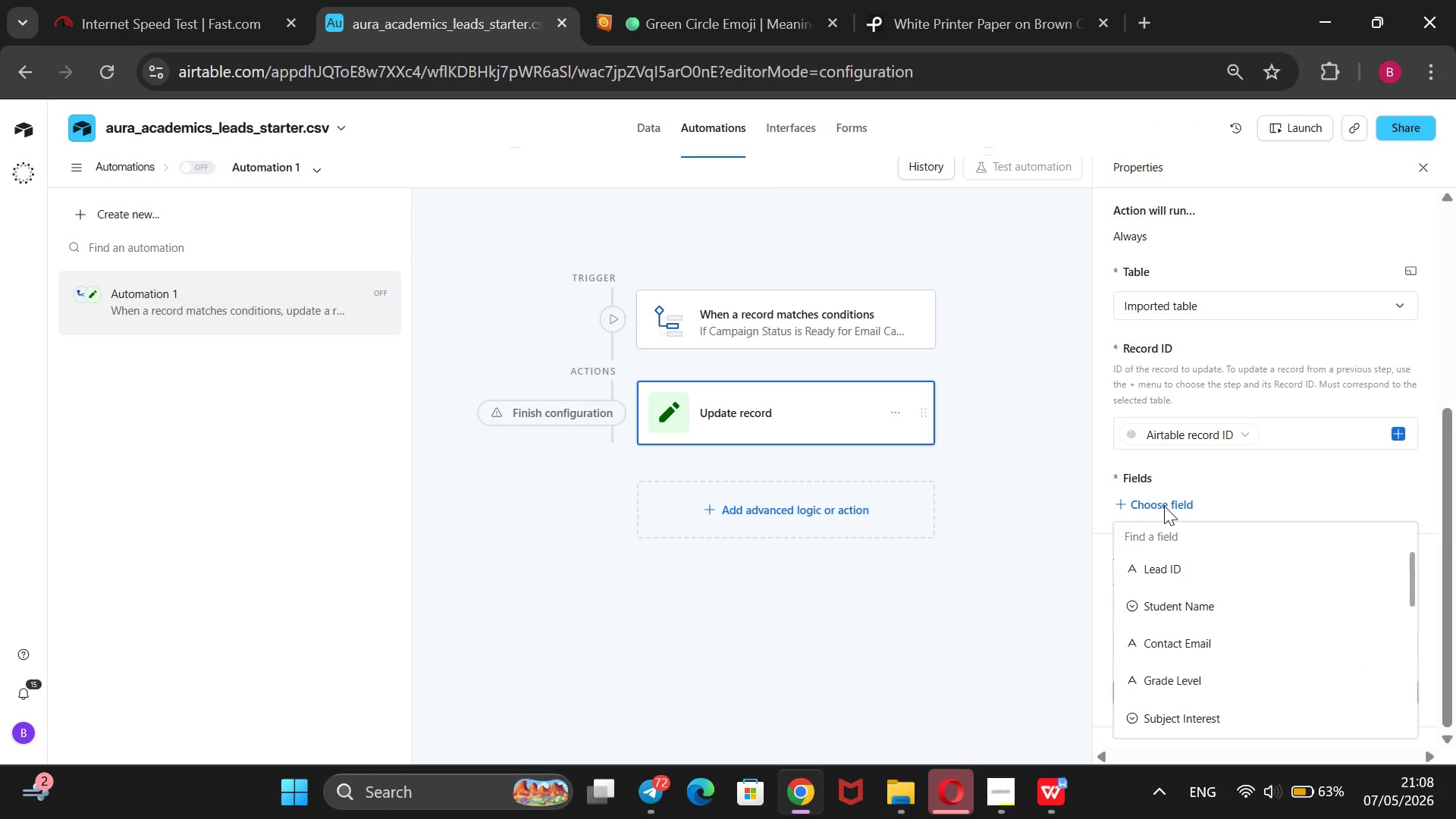 
wait(11.17)
 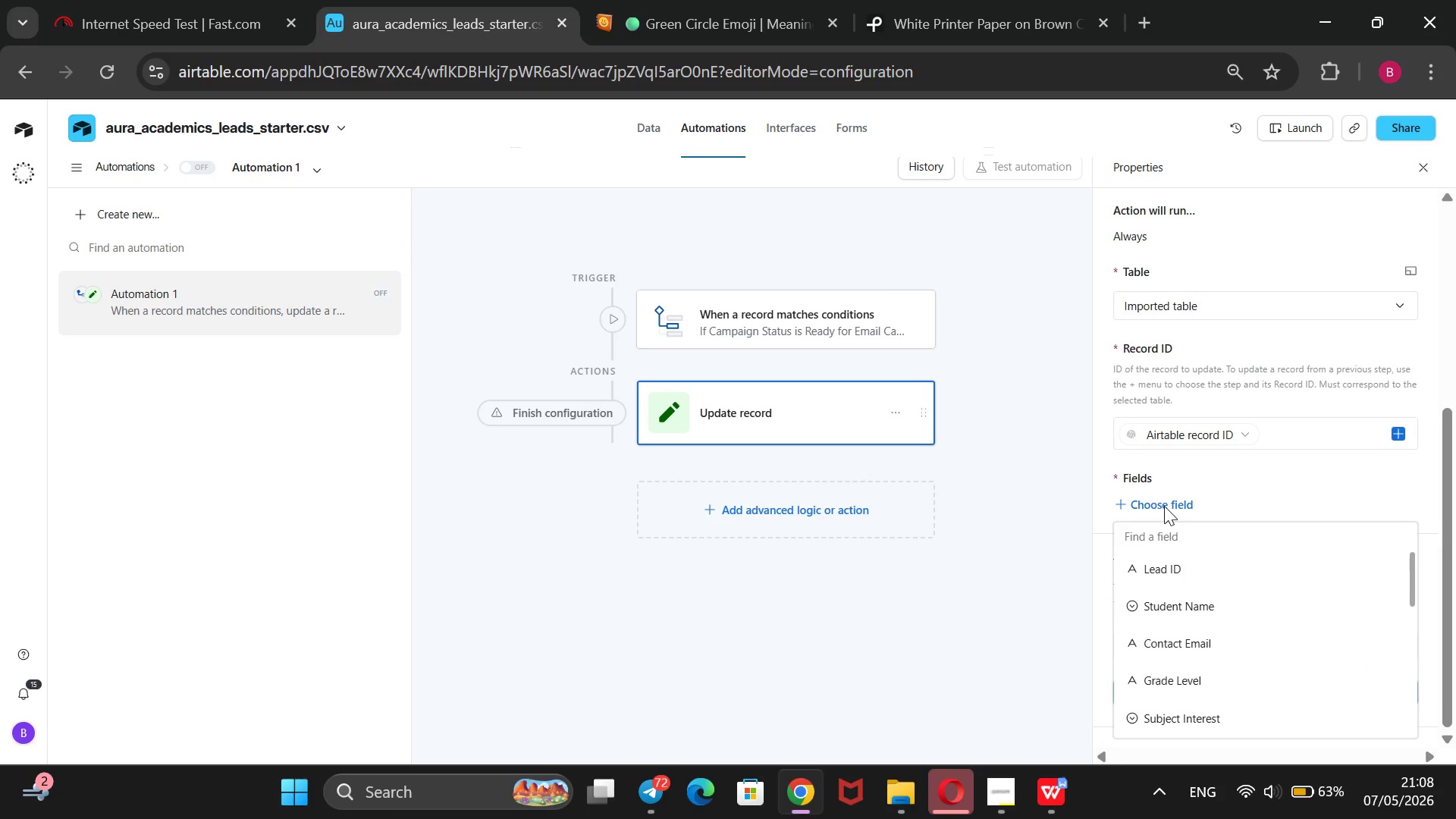 
scroll: coordinate [1205, 566], scroll_direction: down, amount: 4.0
 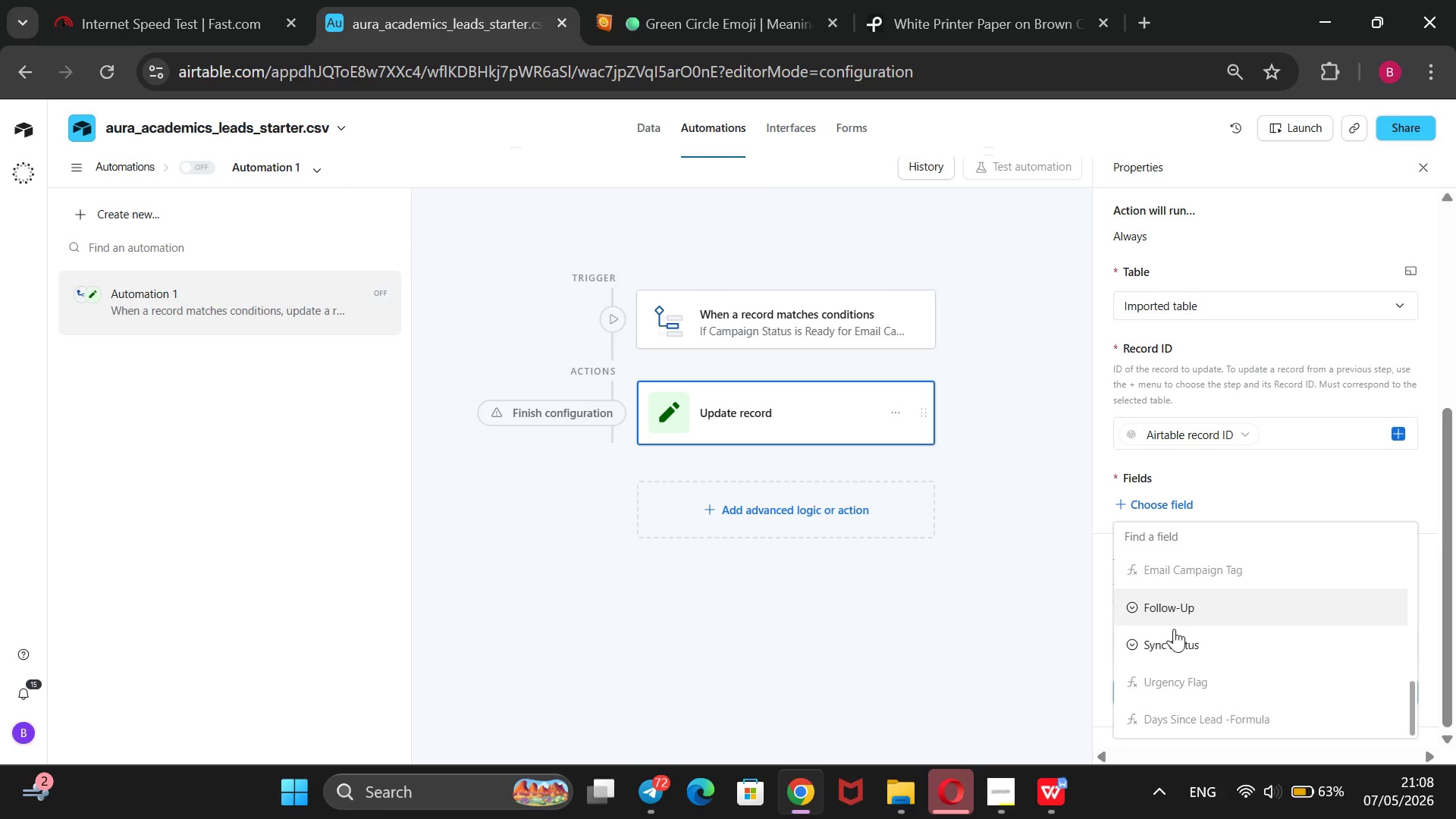 
left_click([1172, 634])
 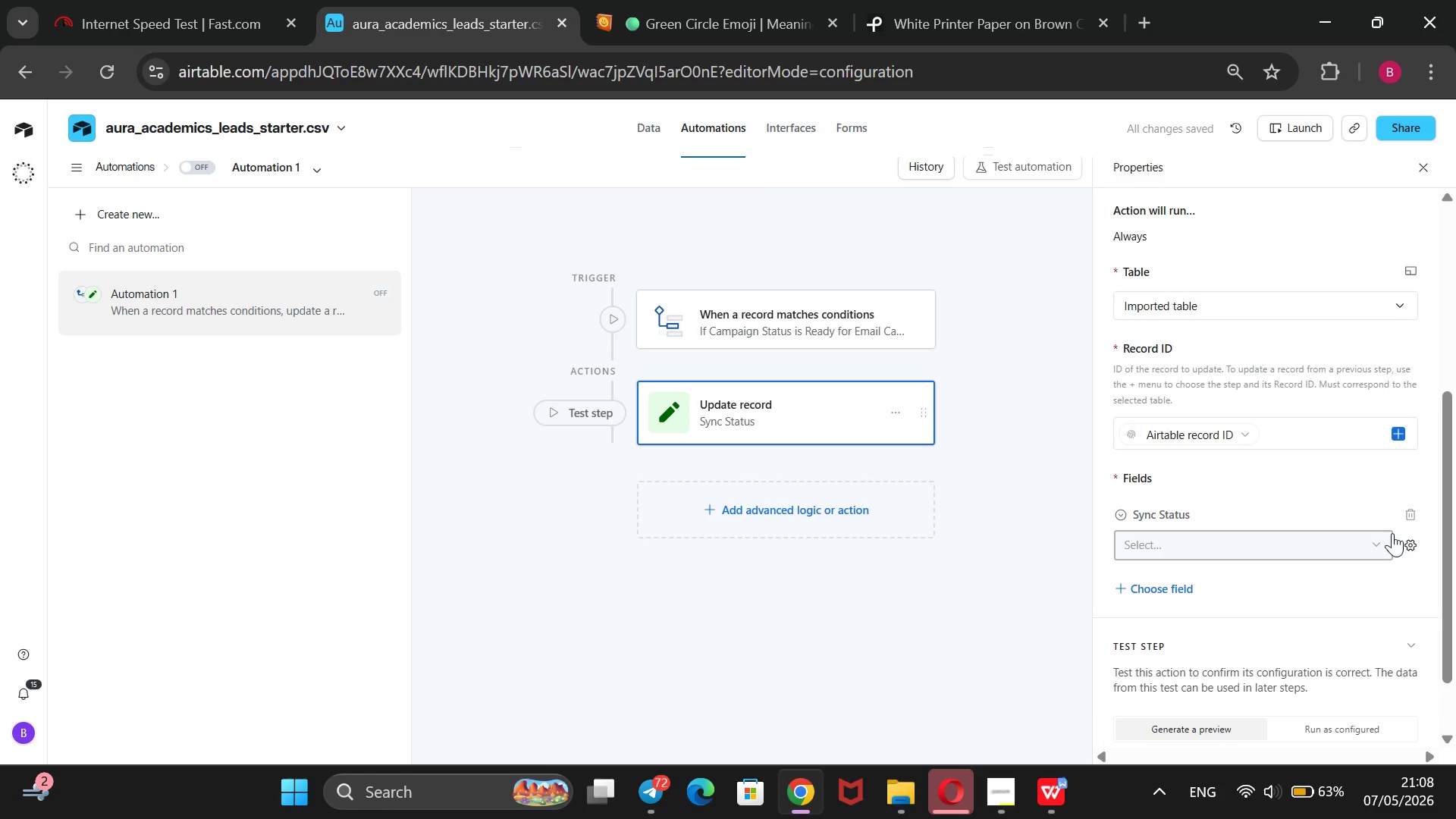 
left_click([1379, 544])
 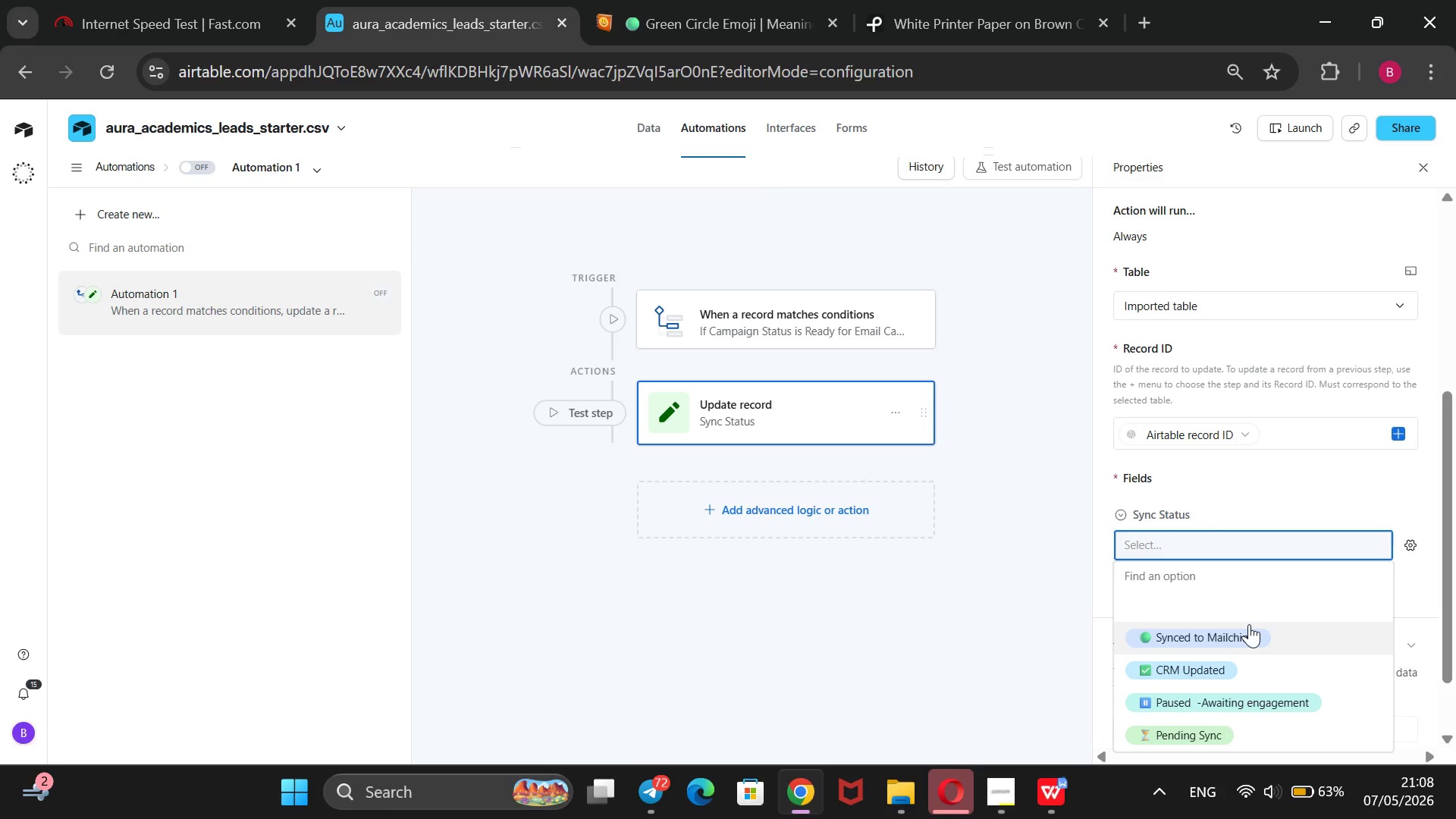 
wait(5.75)
 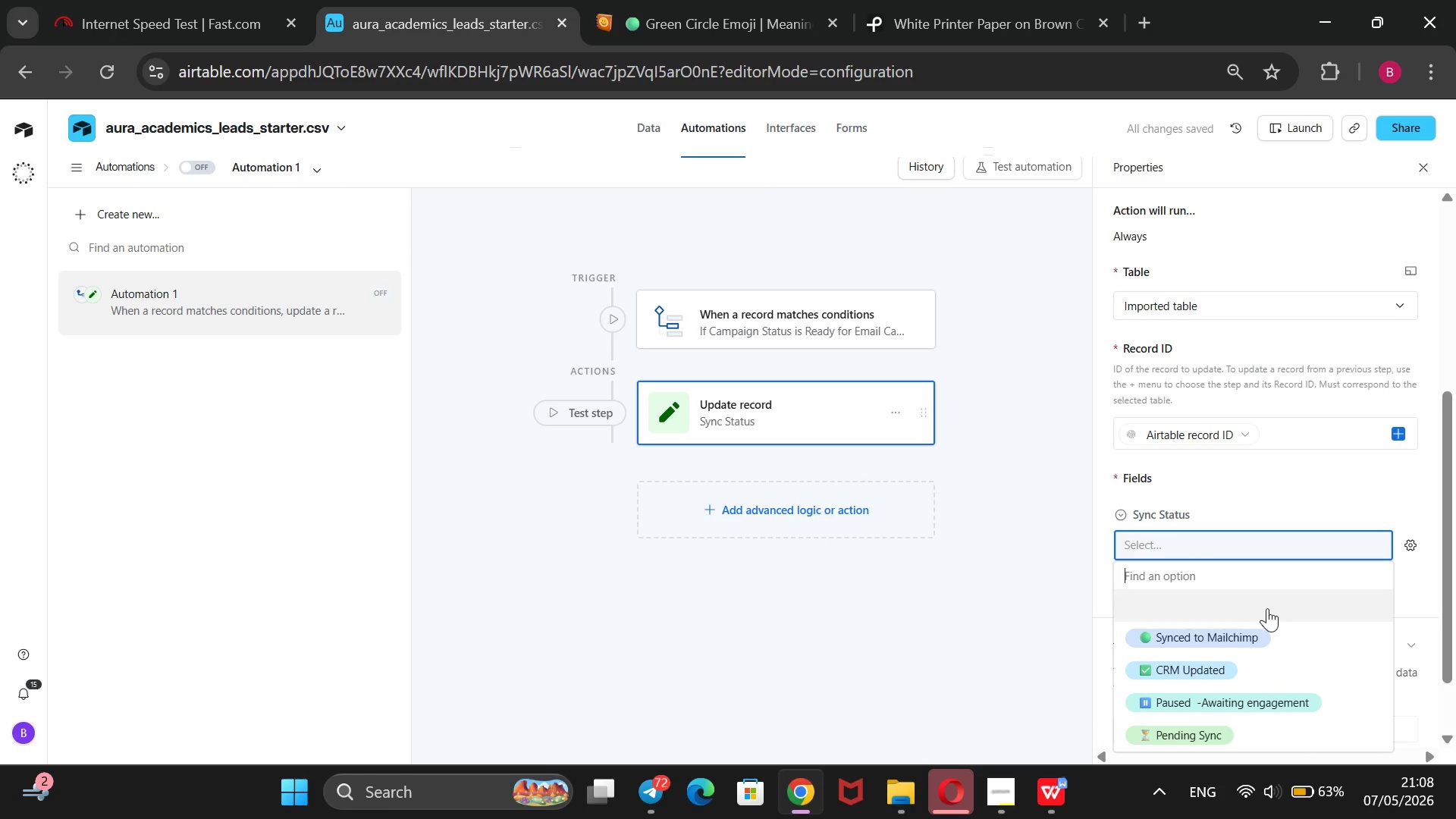 
left_click([1249, 624])
 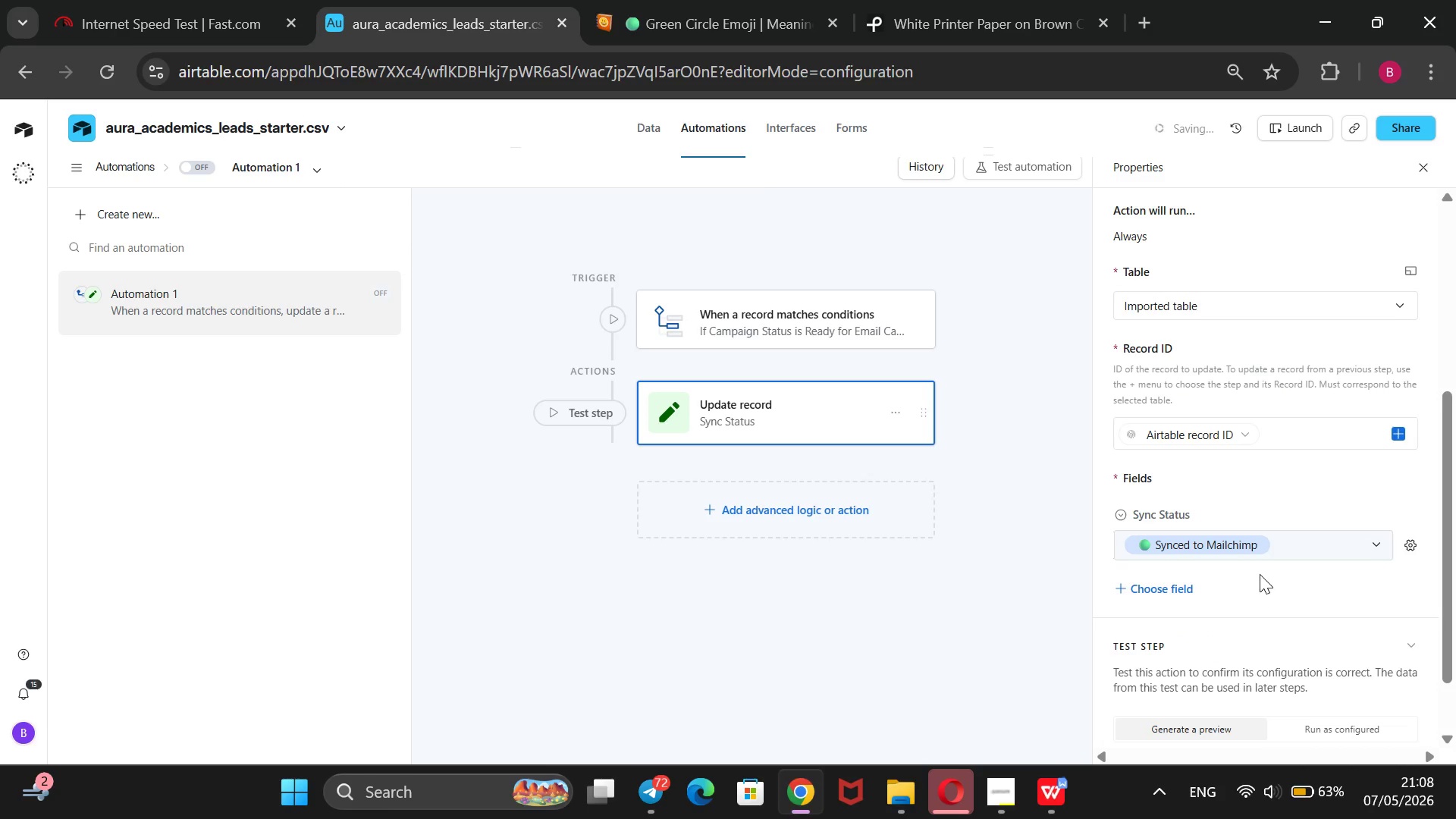 
scroll: coordinate [1260, 574], scroll_direction: down, amount: 2.0
 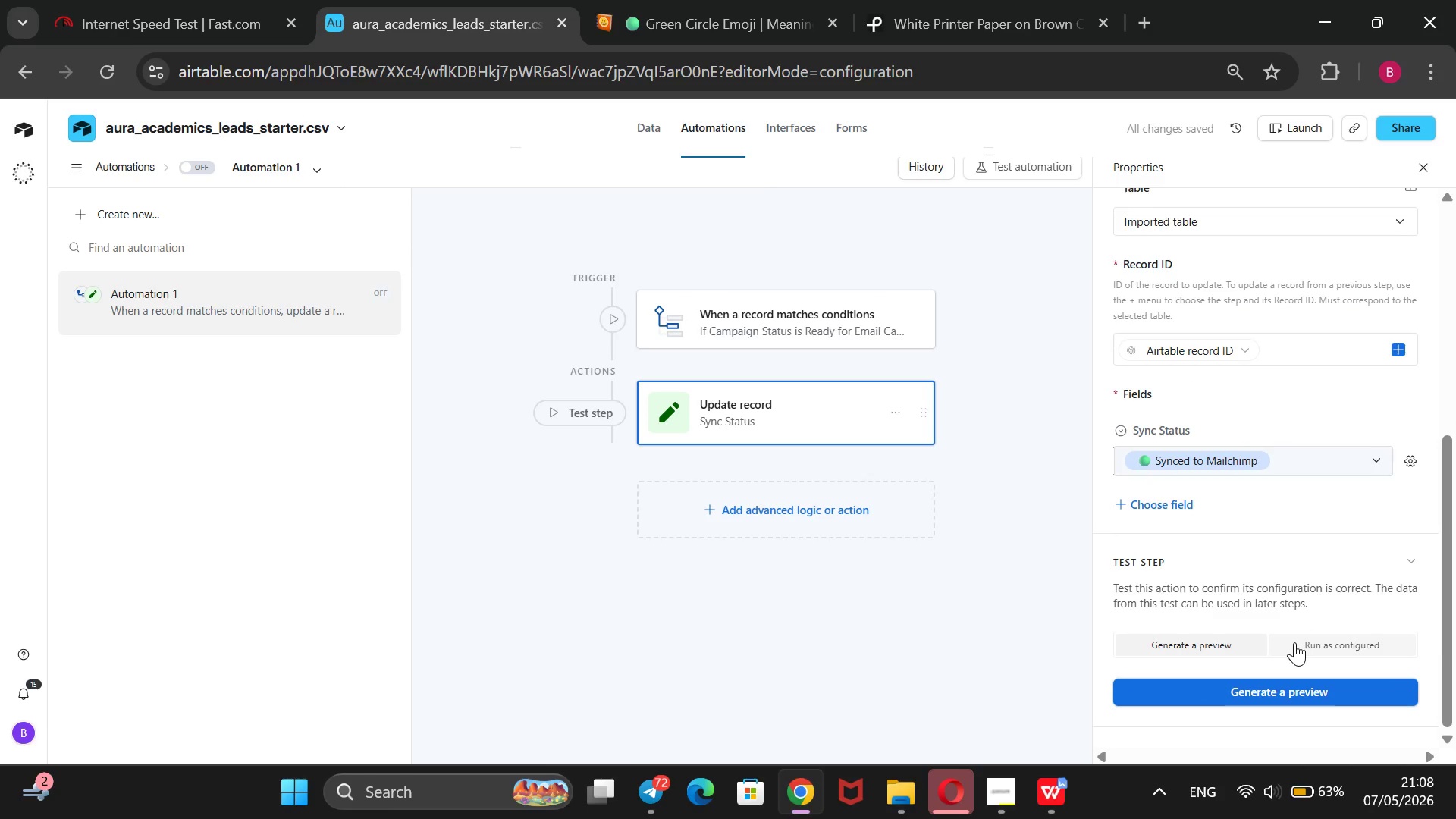 
left_click([1294, 642])
 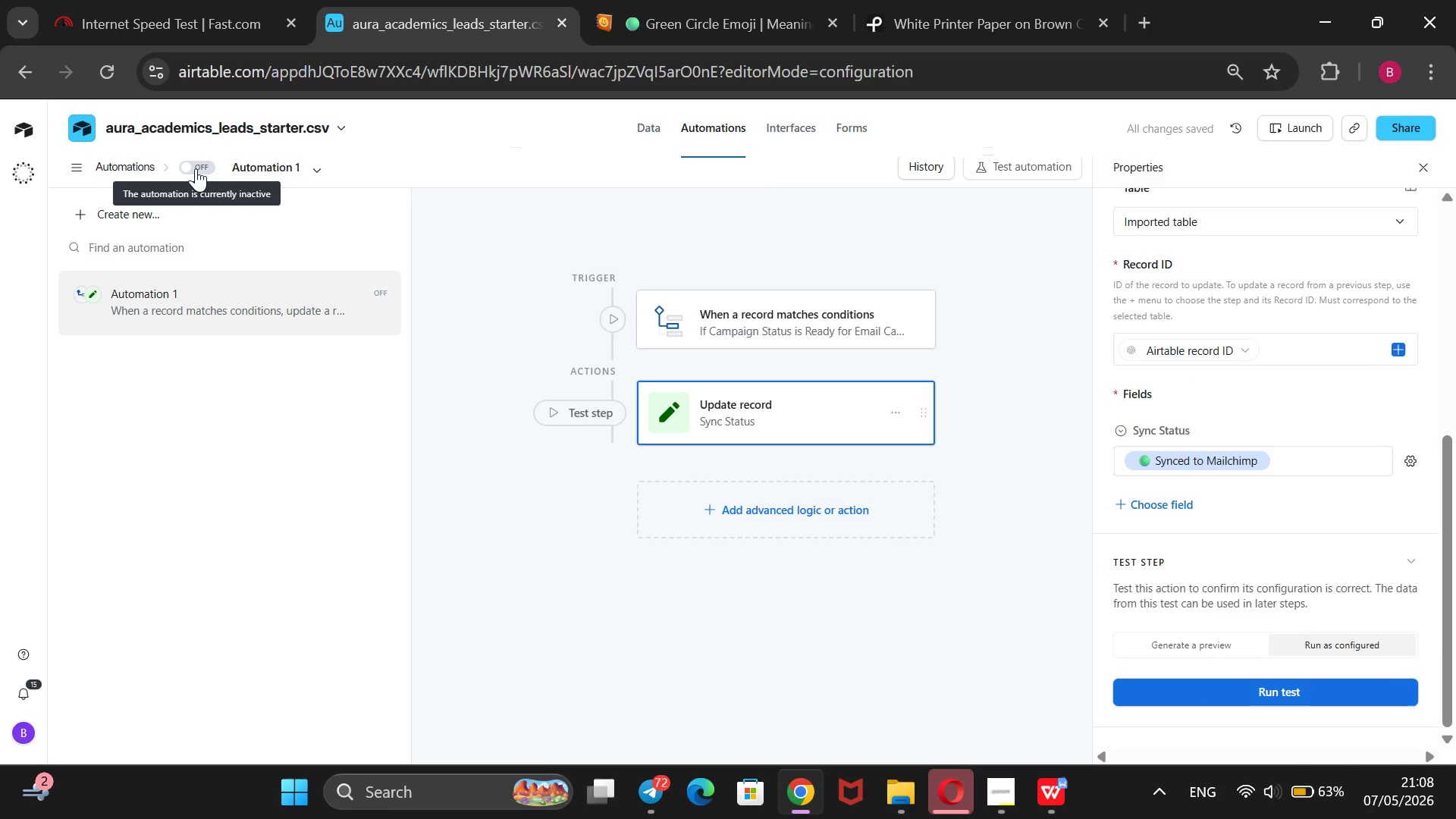 
left_click([196, 168])
 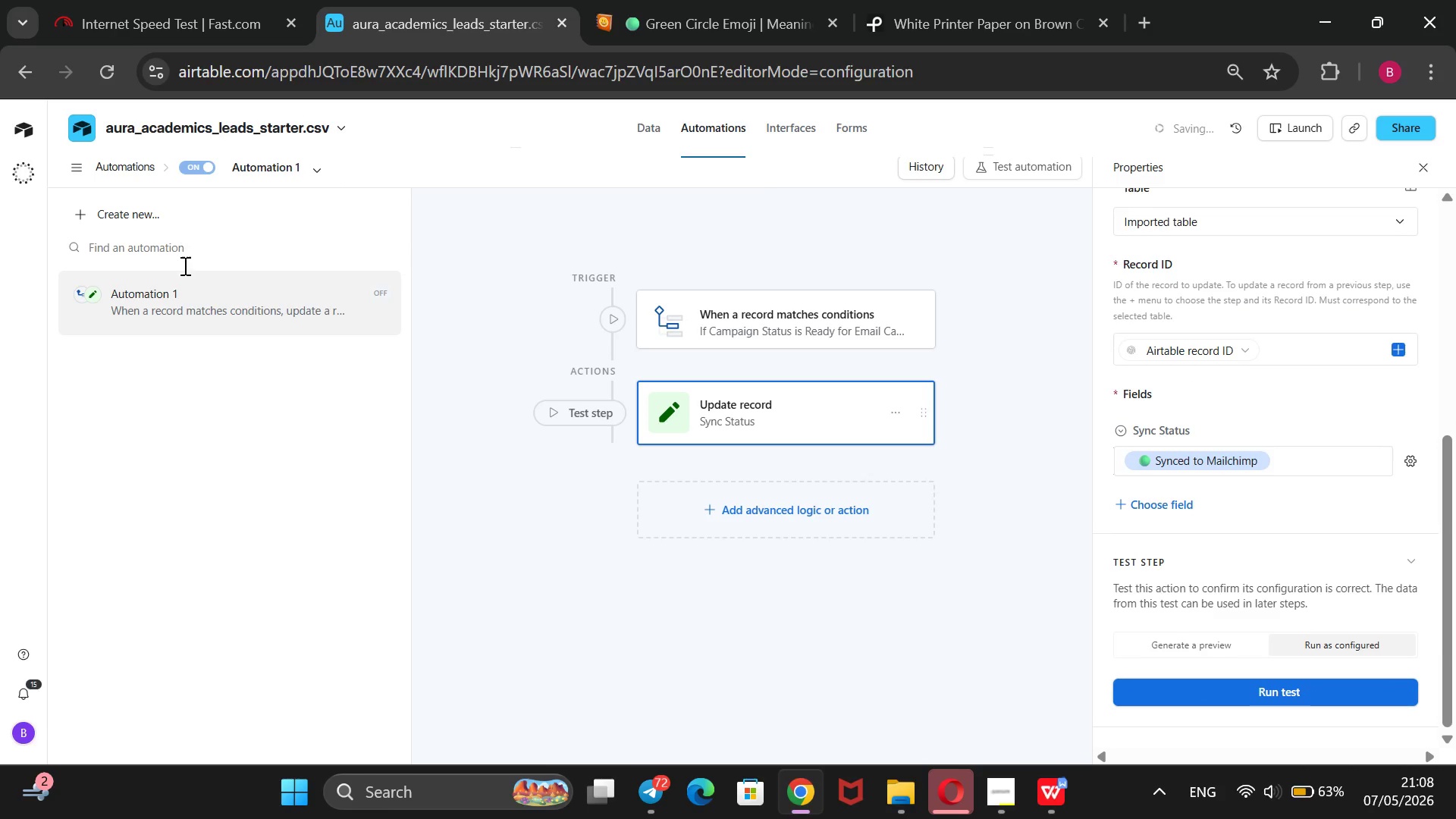 
mouse_move([187, 306])
 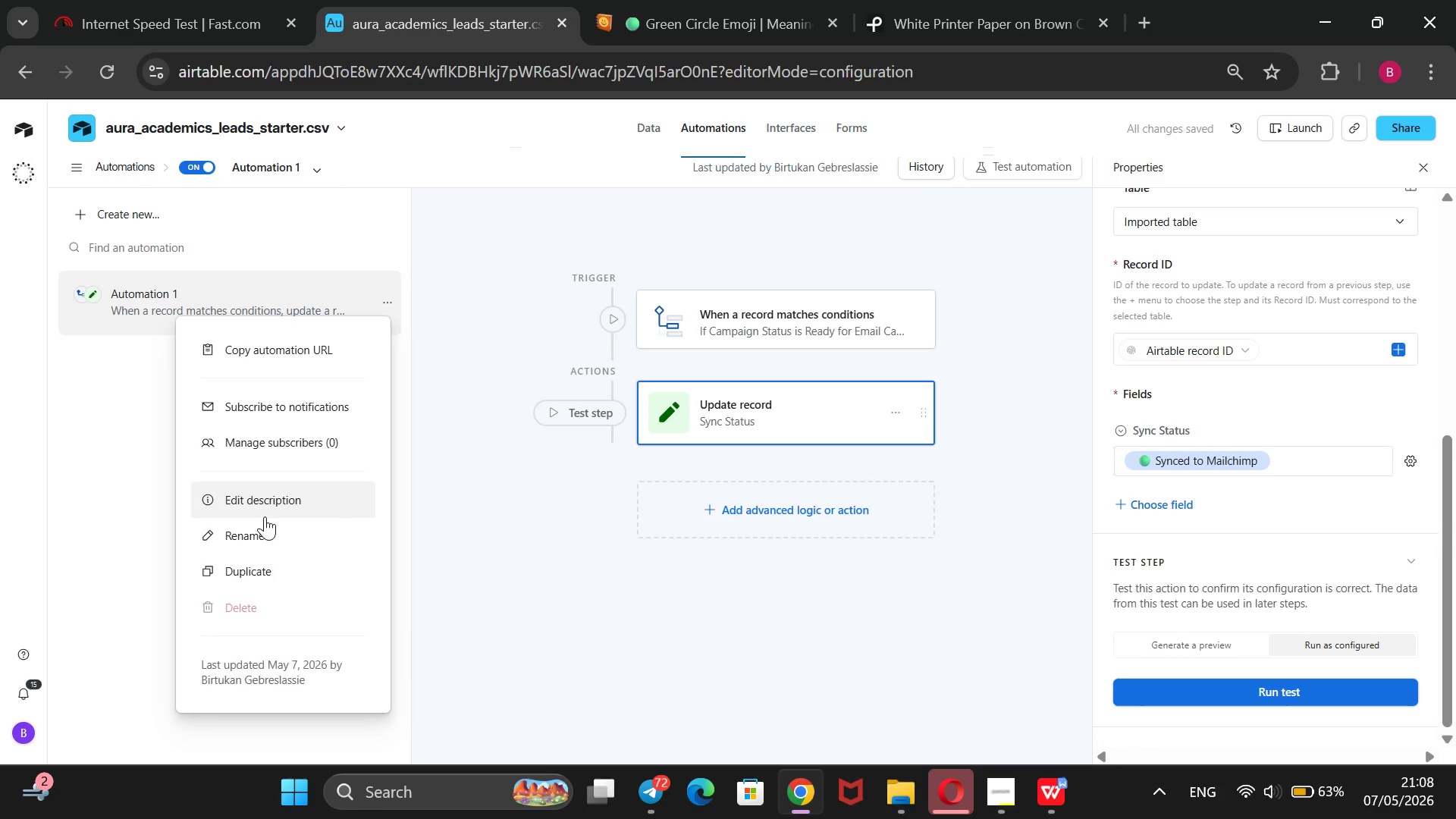 
left_click([259, 525])
 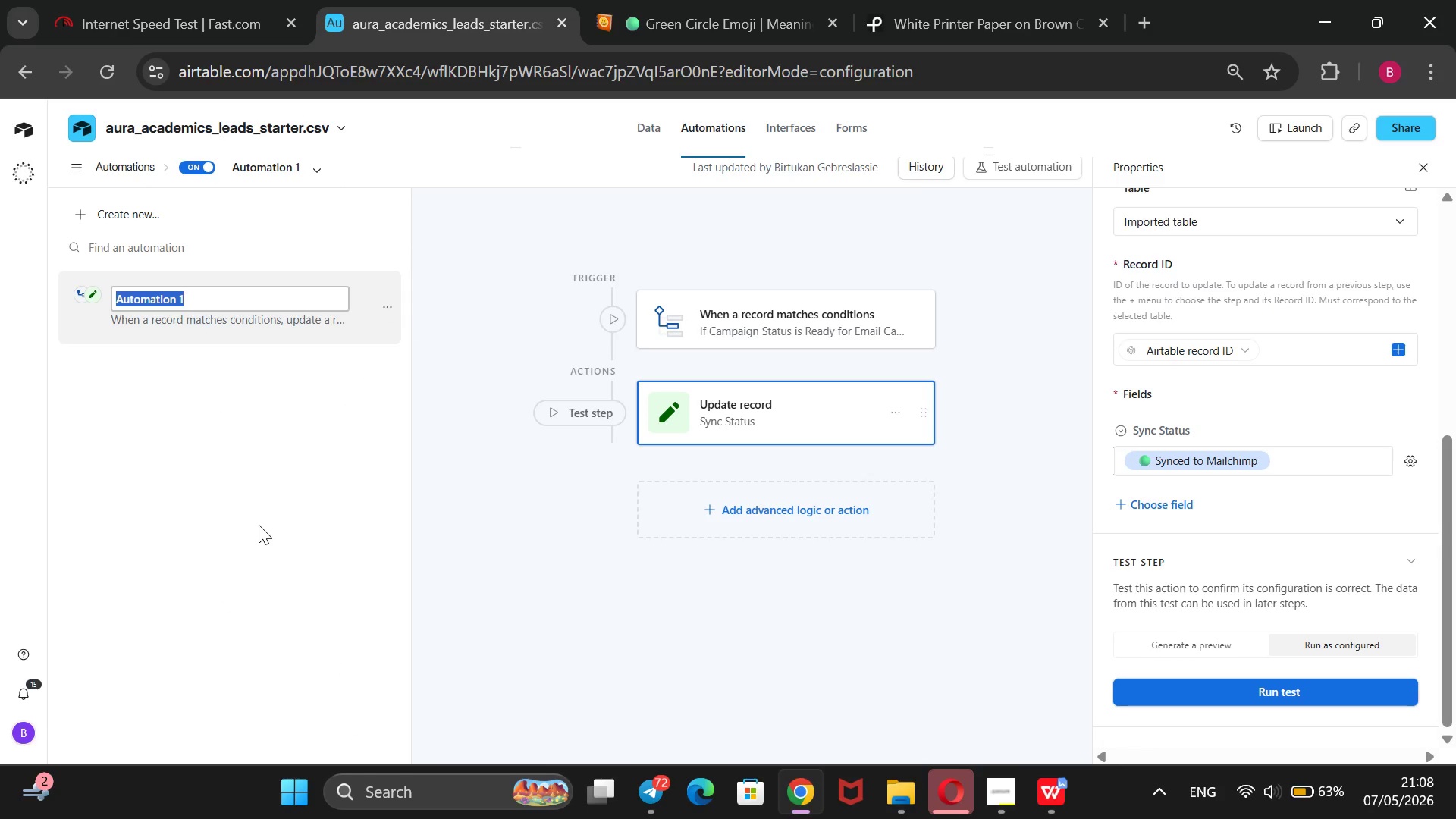 
type(Sync to Mailchimp When Ready)
 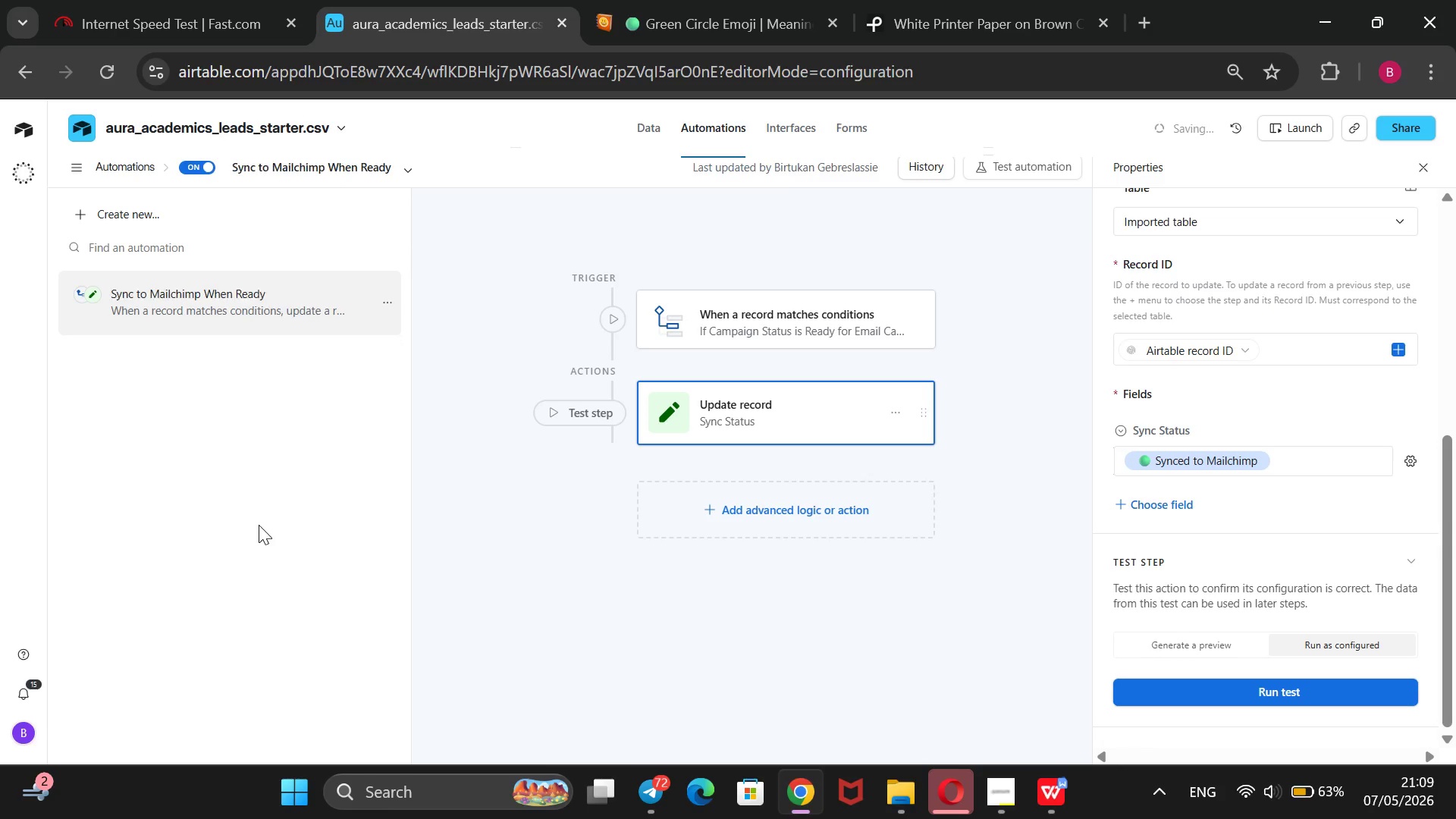 
key(Enter)
 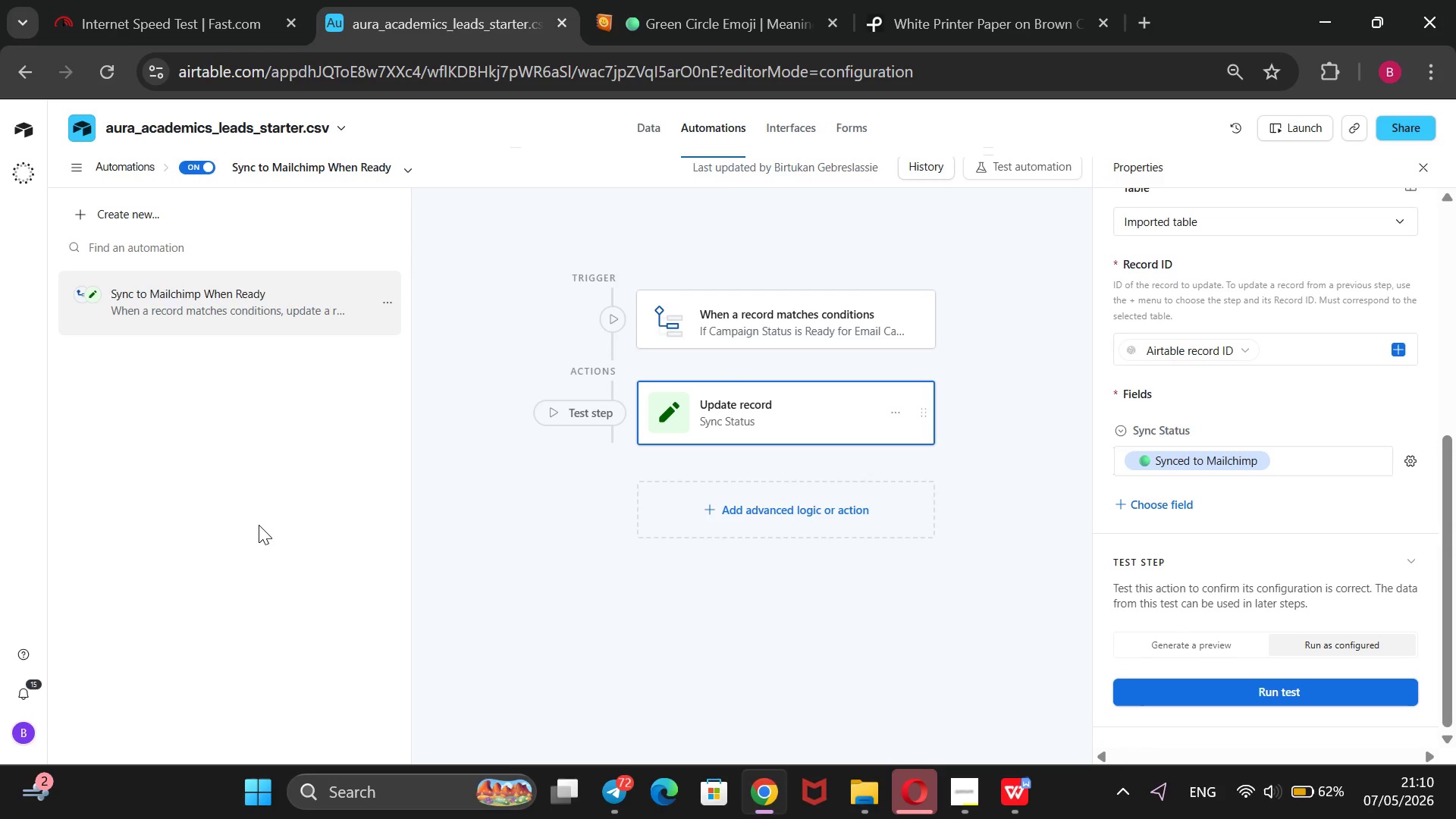 
wait(52.88)
 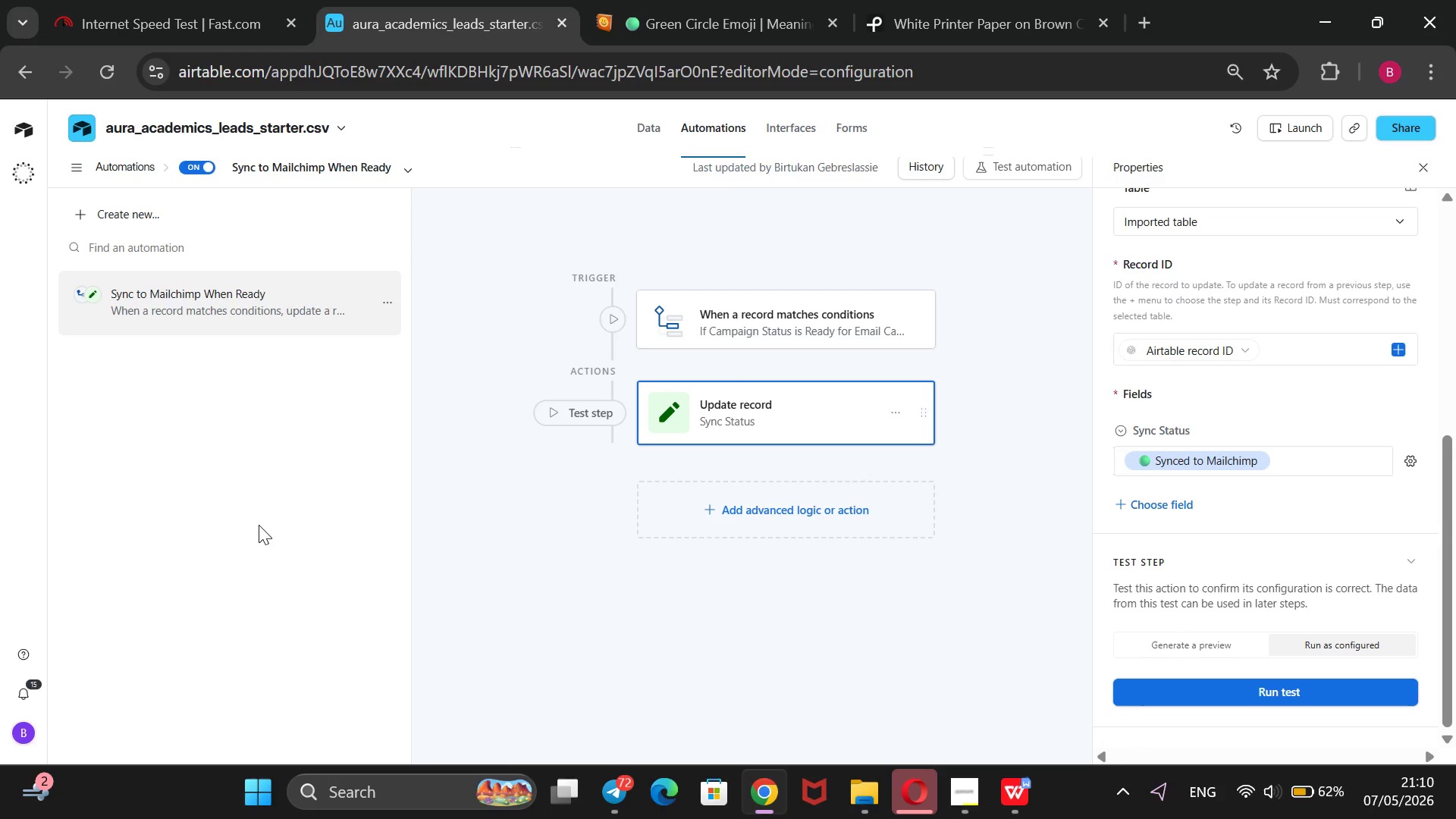 
left_click([105, 216])
 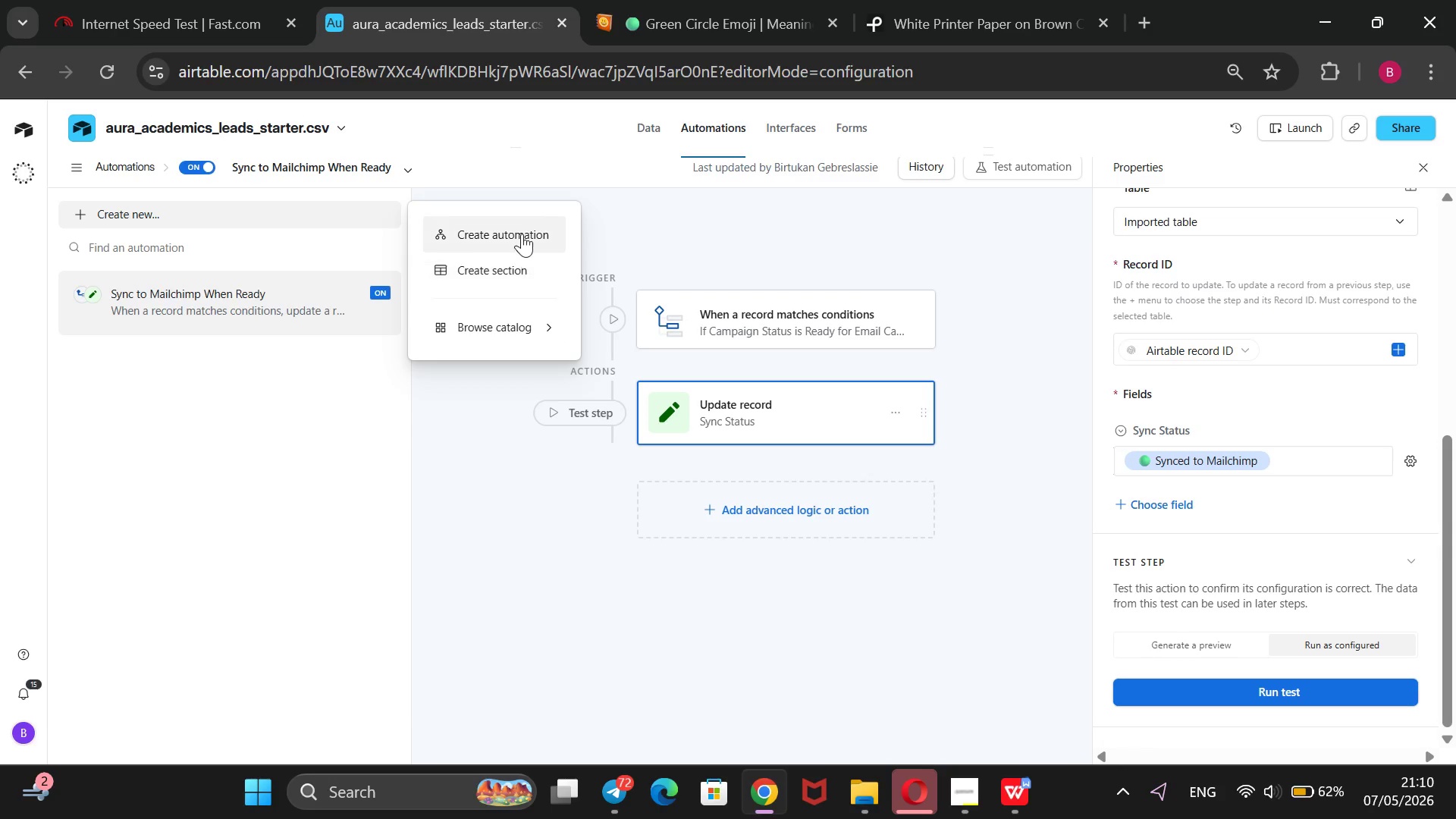 
left_click([522, 234])
 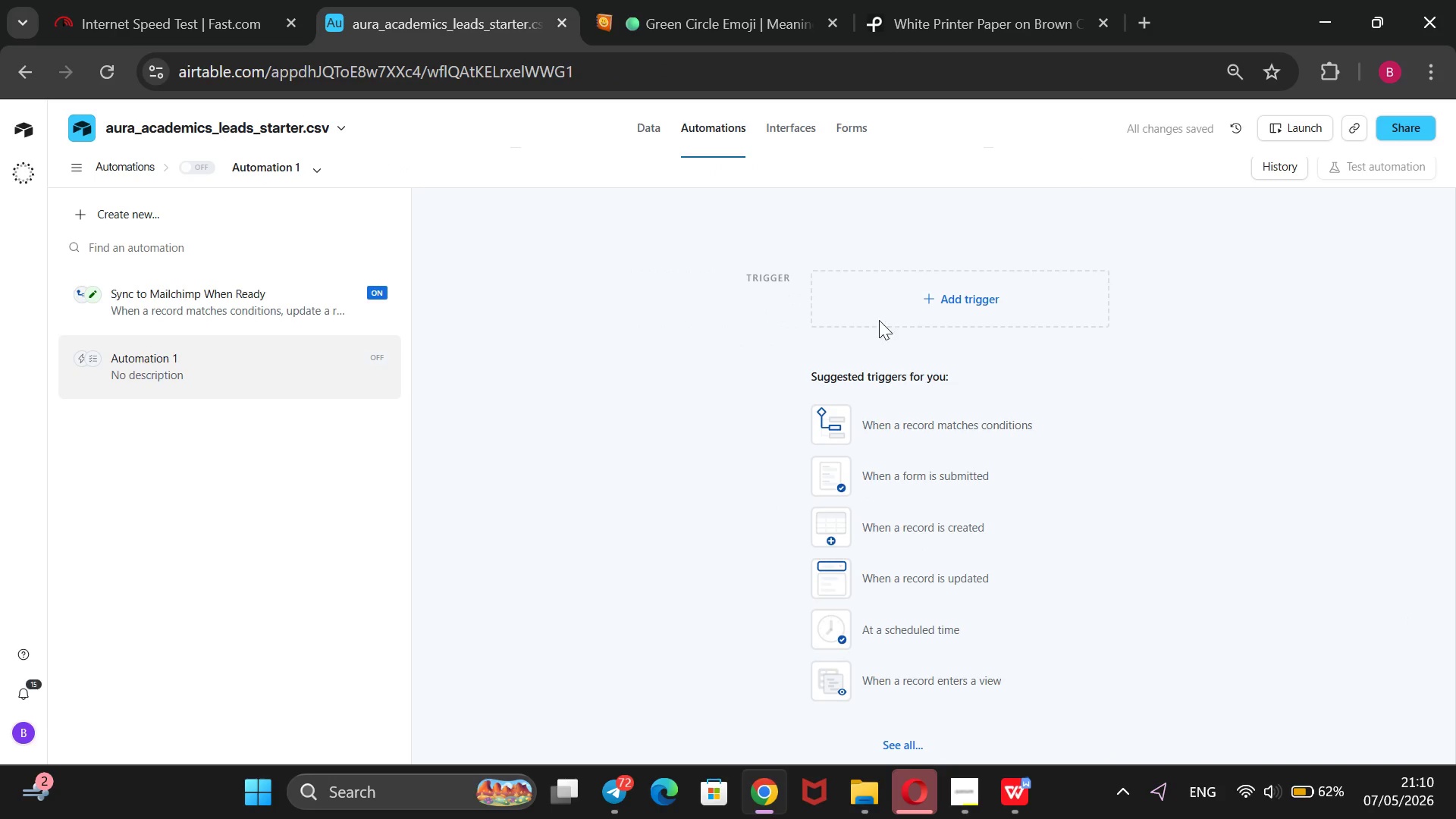 
left_click([890, 300])
 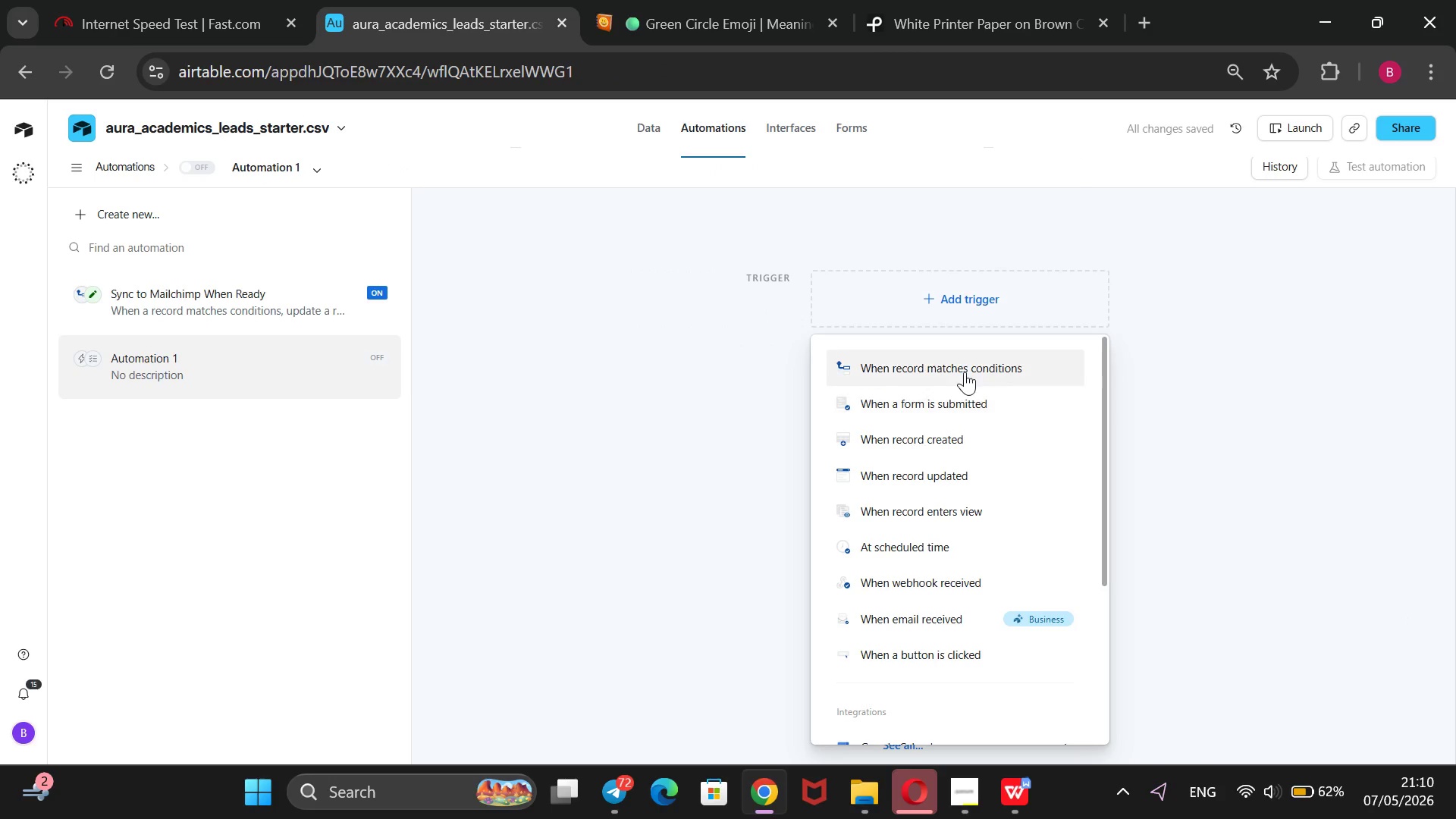 
left_click([965, 372])
 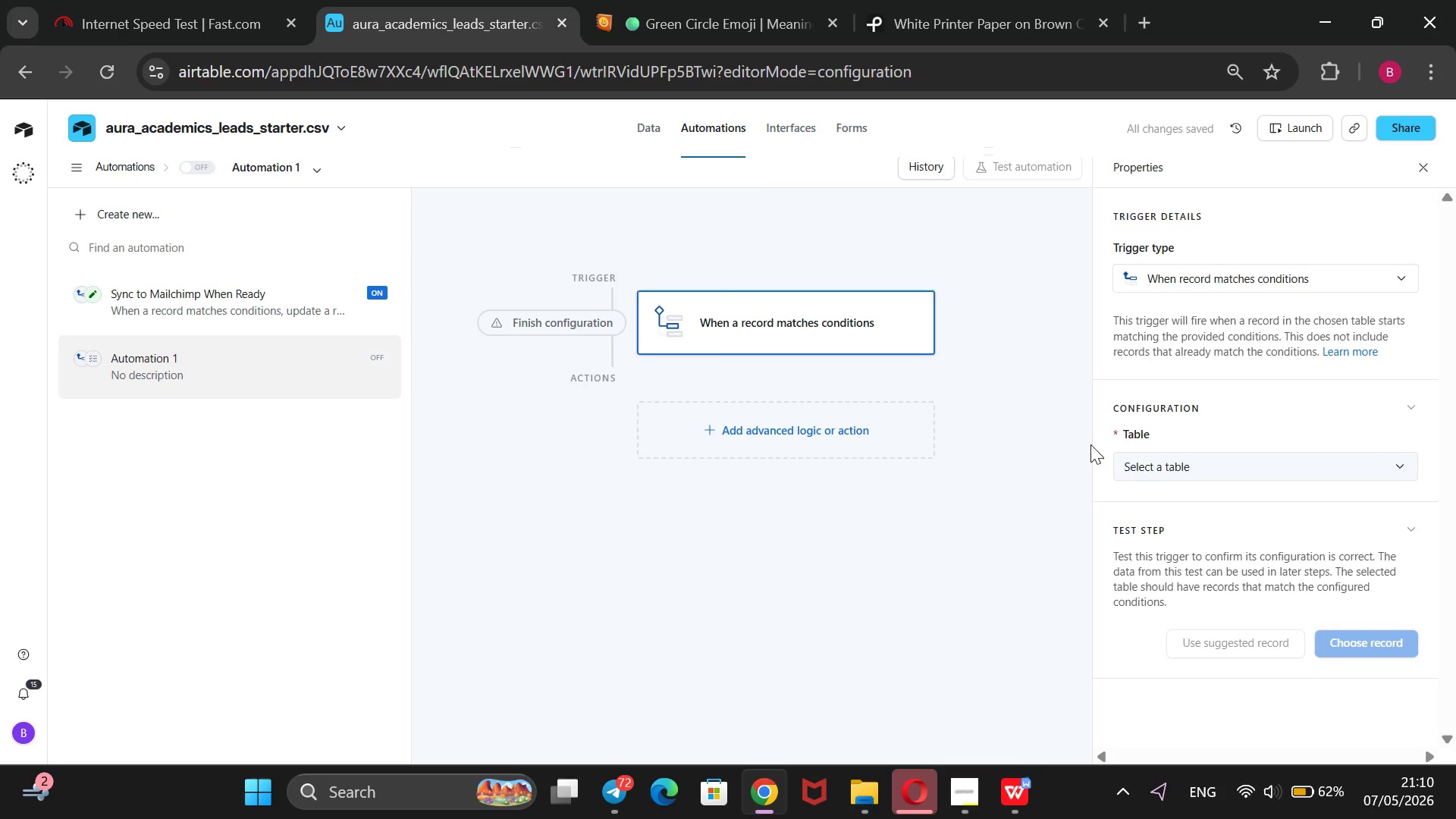 
left_click([1159, 468])
 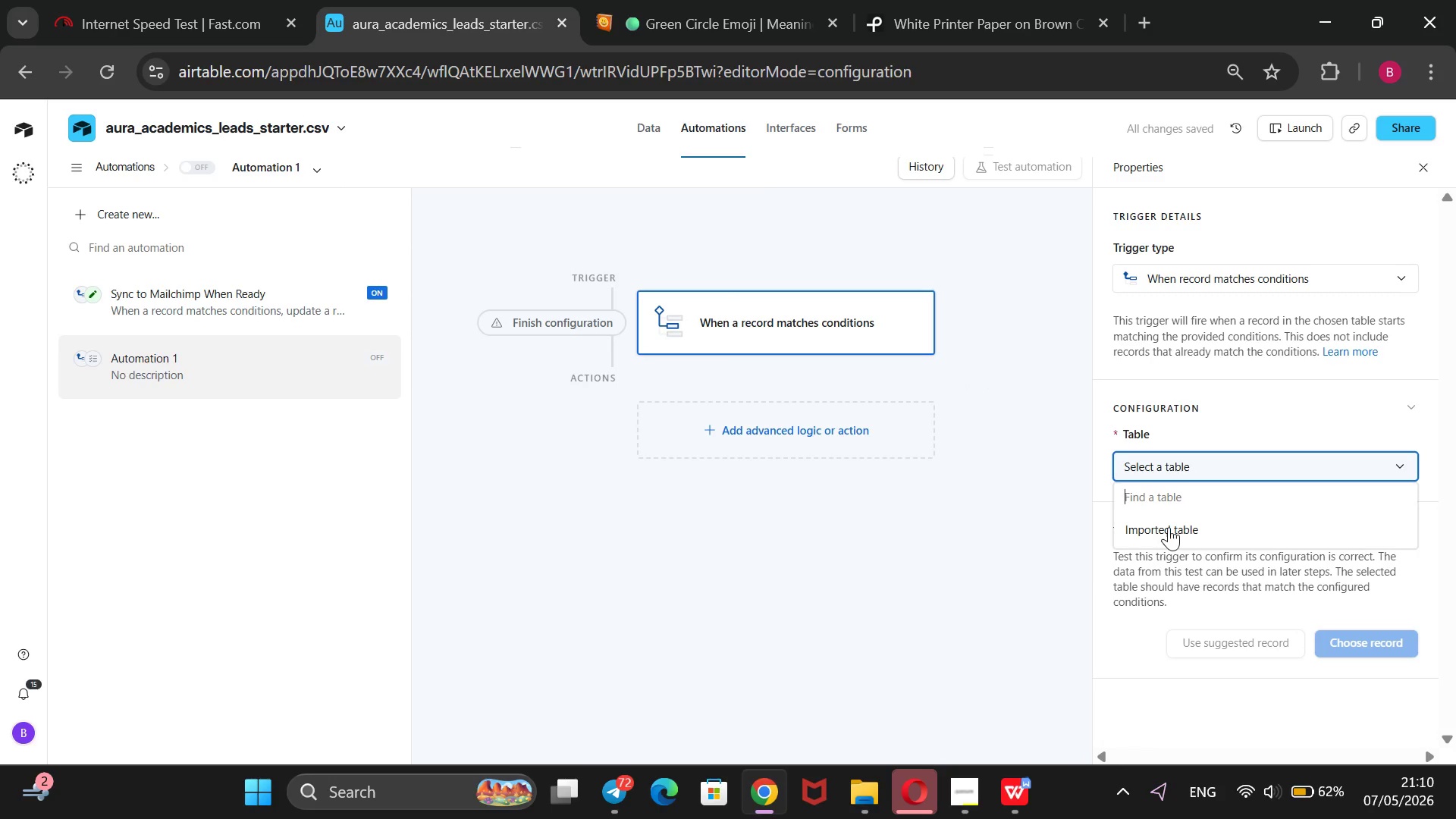 
left_click([1169, 527])
 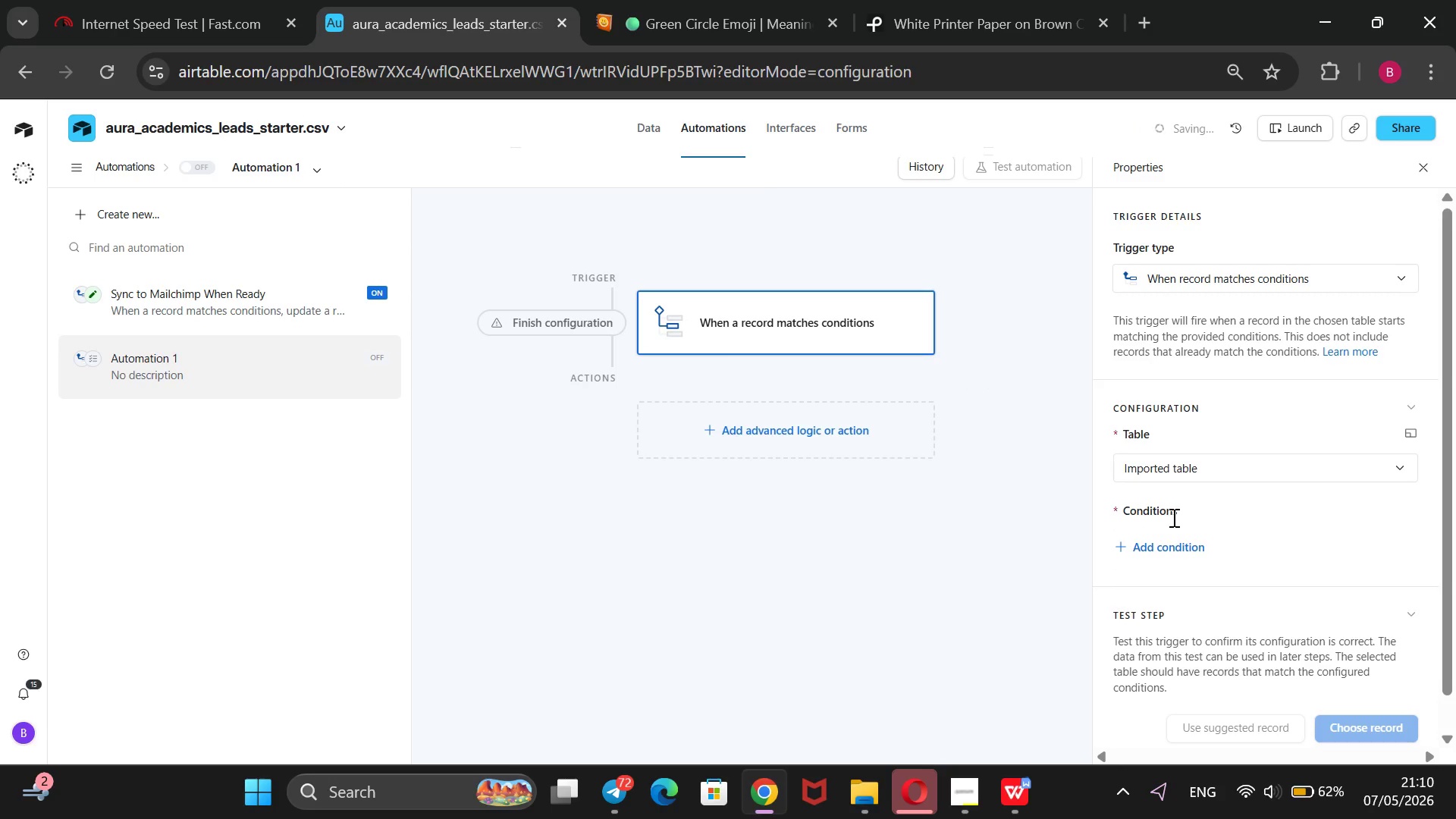 
scroll: coordinate [1172, 517], scroll_direction: down, amount: 1.0
 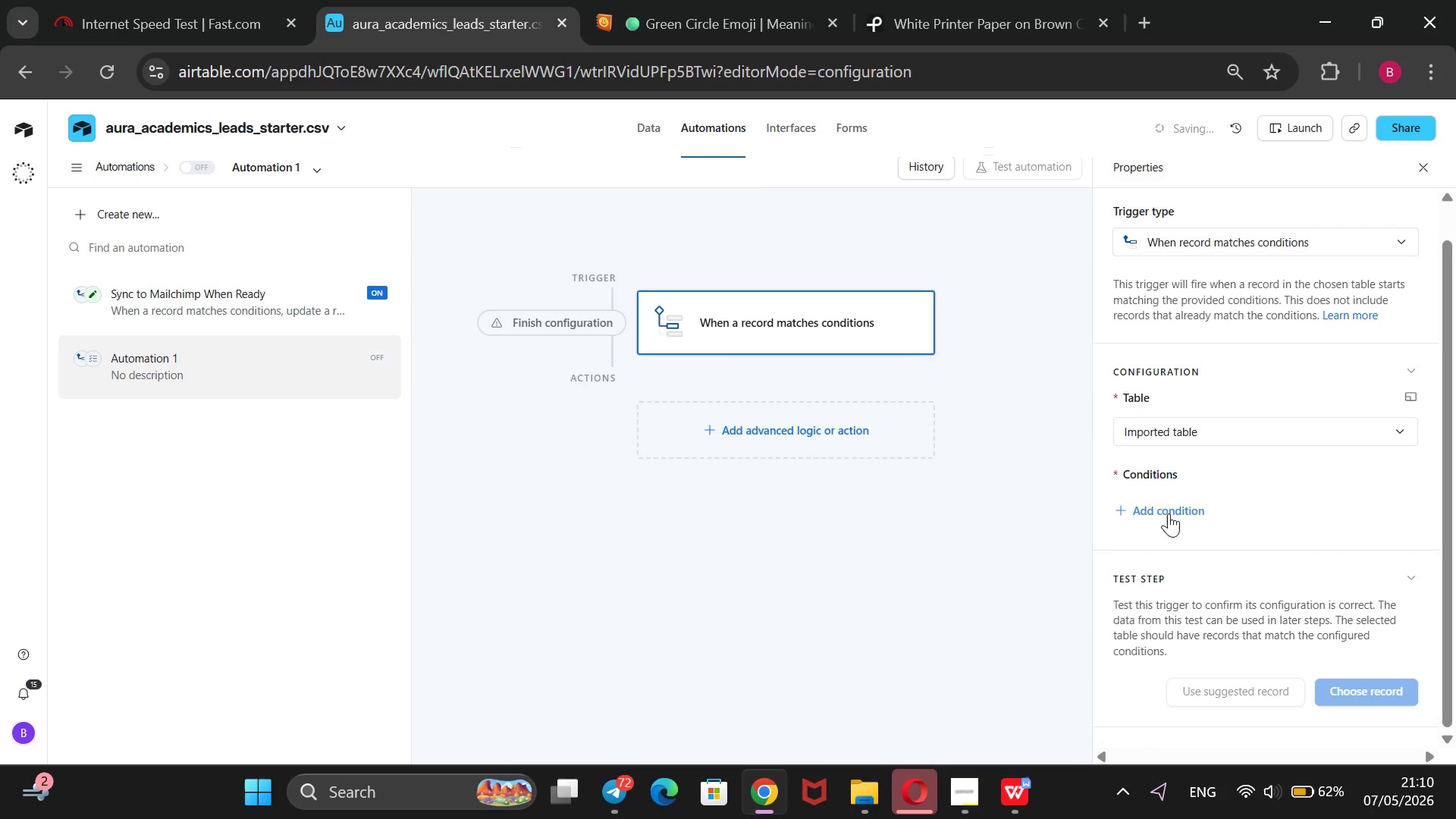 
left_click([1169, 513])
 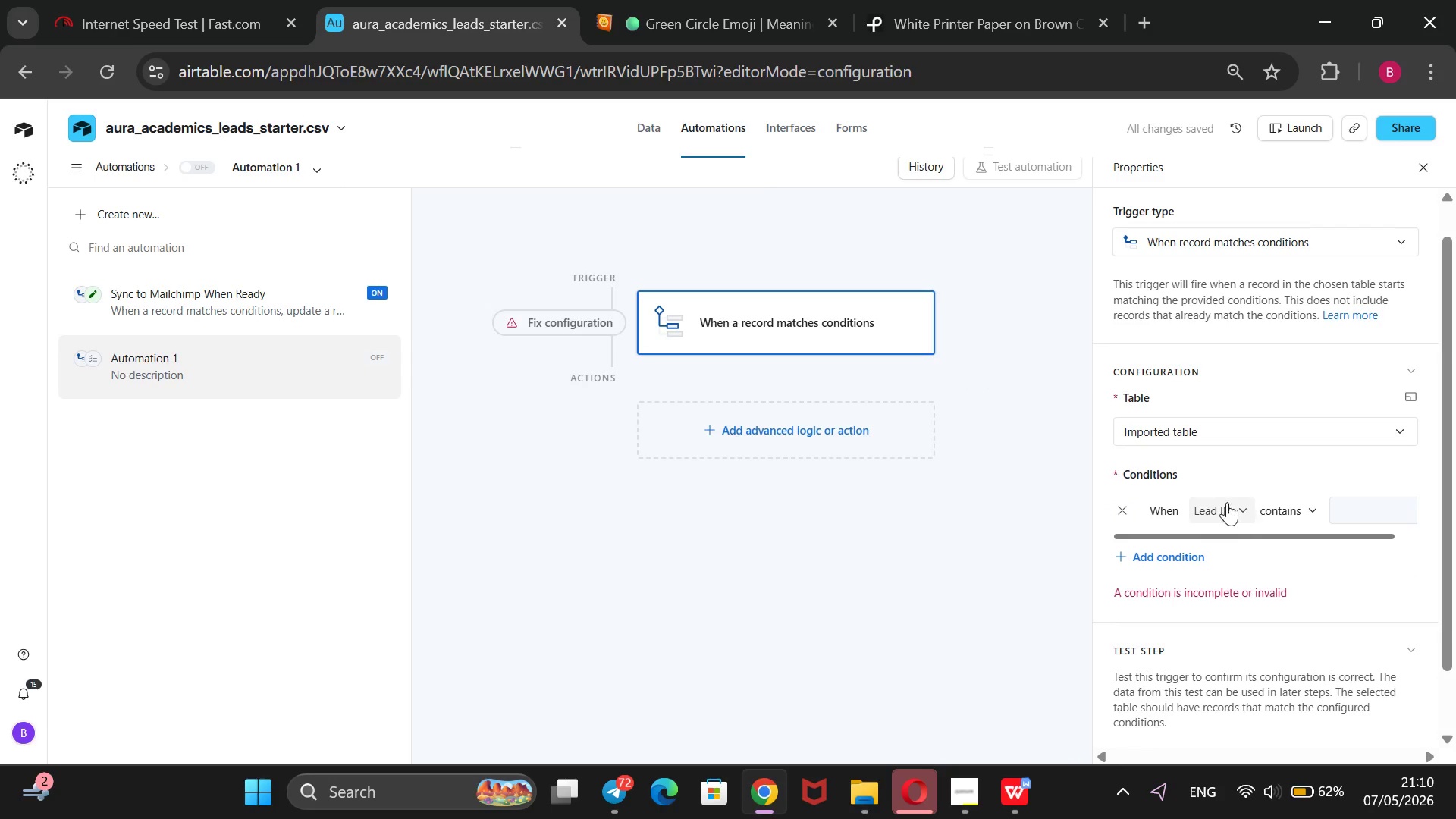 
left_click([1234, 501])
 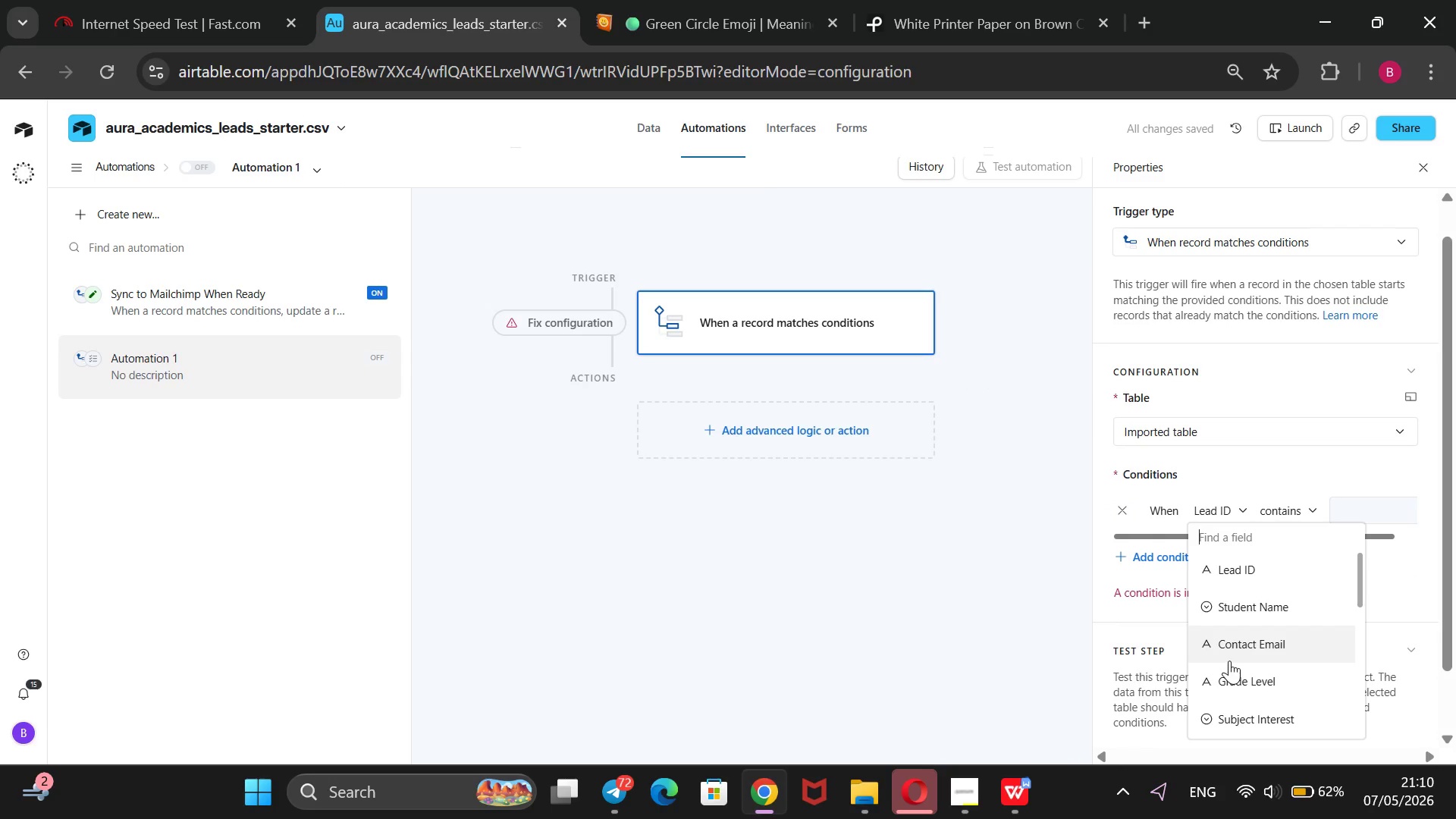 
scroll: coordinate [1243, 682], scroll_direction: down, amount: 3.0
 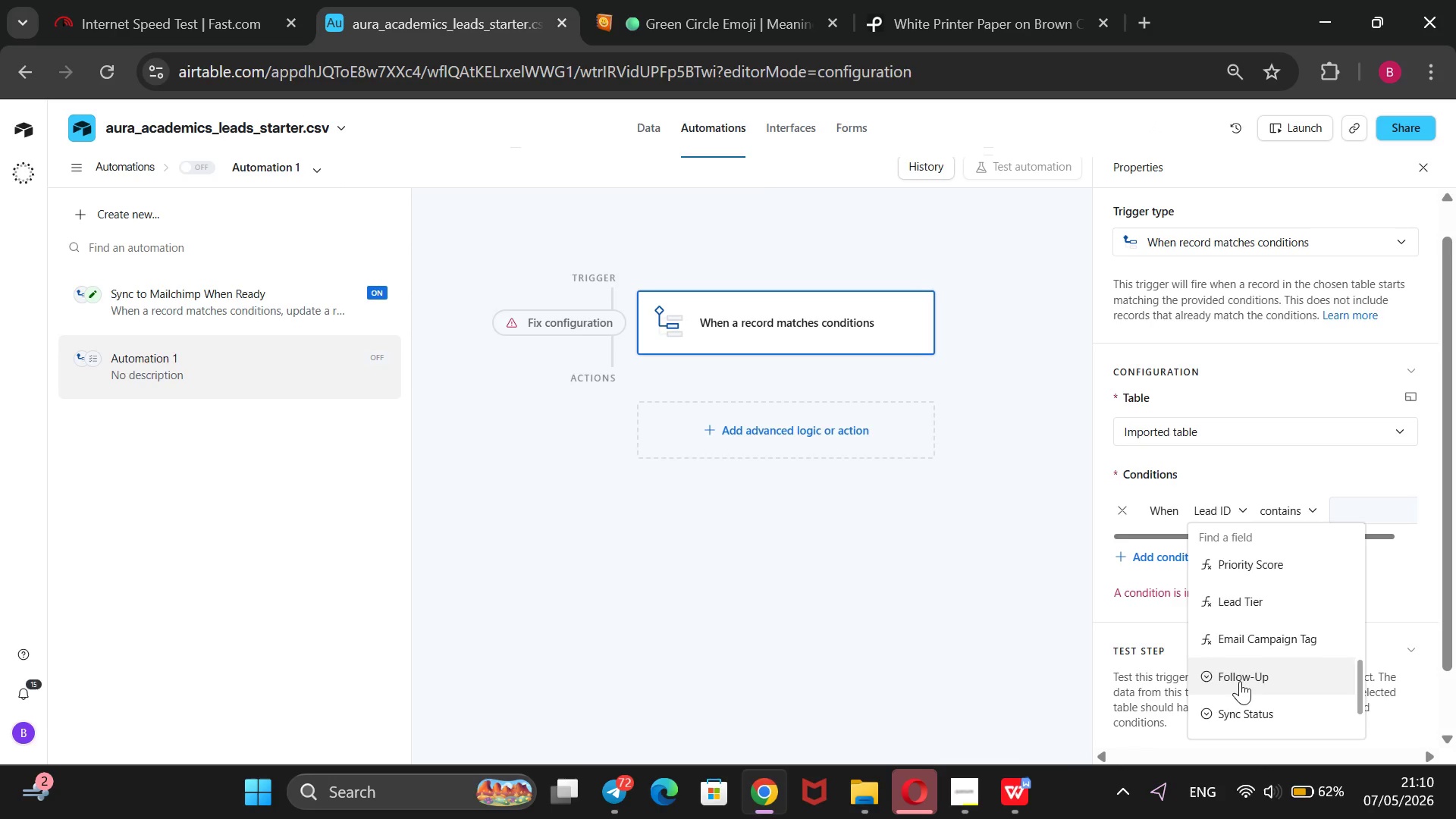 
scroll: coordinate [1241, 681], scroll_direction: none, amount: 0.0
 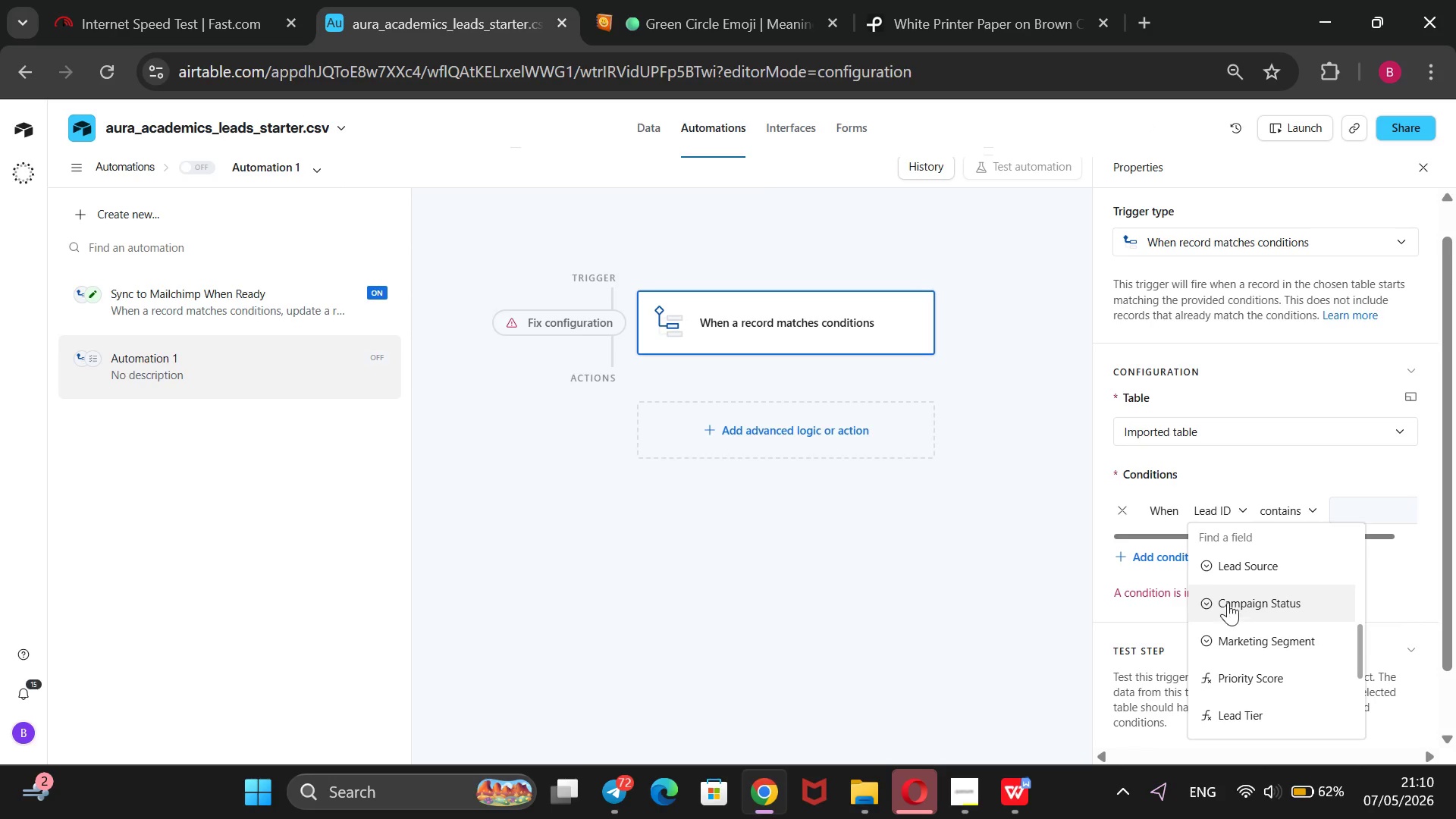 
left_click([1228, 602])
 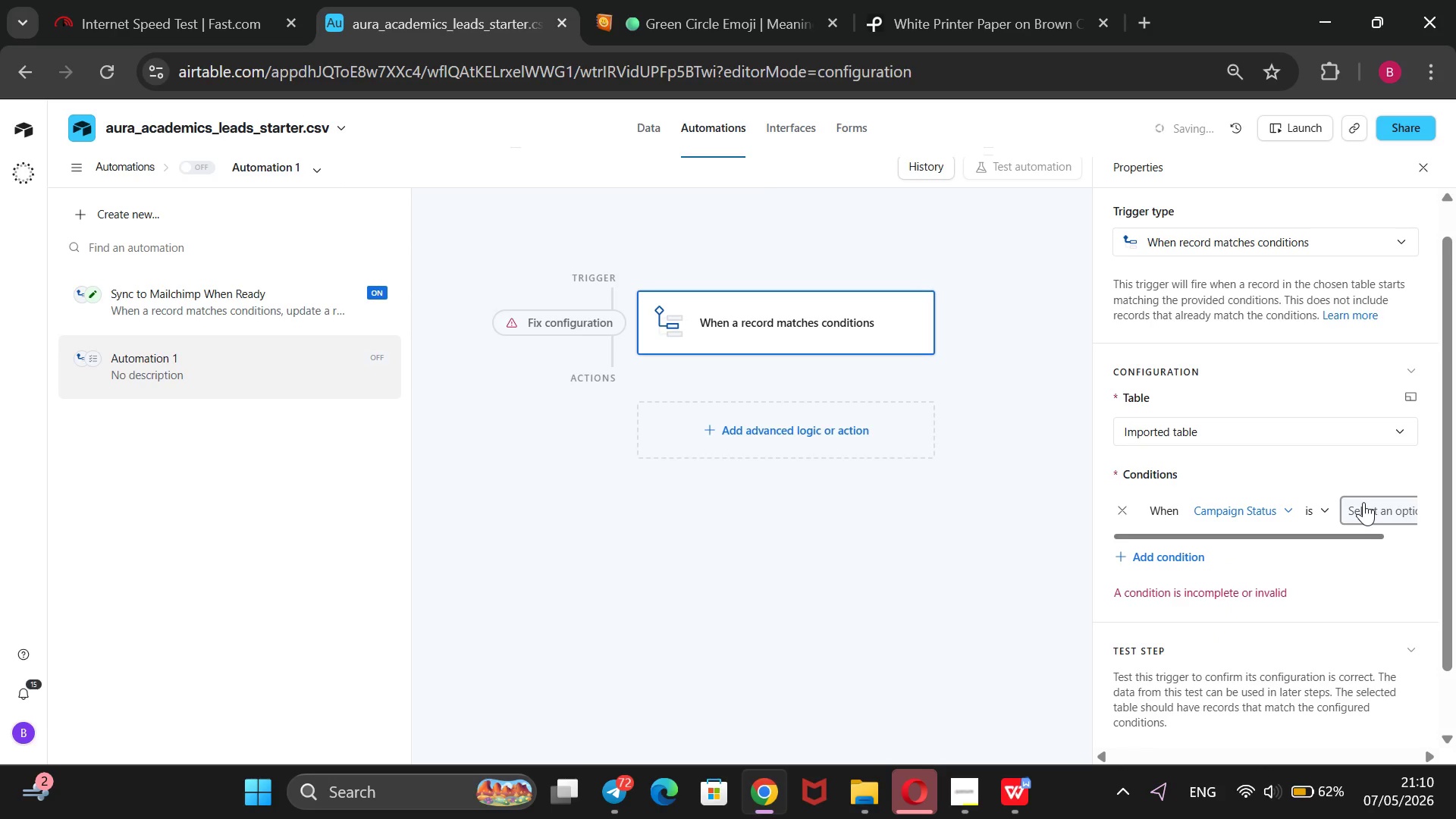 
left_click([1363, 504])
 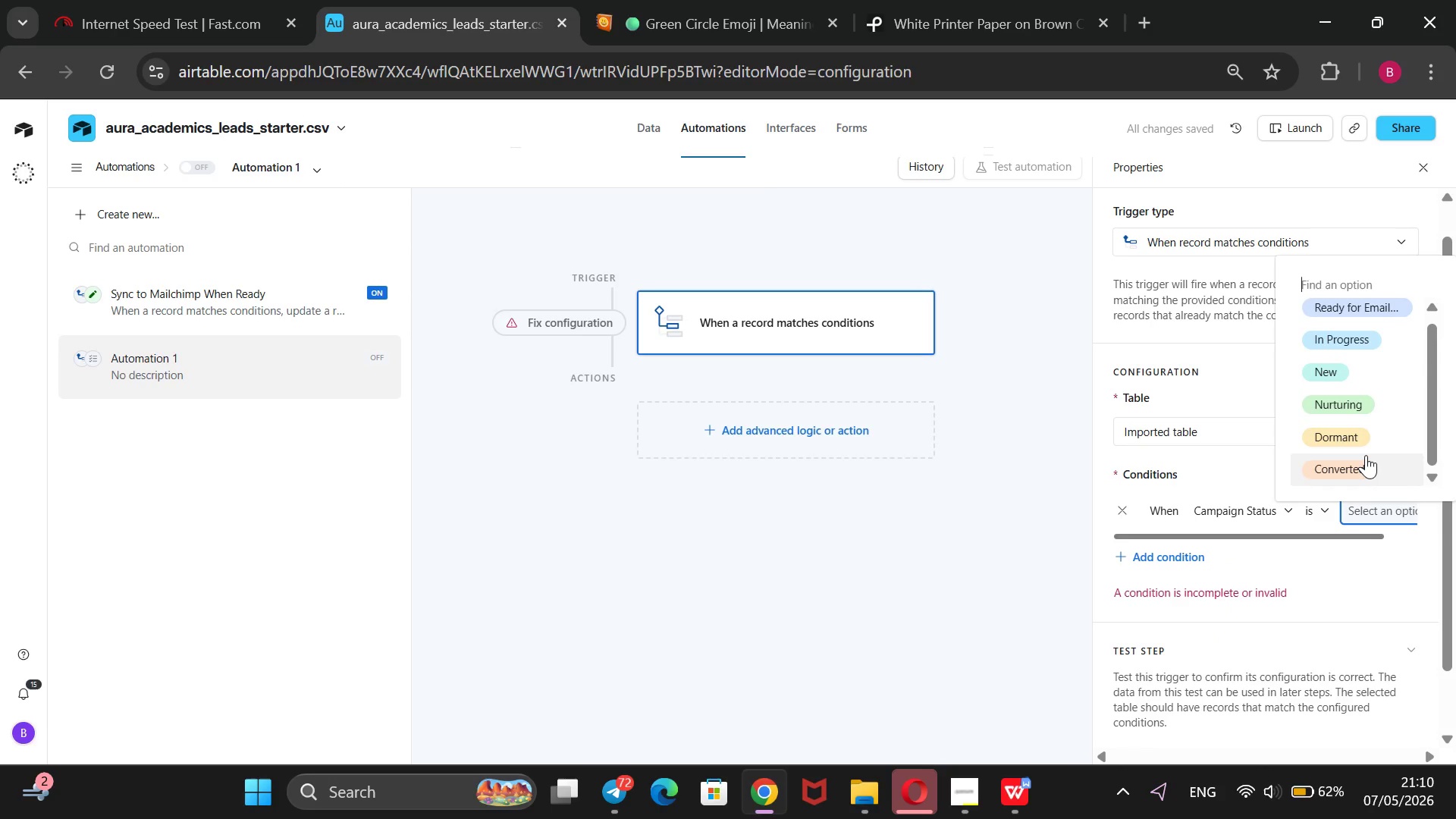 
left_click([1366, 455])
 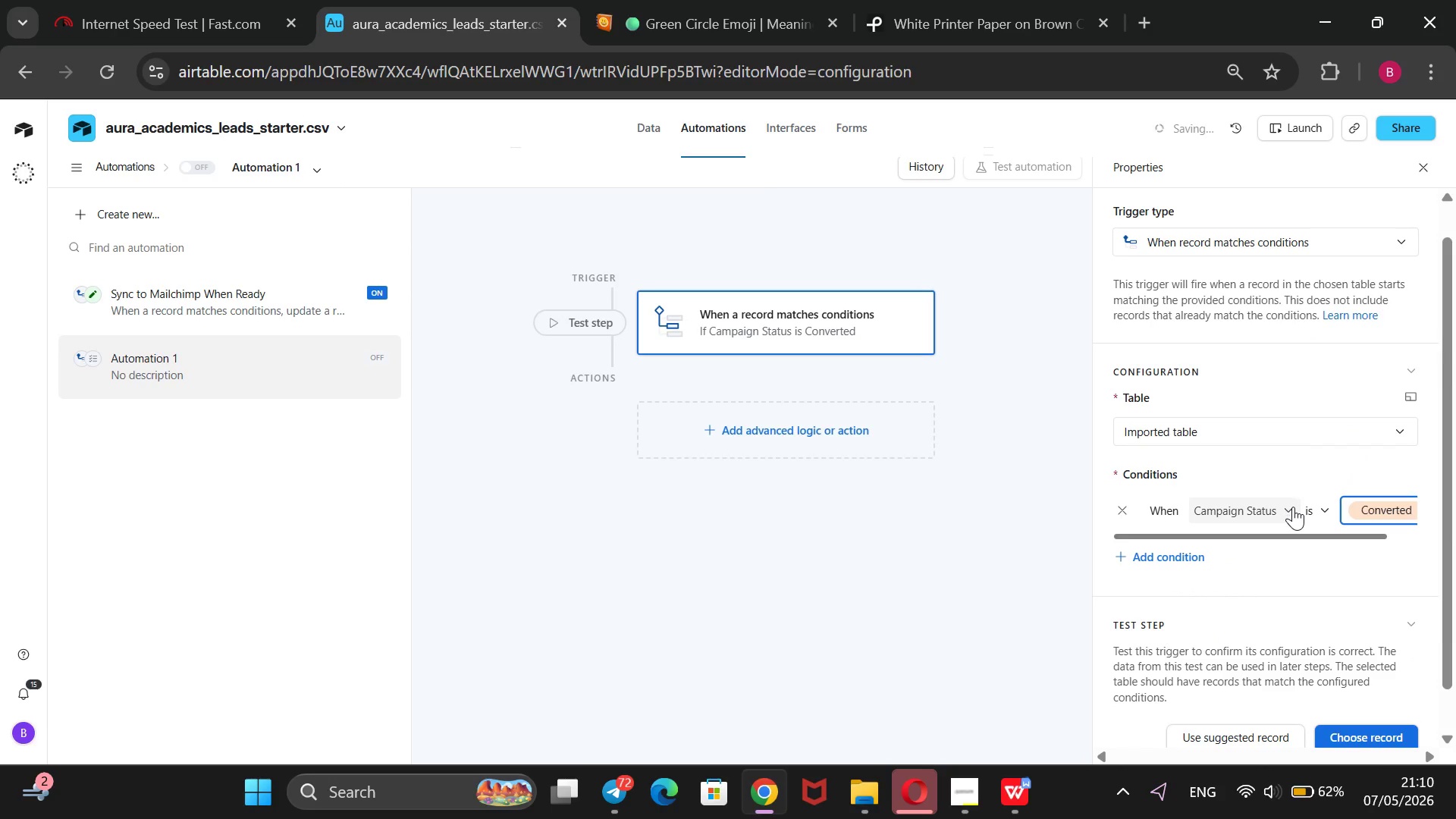 
scroll: coordinate [1293, 508], scroll_direction: none, amount: 0.0
 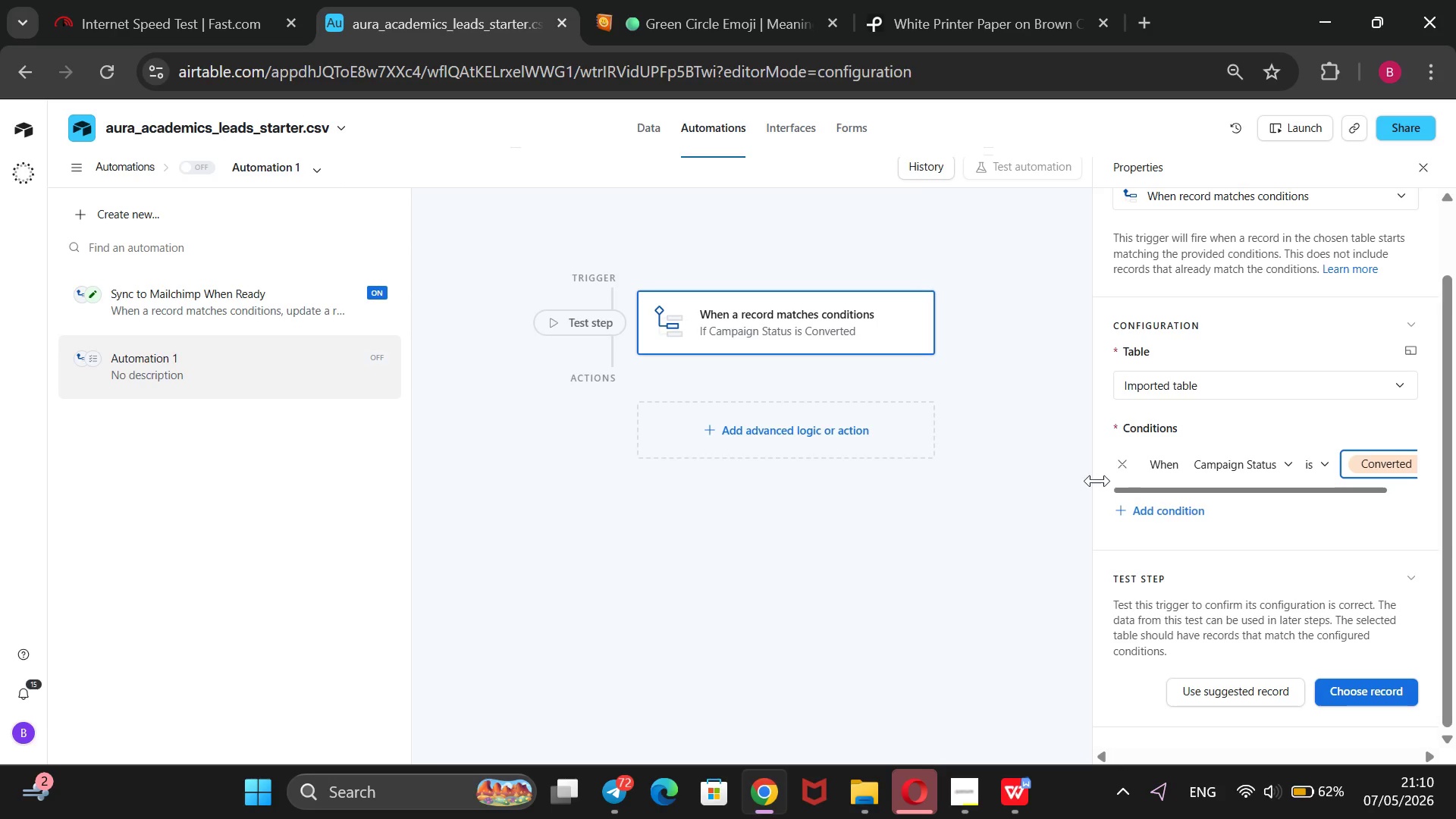 
wait(6.39)
 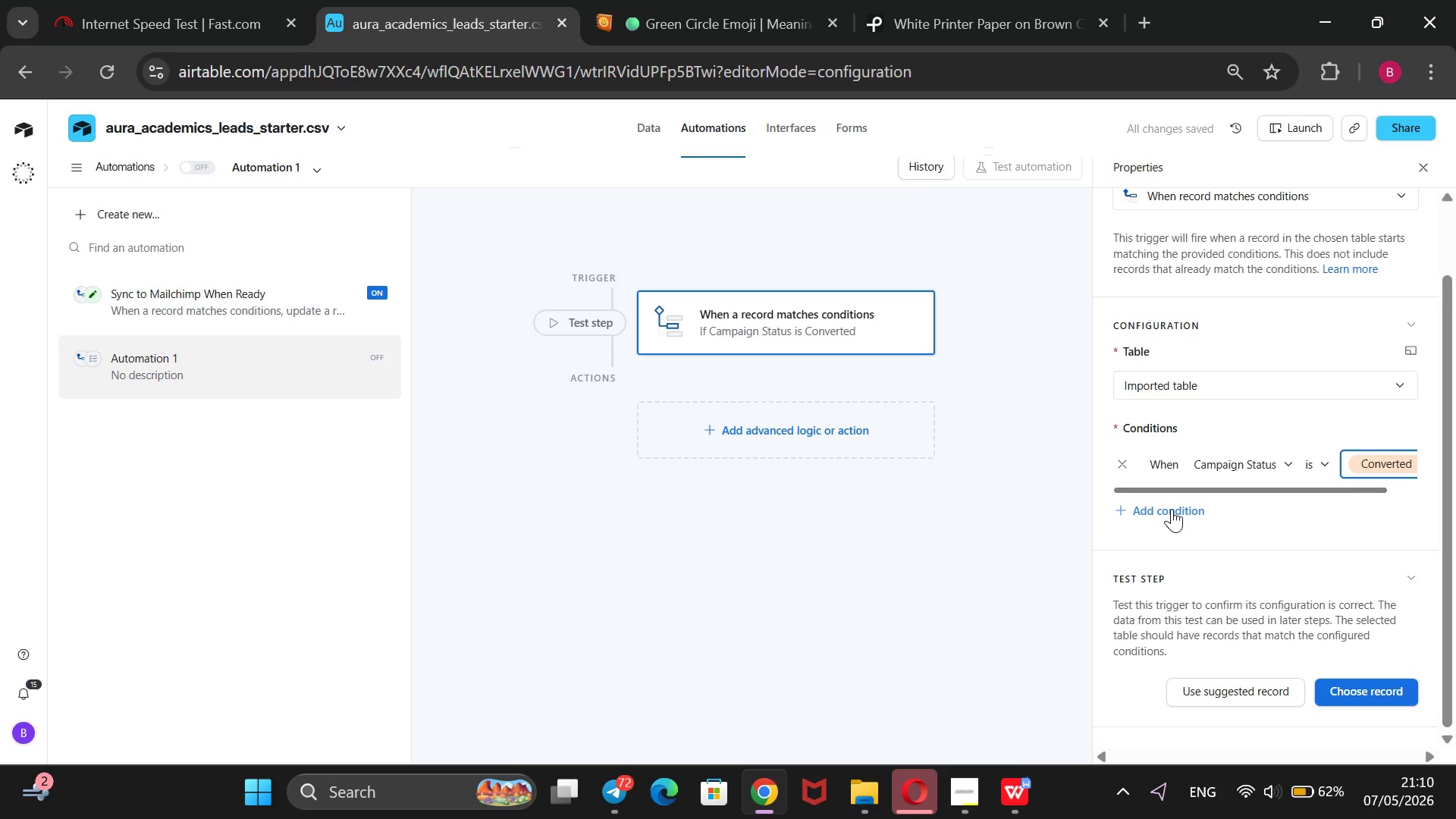 
mouse_move([799, 451])
 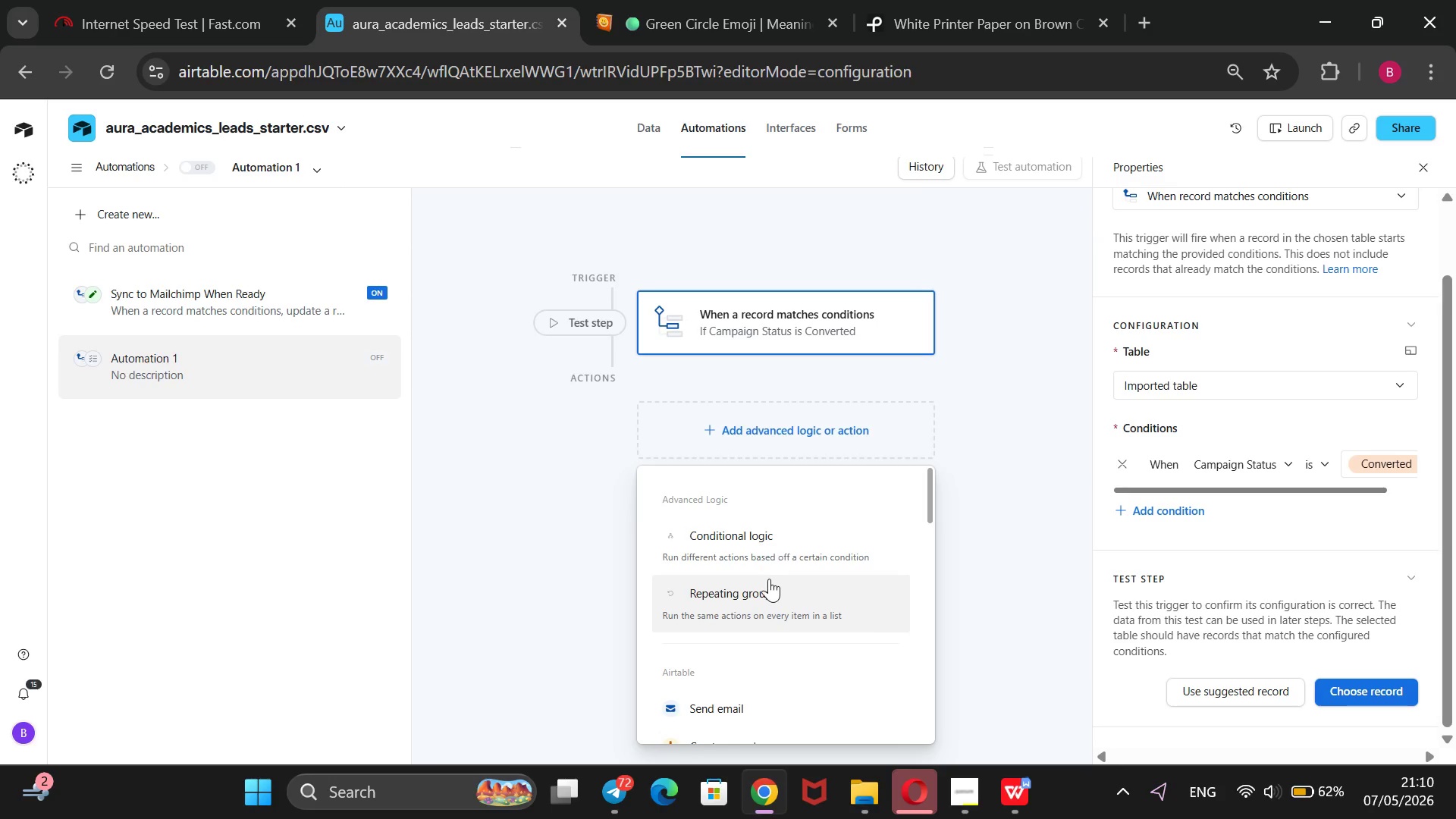 
scroll: coordinate [767, 579], scroll_direction: down, amount: 2.0
 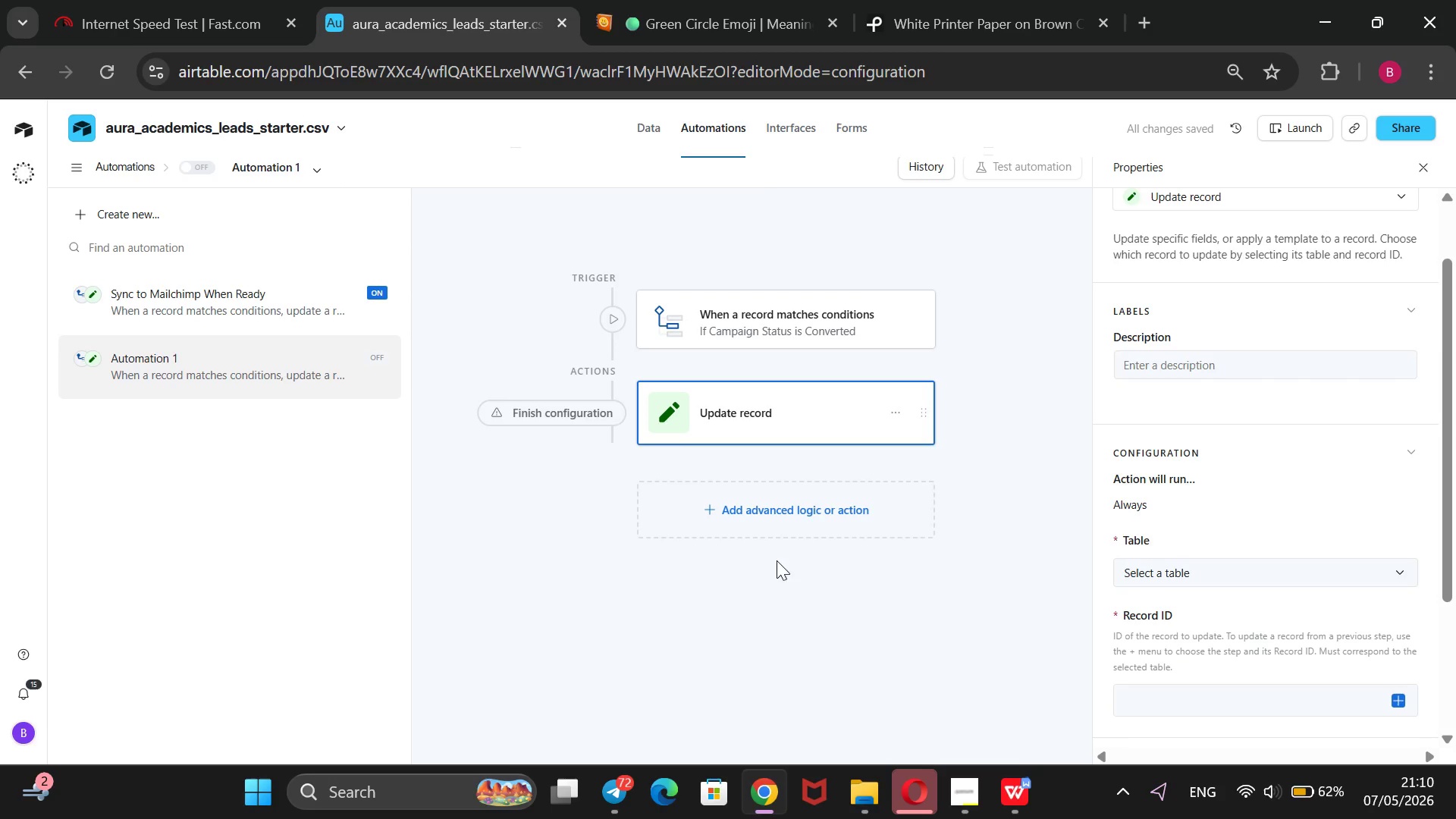 
left_click([1212, 573])
 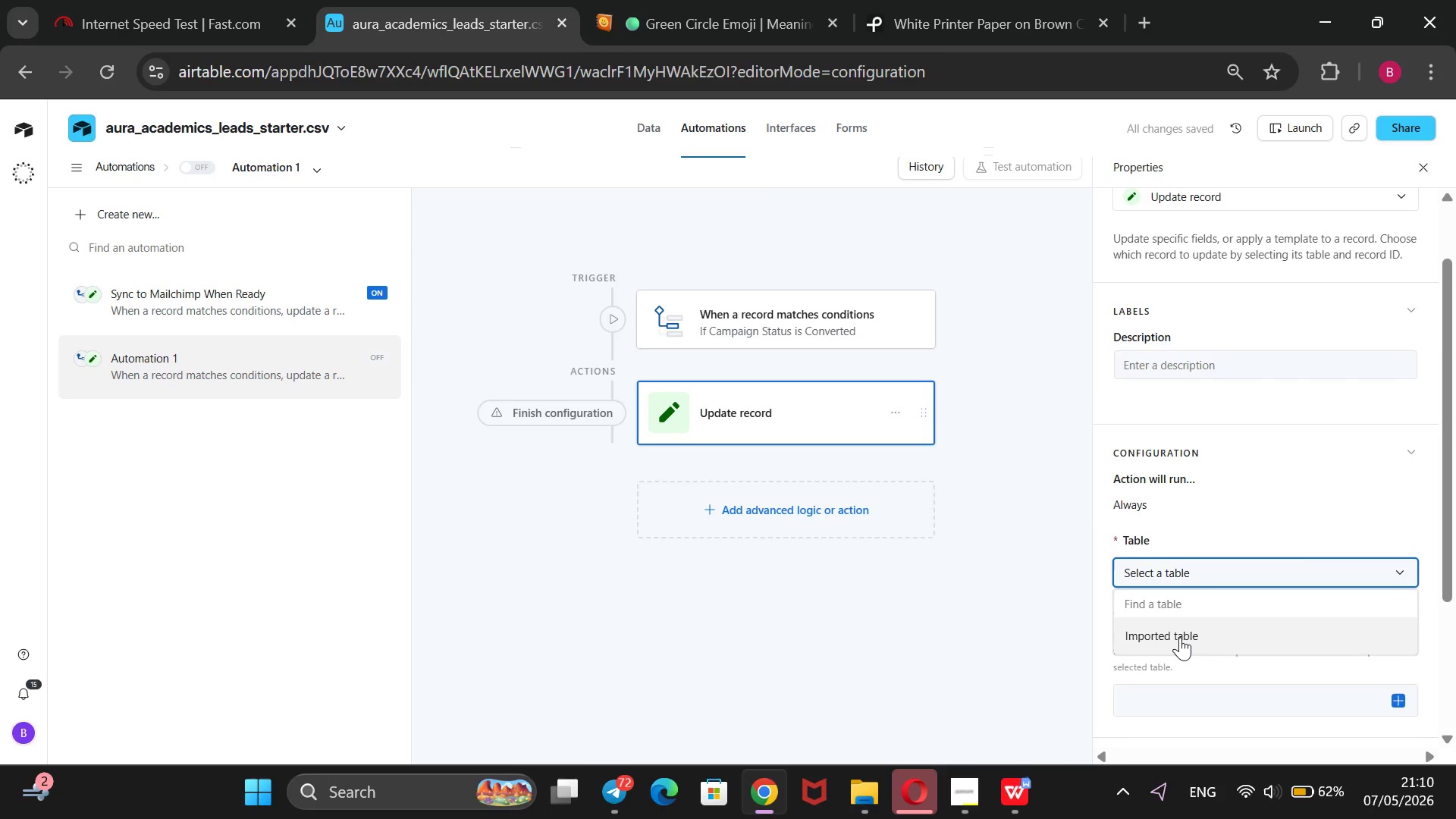 
left_click([1180, 637])
 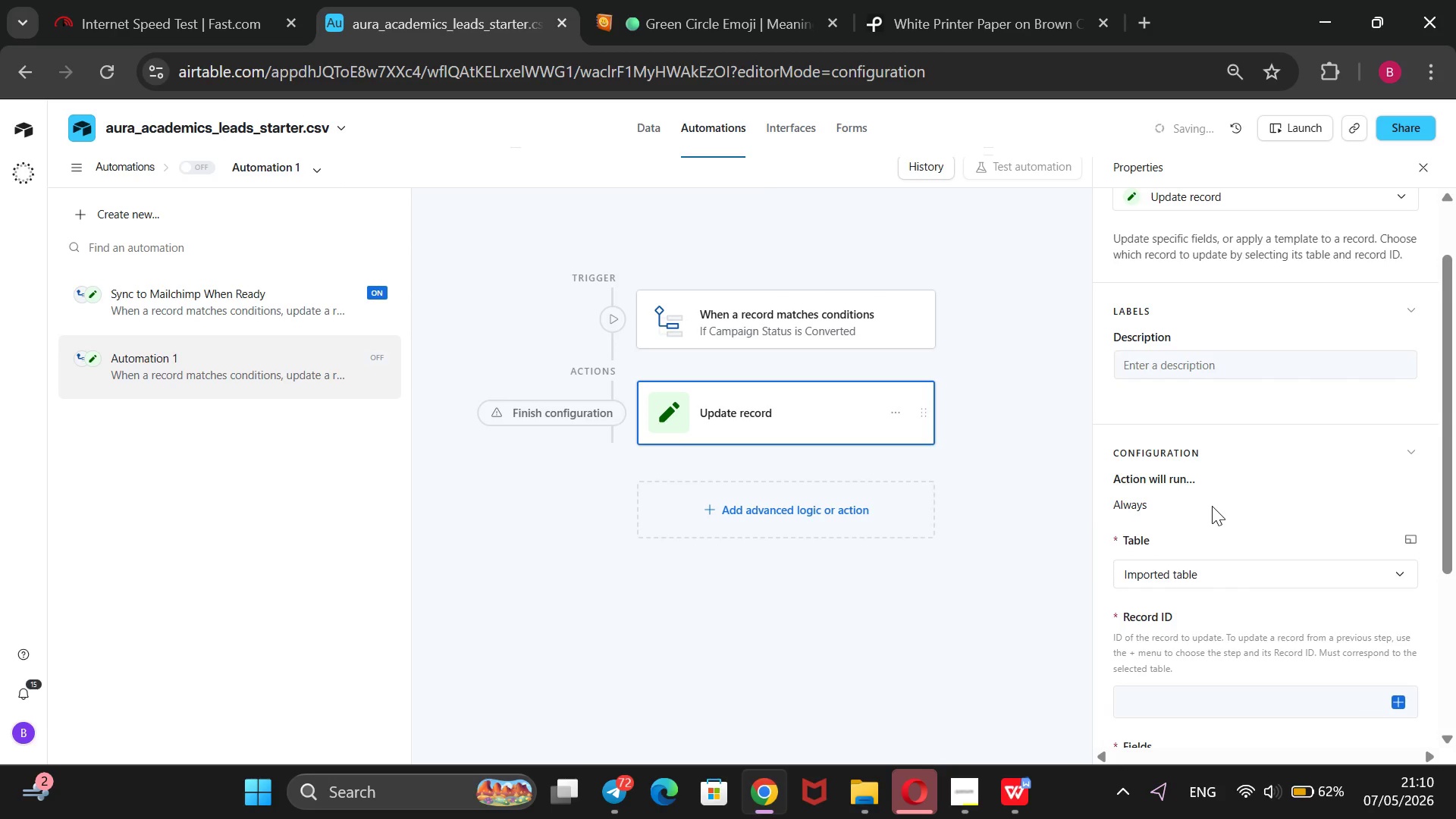 
scroll: coordinate [1212, 506], scroll_direction: down, amount: 1.0
 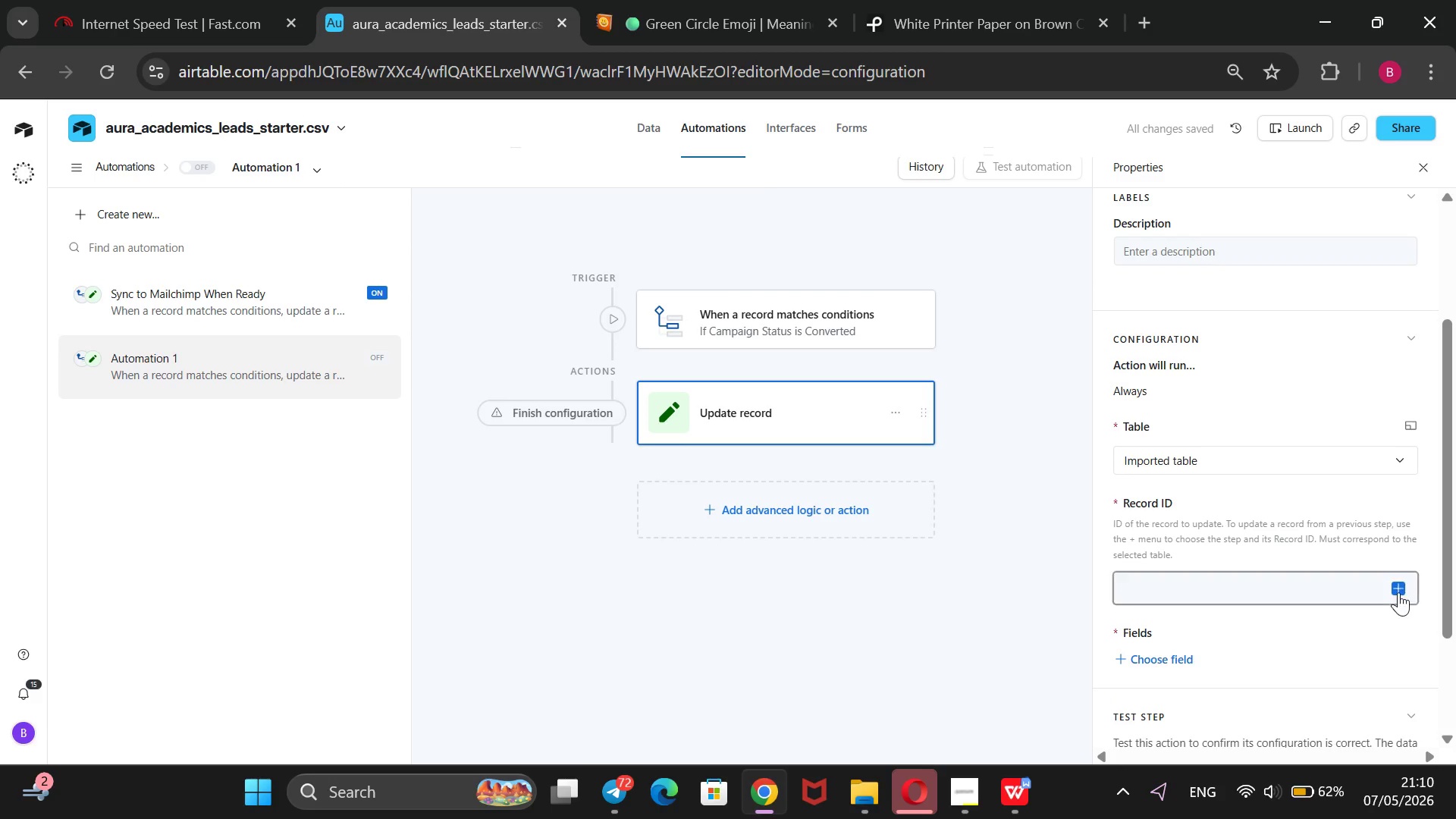 
left_click([1398, 587])
 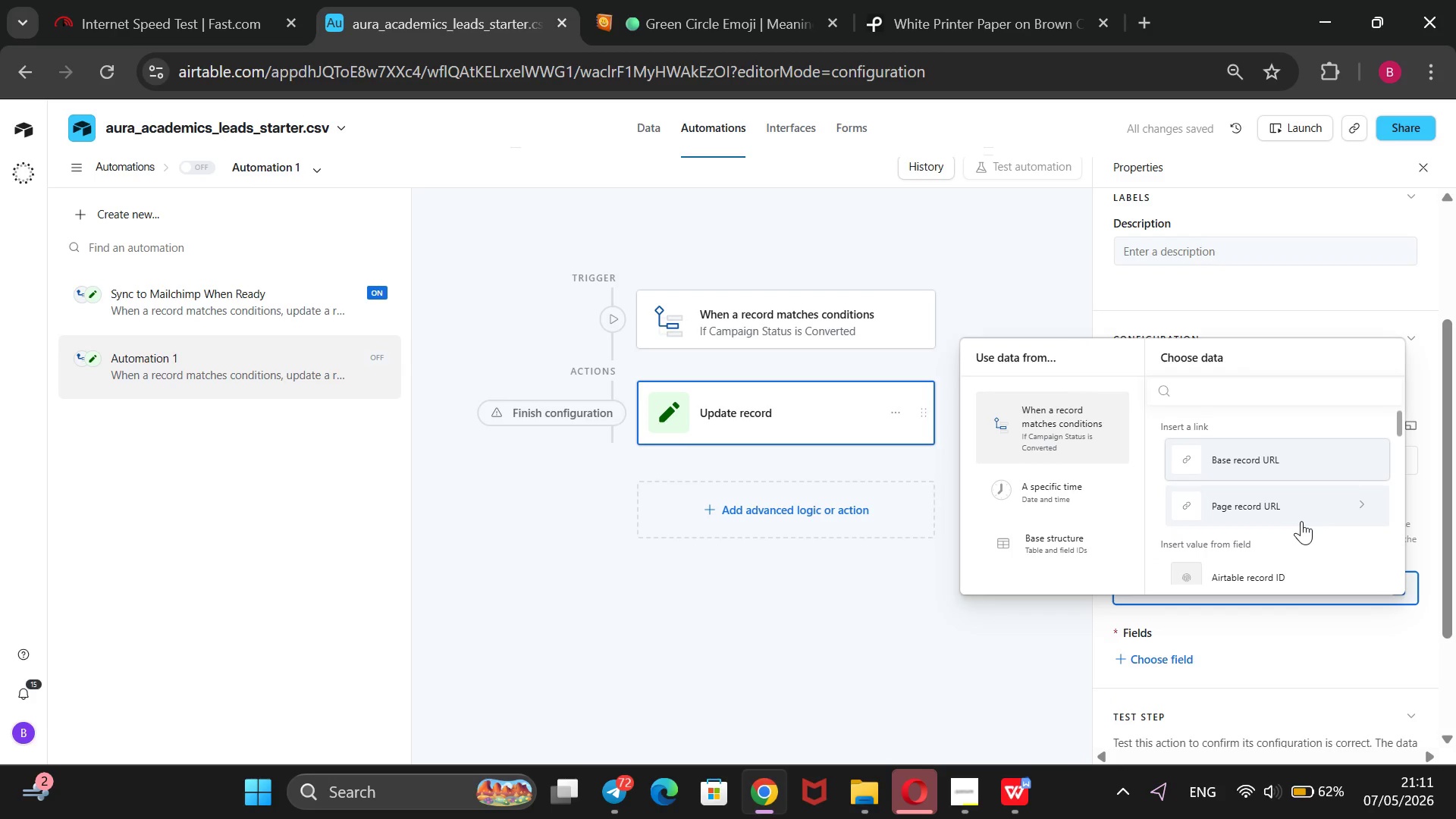 
scroll: coordinate [1272, 492], scroll_direction: down, amount: 2.0
 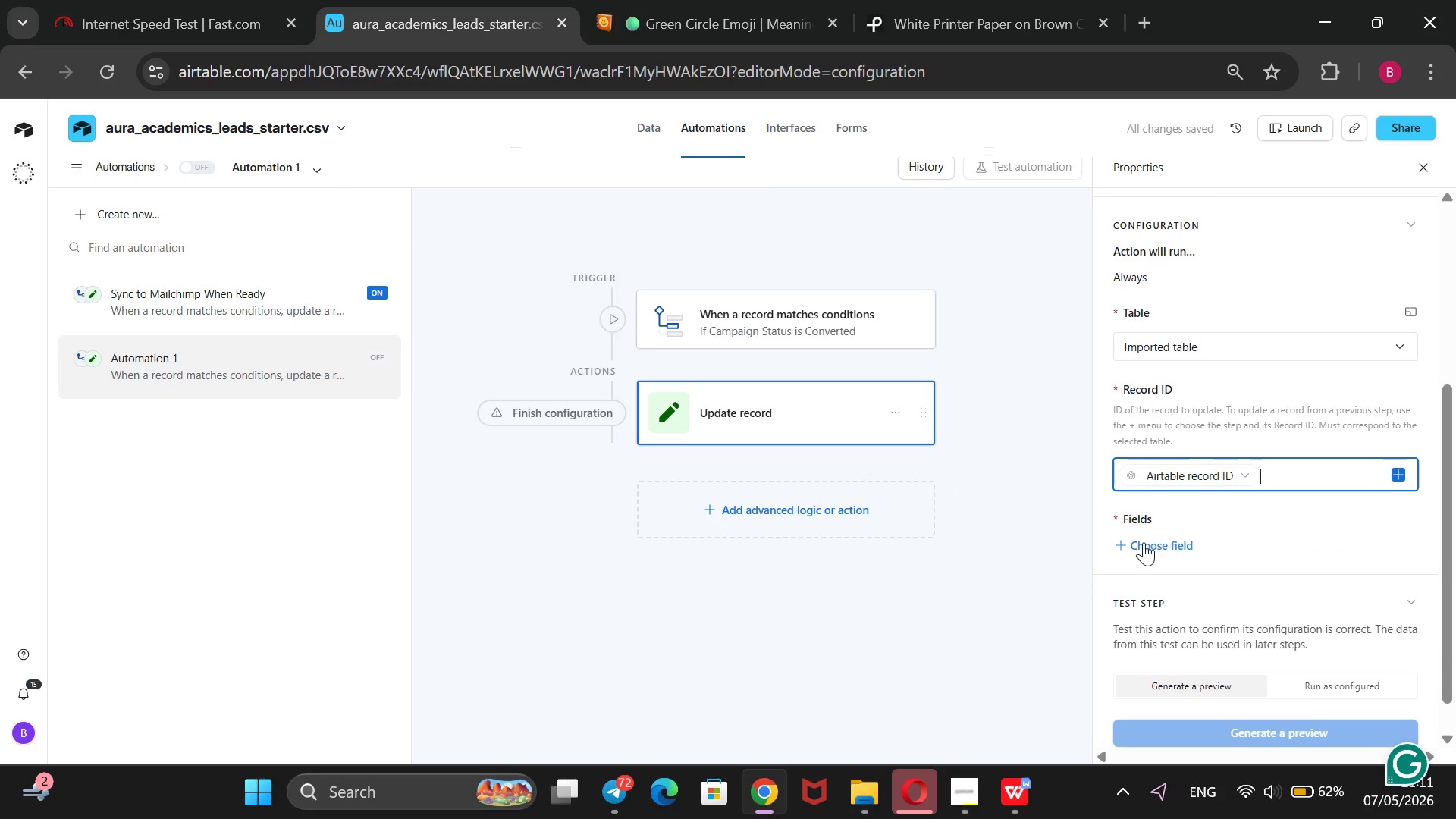 
left_click([1144, 542])
 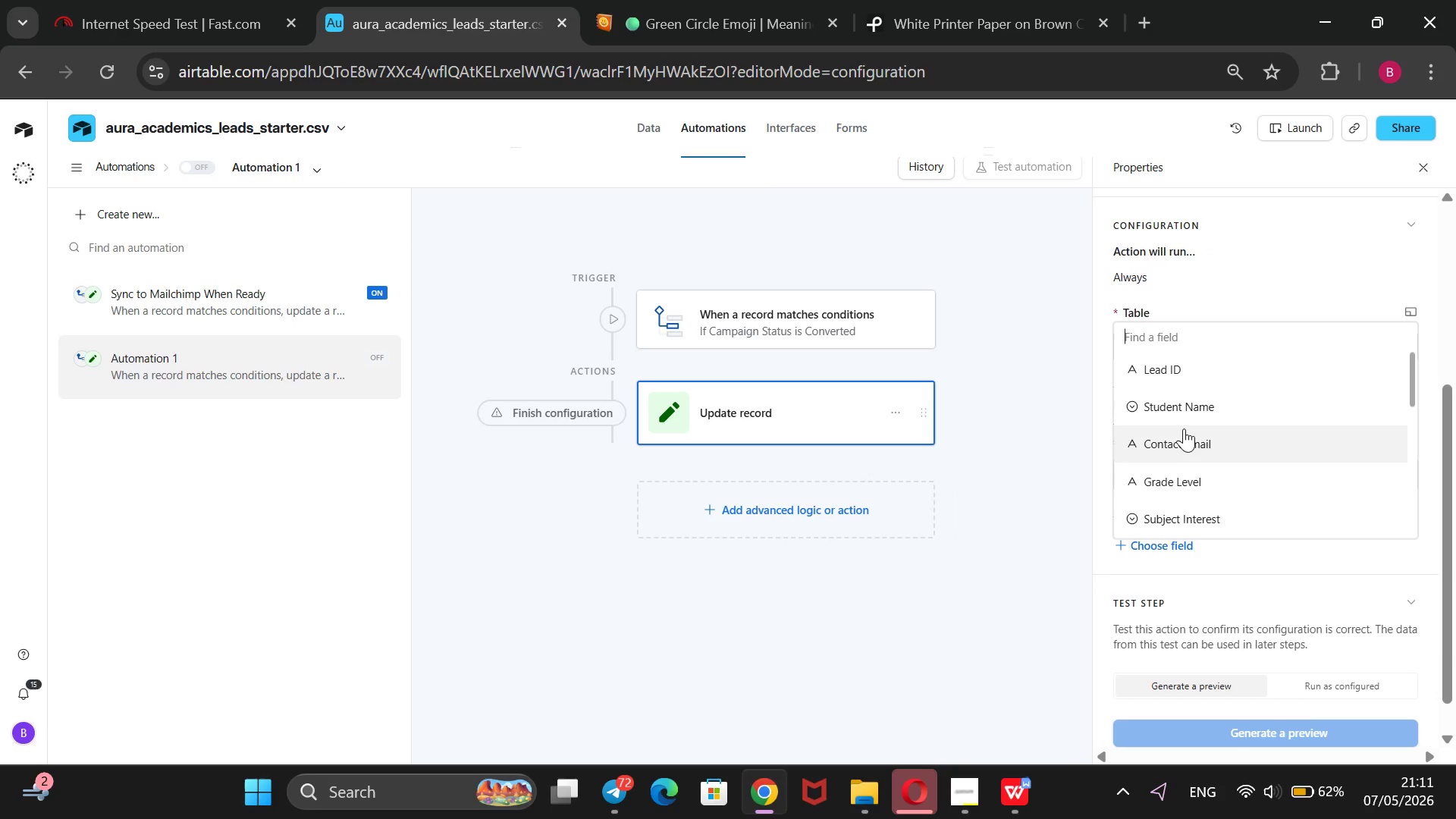 
wait(5.58)
 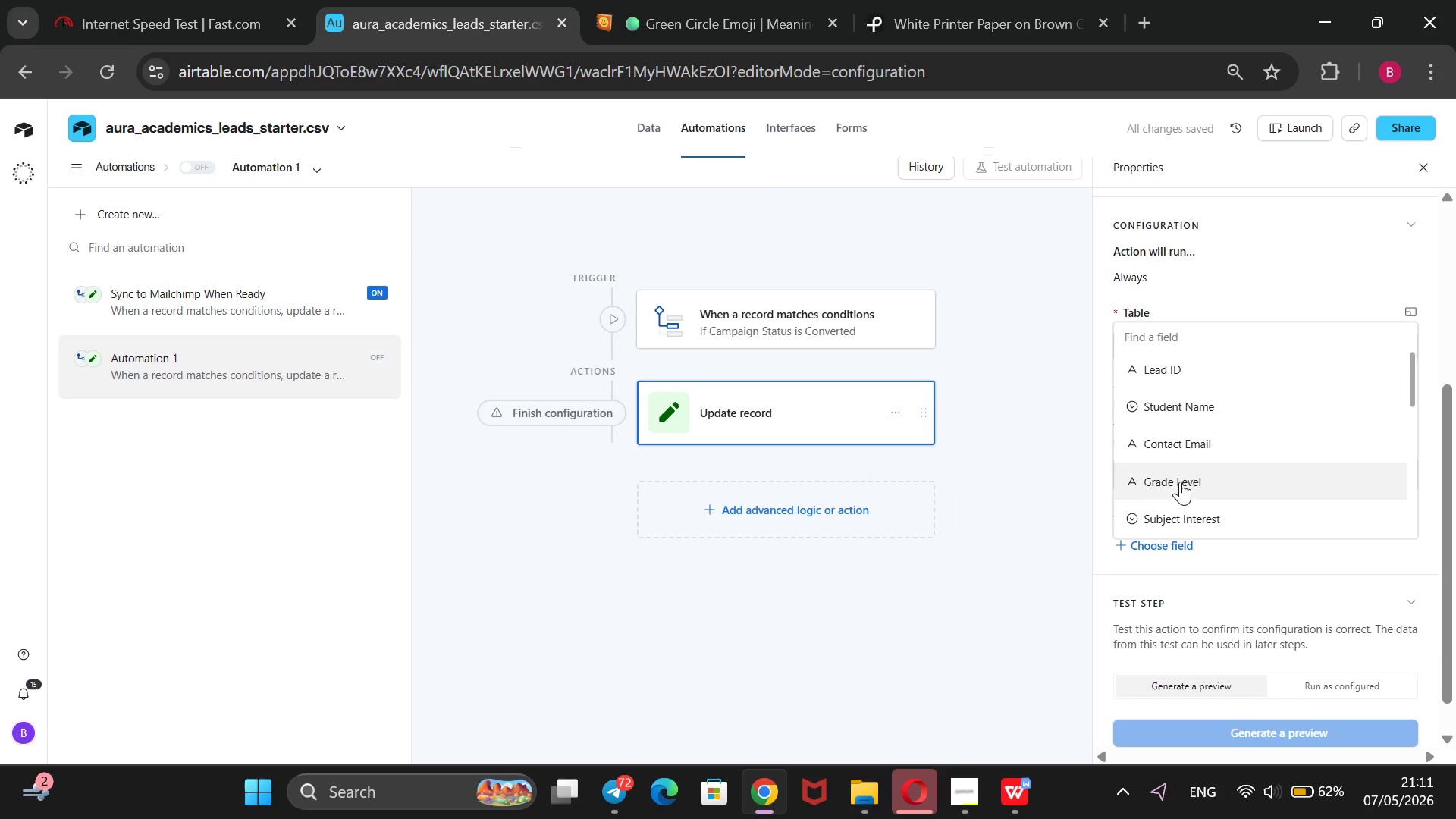 
scroll: coordinate [1181, 427], scroll_direction: down, amount: 6.0
 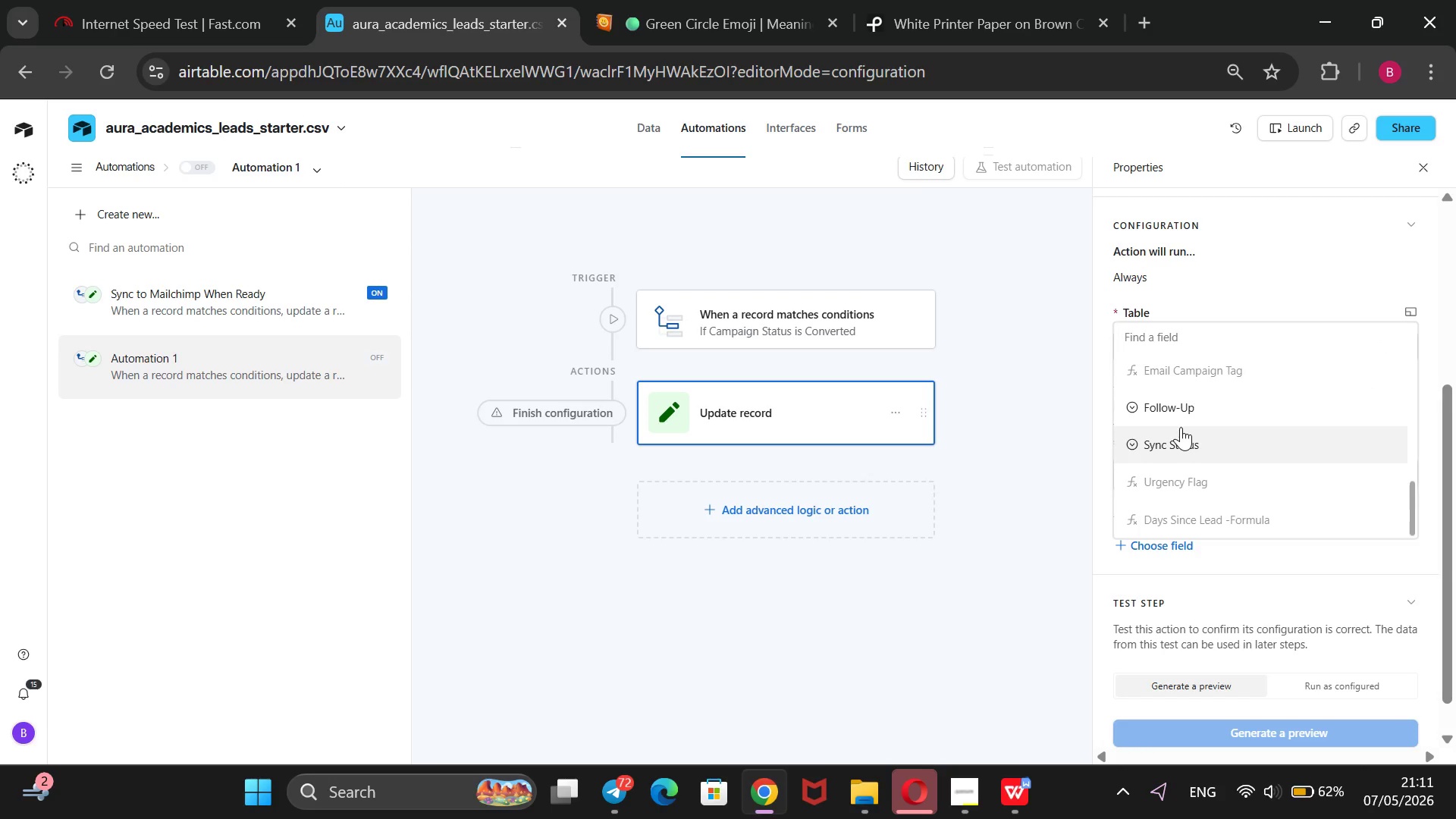 
left_click([1181, 427])
 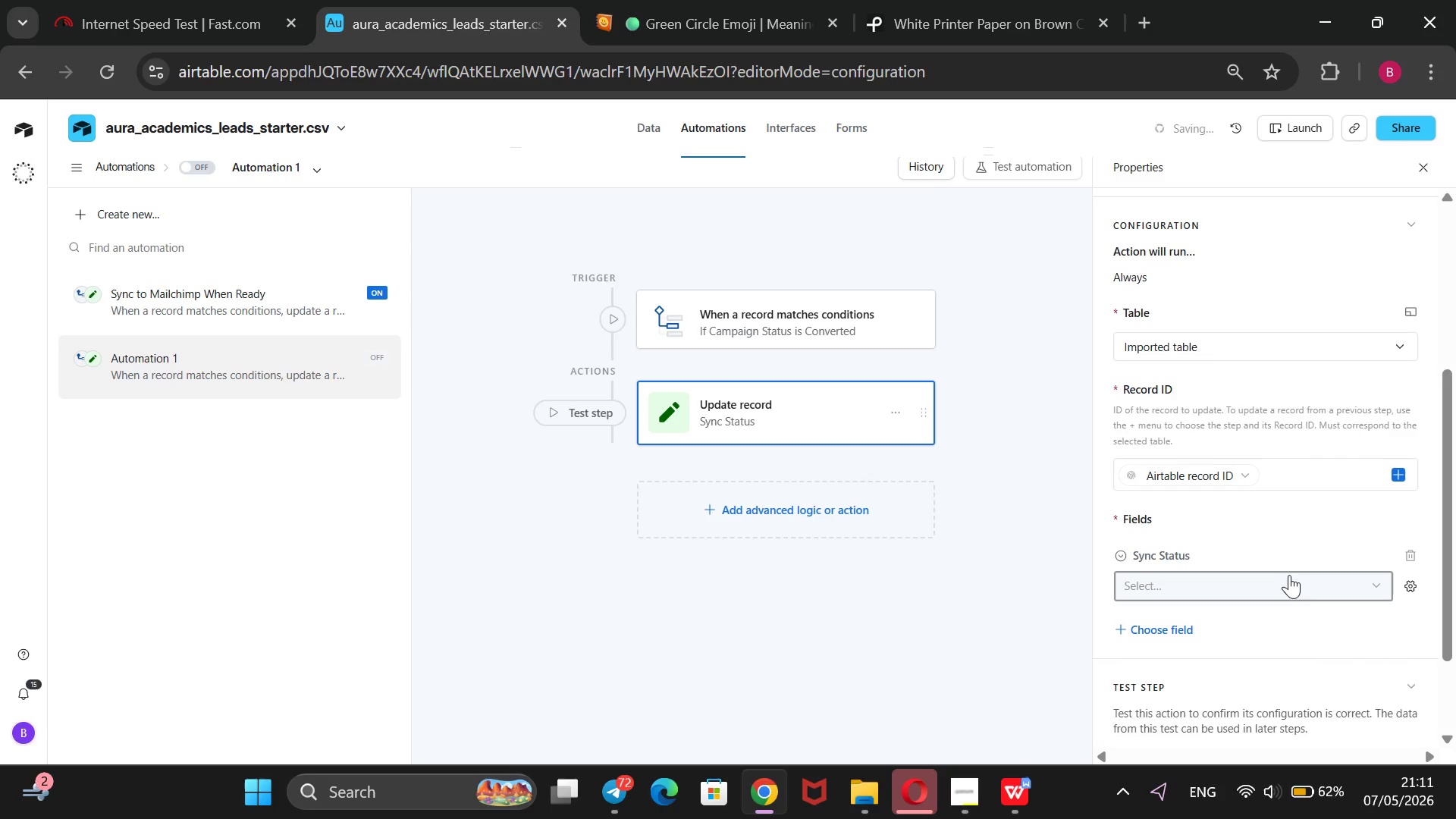 
left_click([1294, 576])
 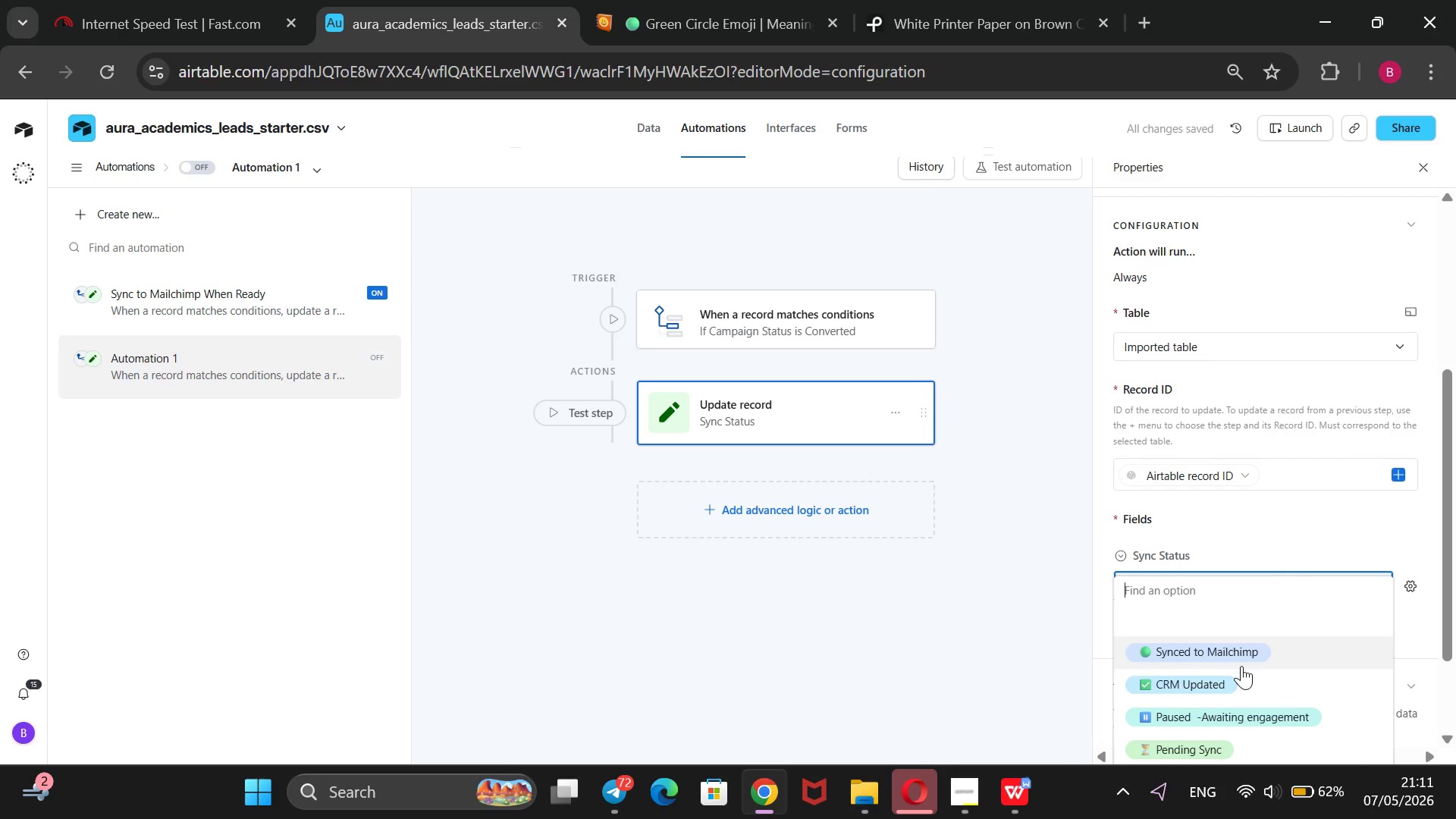 
left_click([1241, 679])
 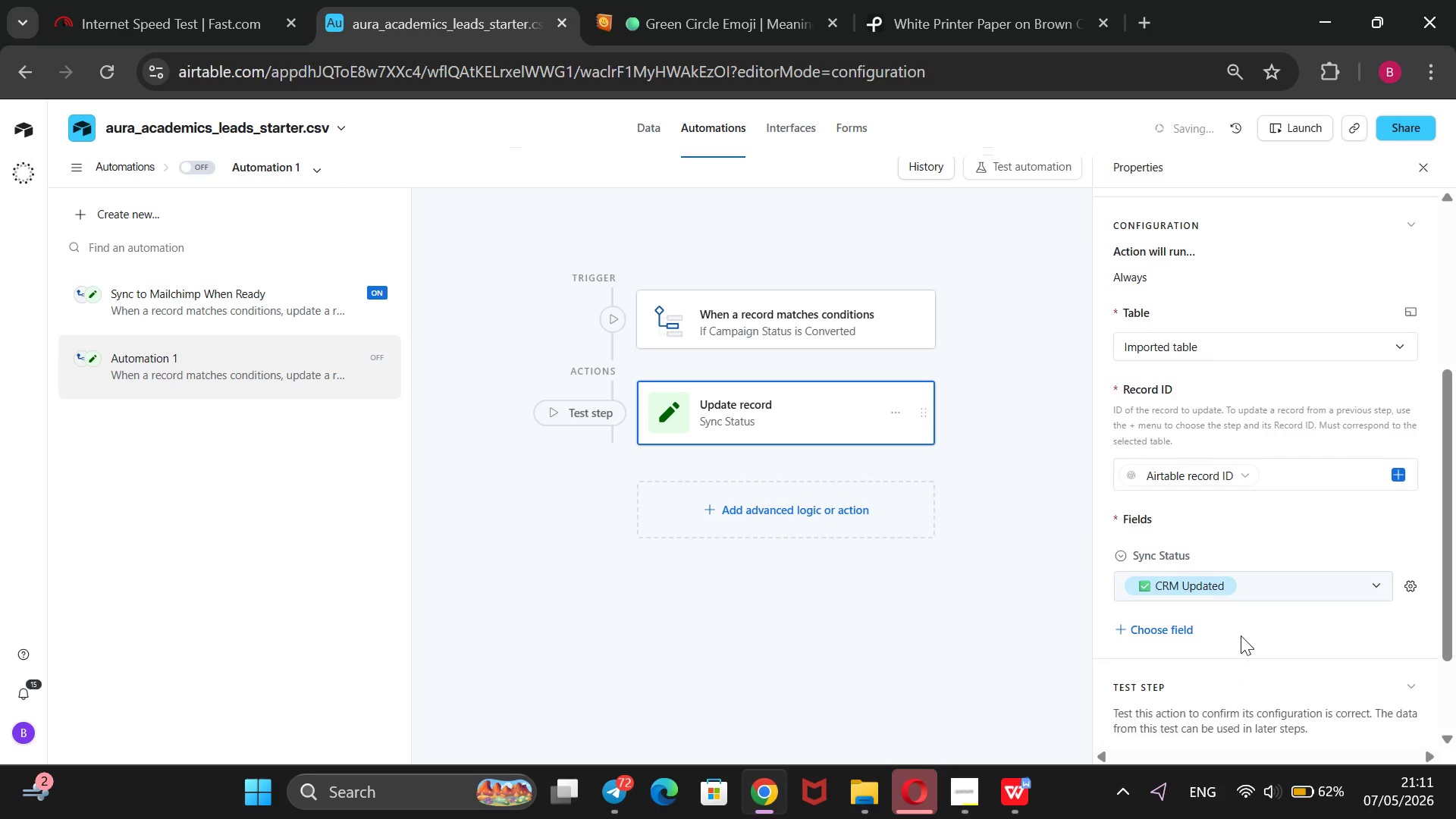 
scroll: coordinate [1241, 633], scroll_direction: down, amount: 2.0
 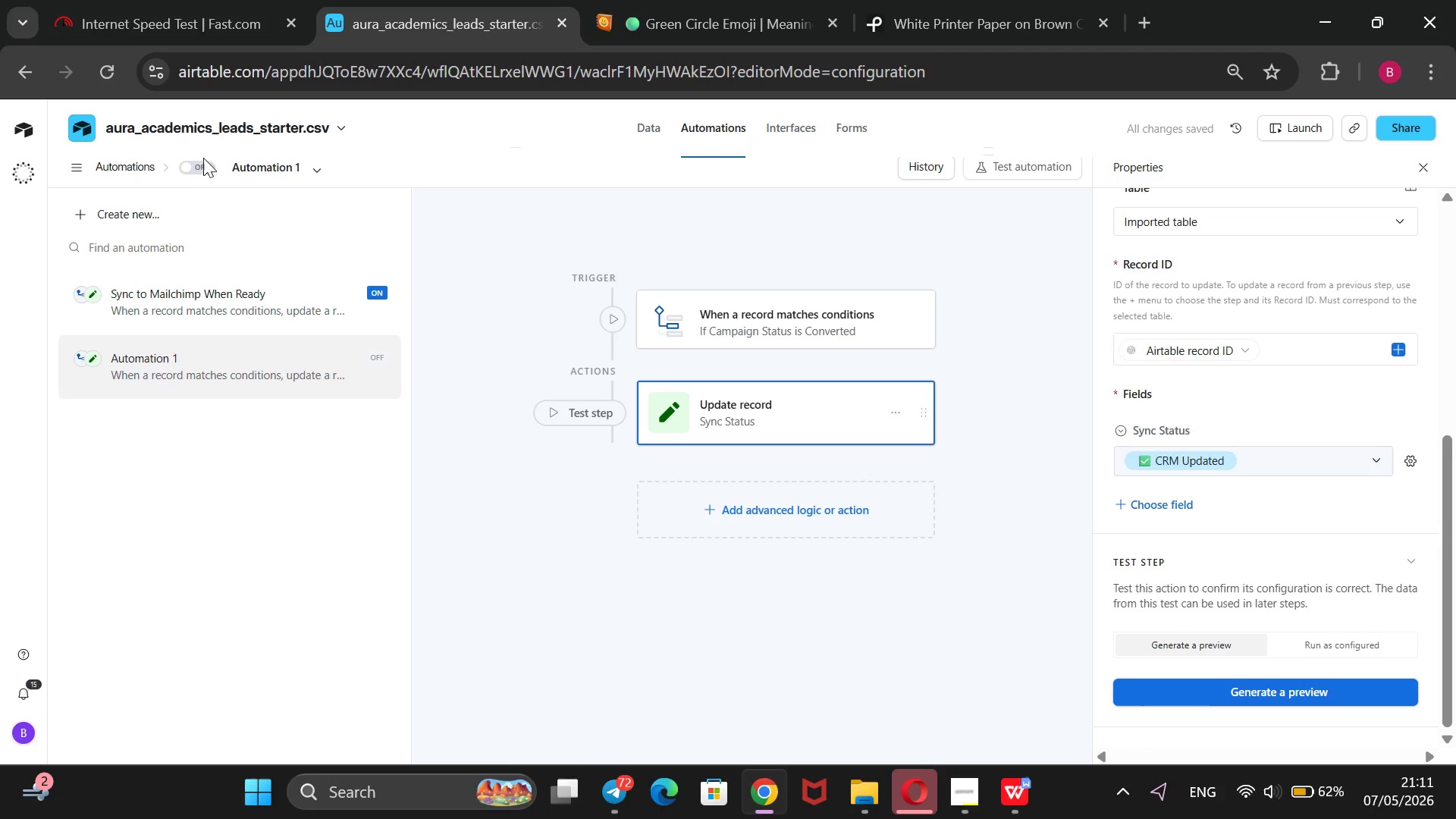 
left_click([195, 159])
 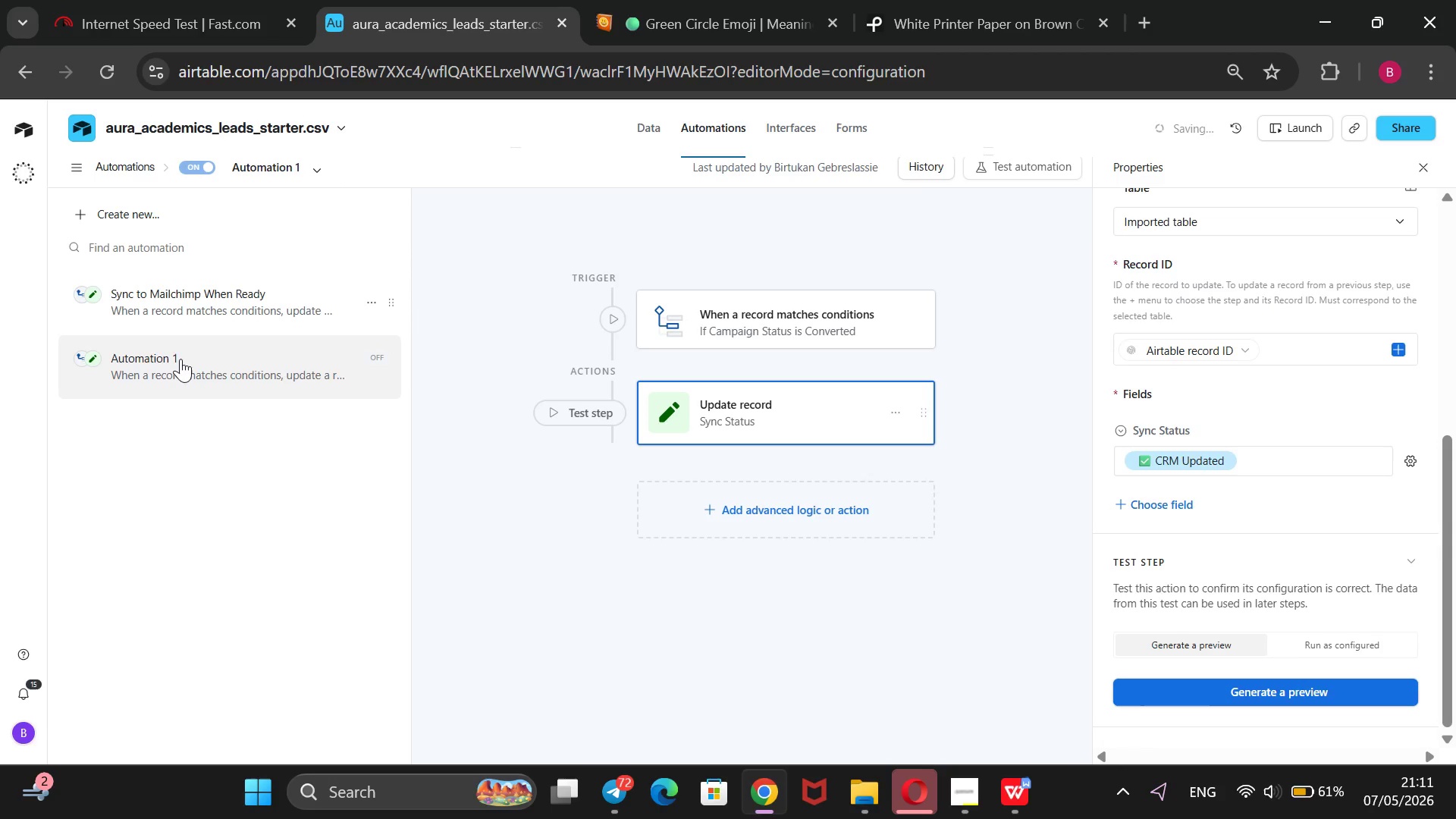 
right_click([180, 366])
 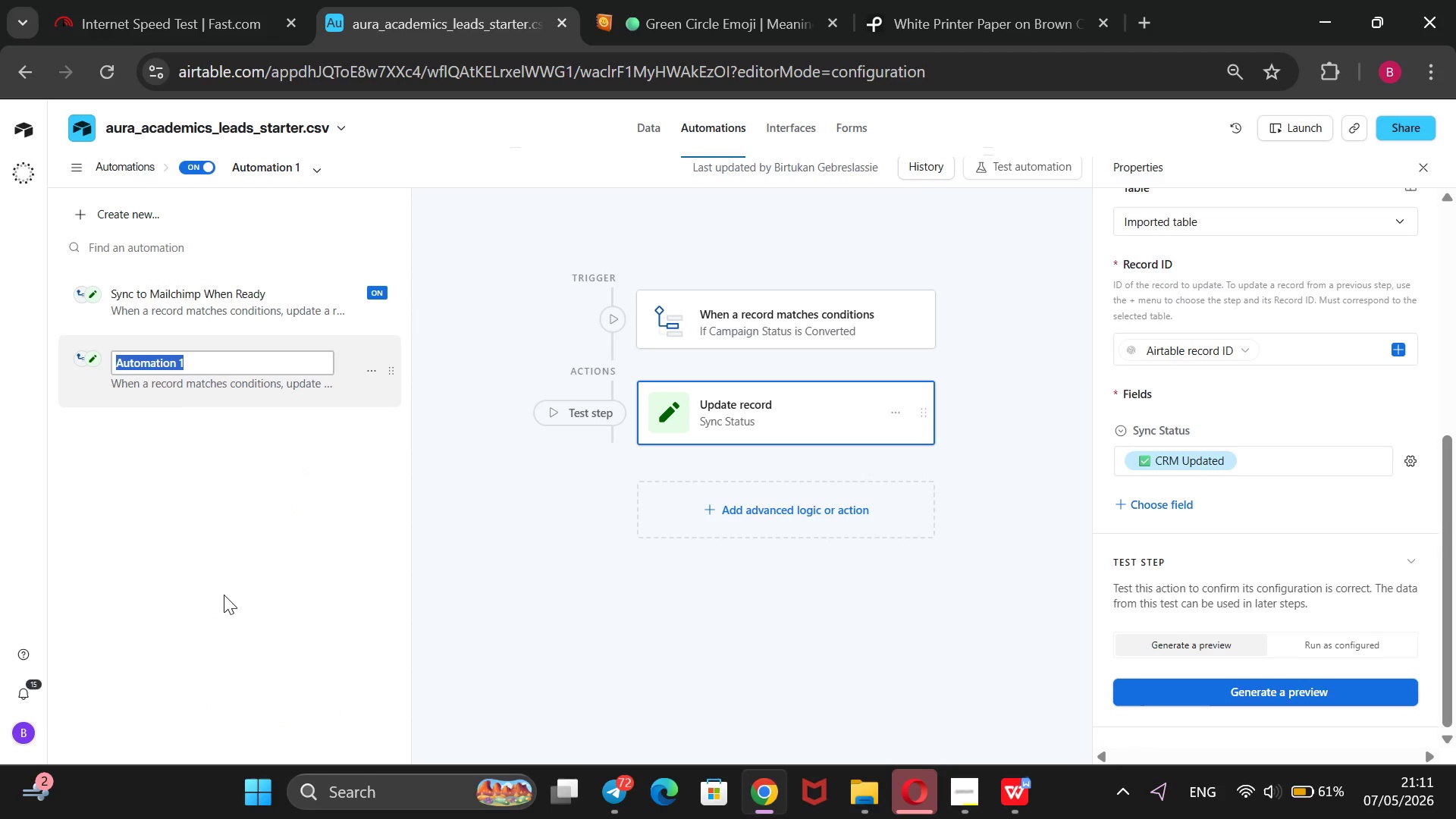 
wait(6.69)
 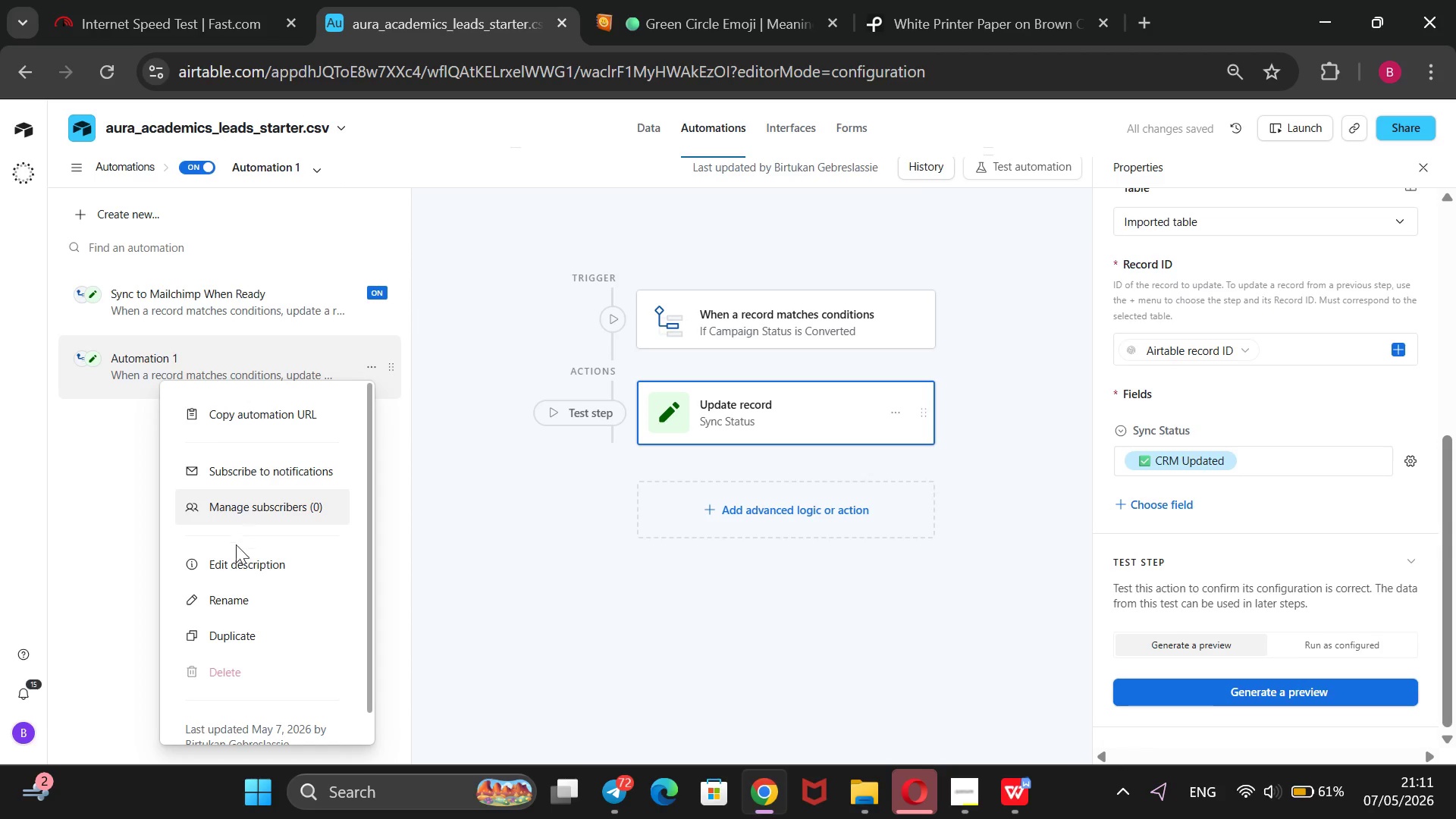 
type(CRM Updaed when Converted)
 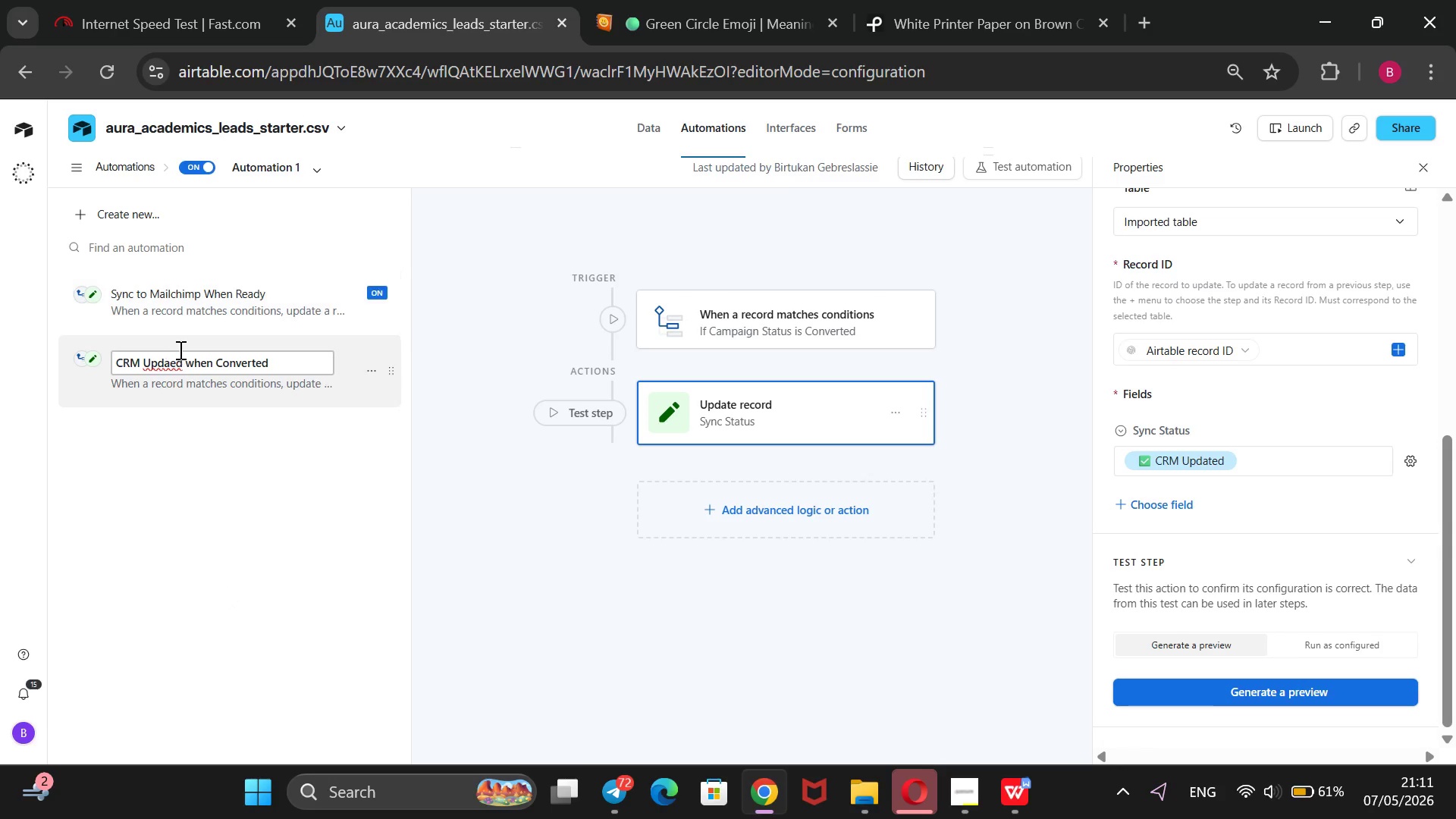 
hold_key(key=ArrowLeft, duration=1.19)
 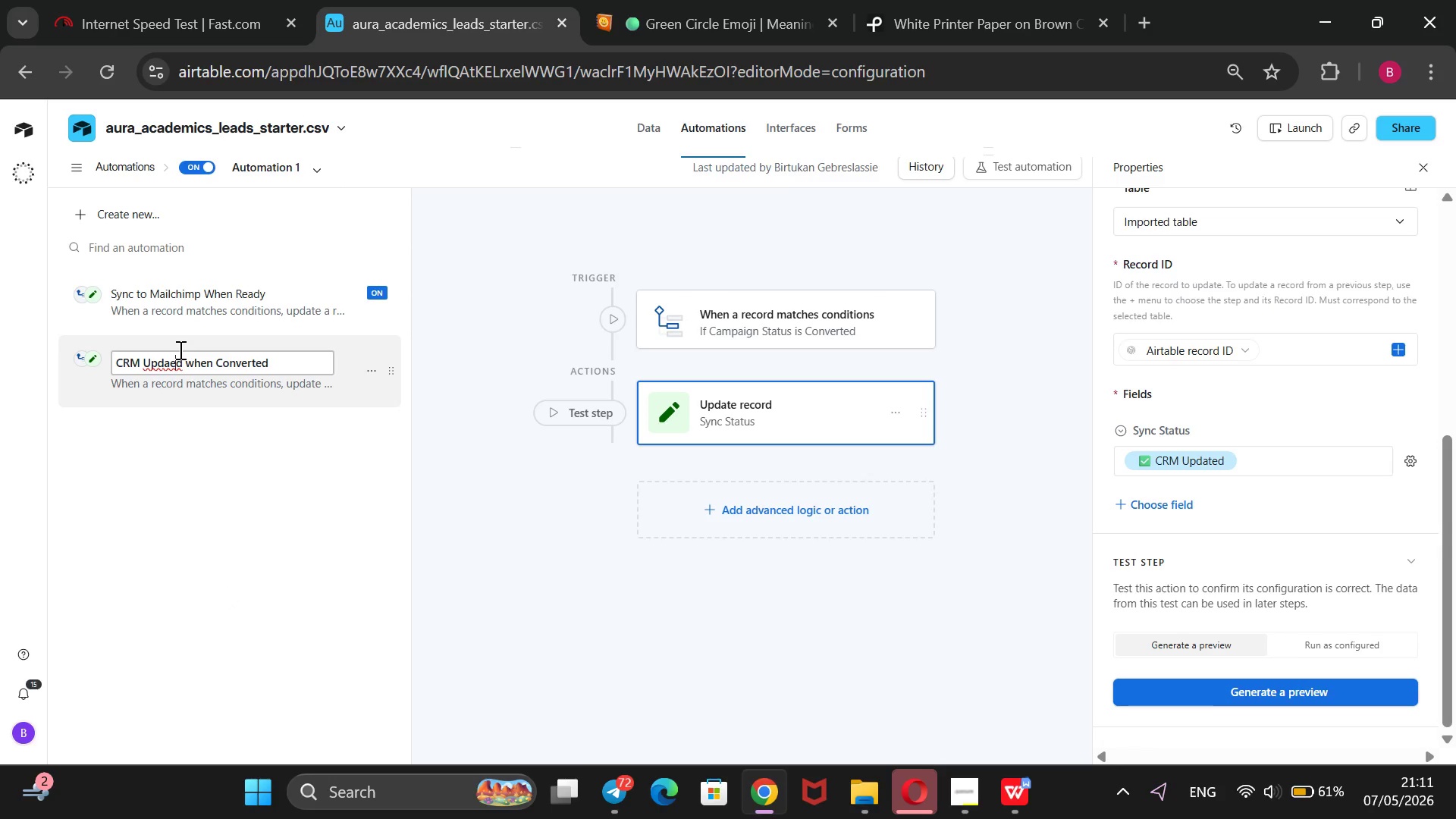 
key(ArrowLeft)
 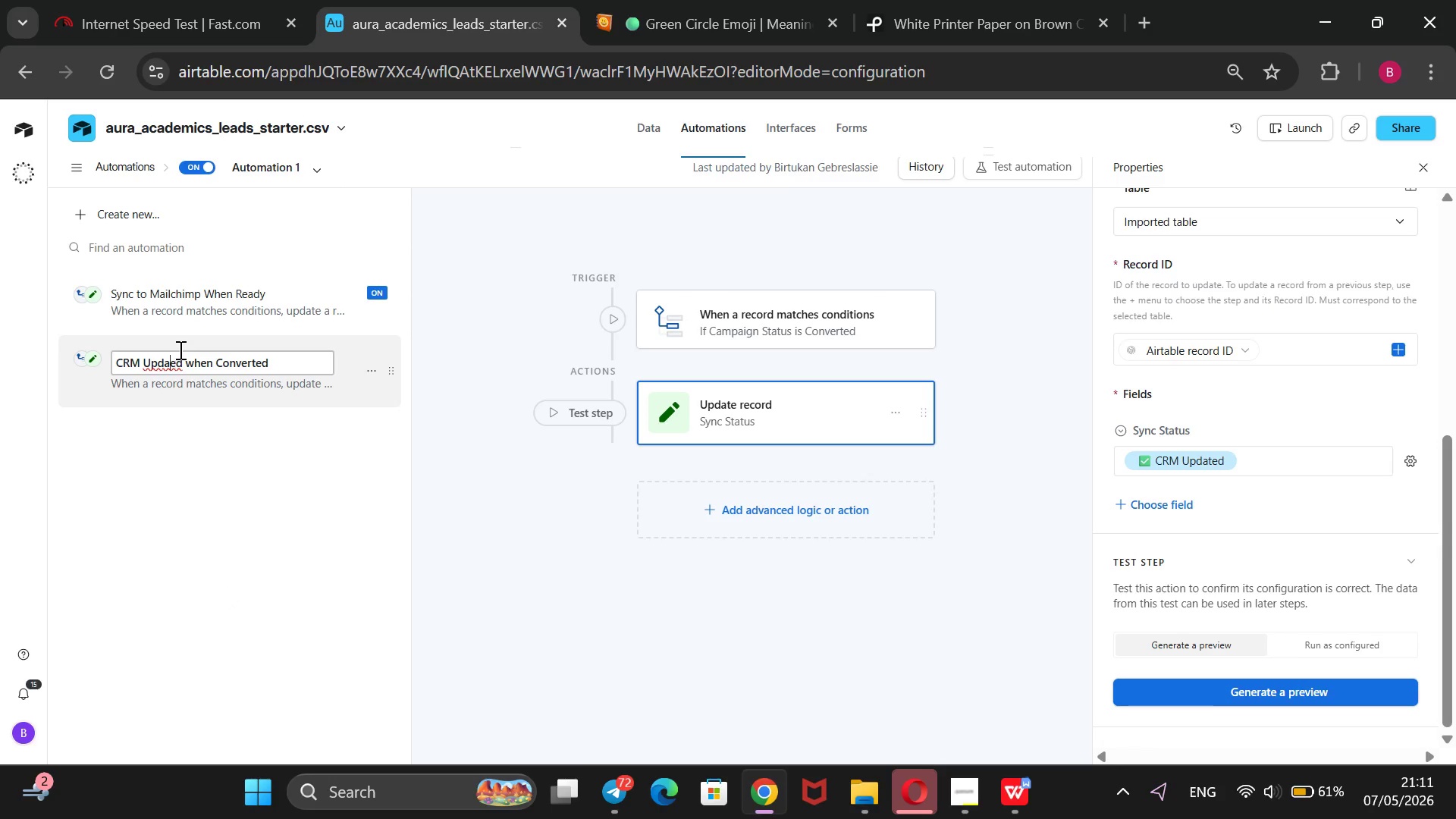 
key(ArrowLeft)
 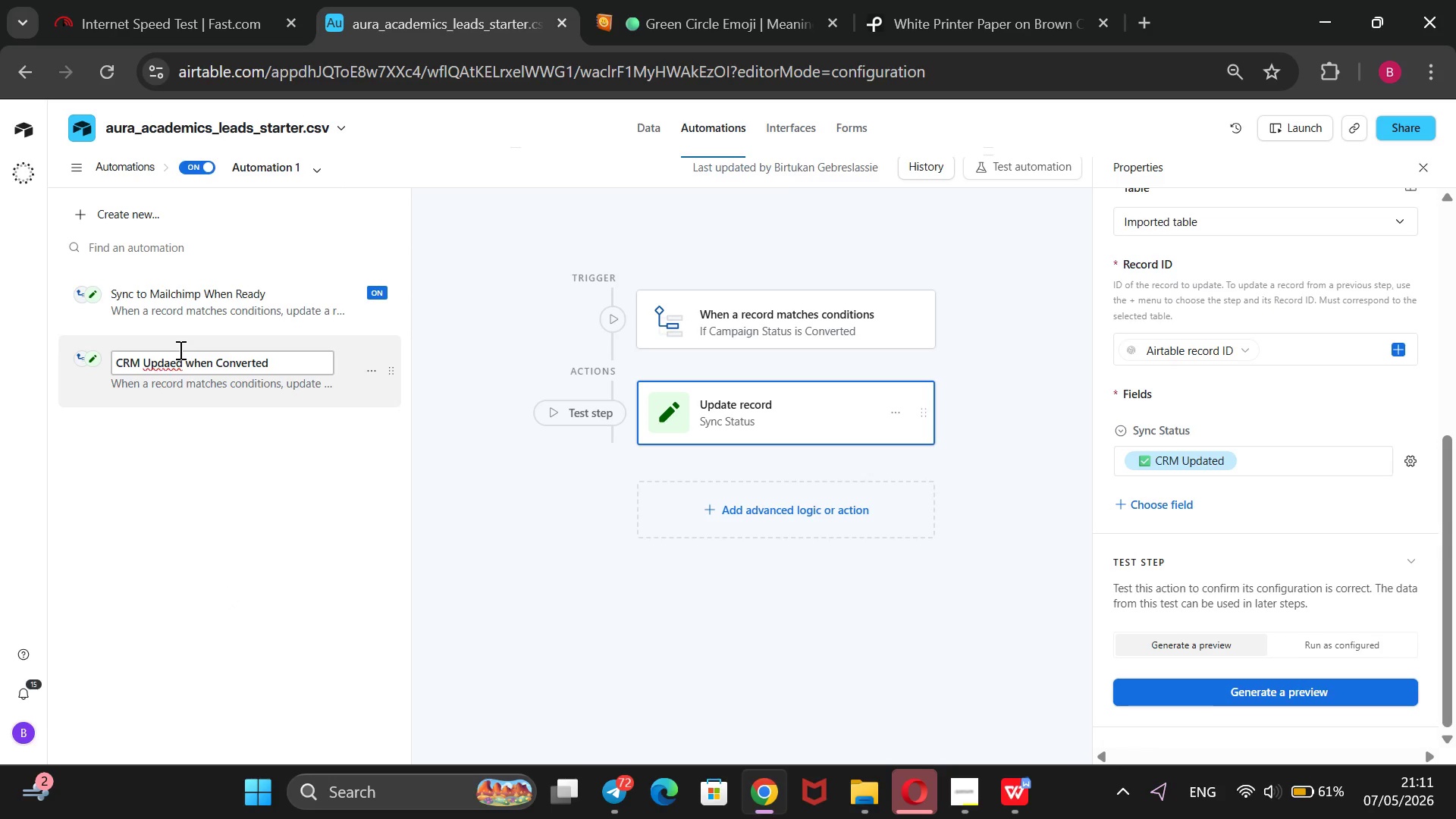 
key(T)
 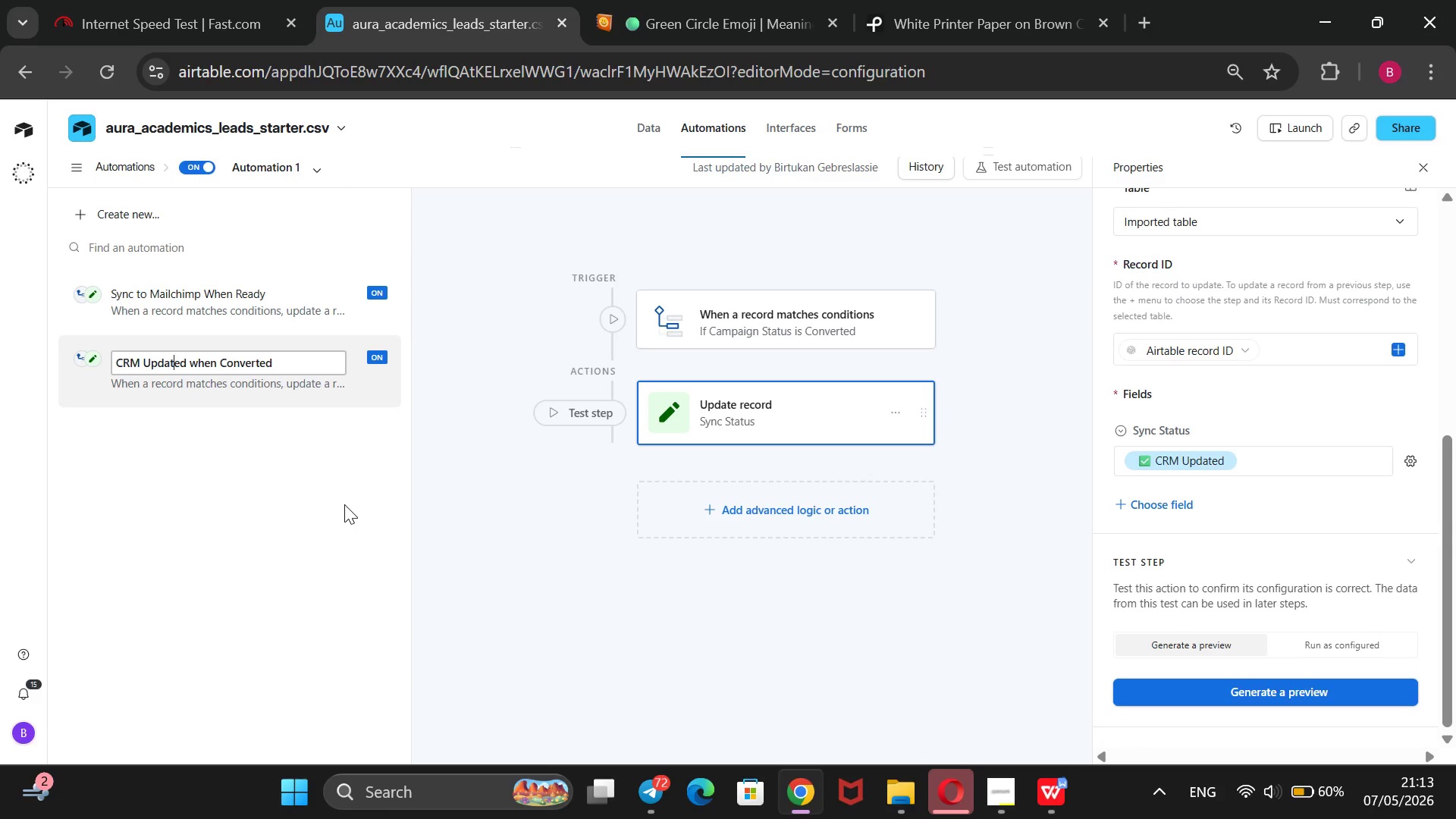 
wait(101.36)
 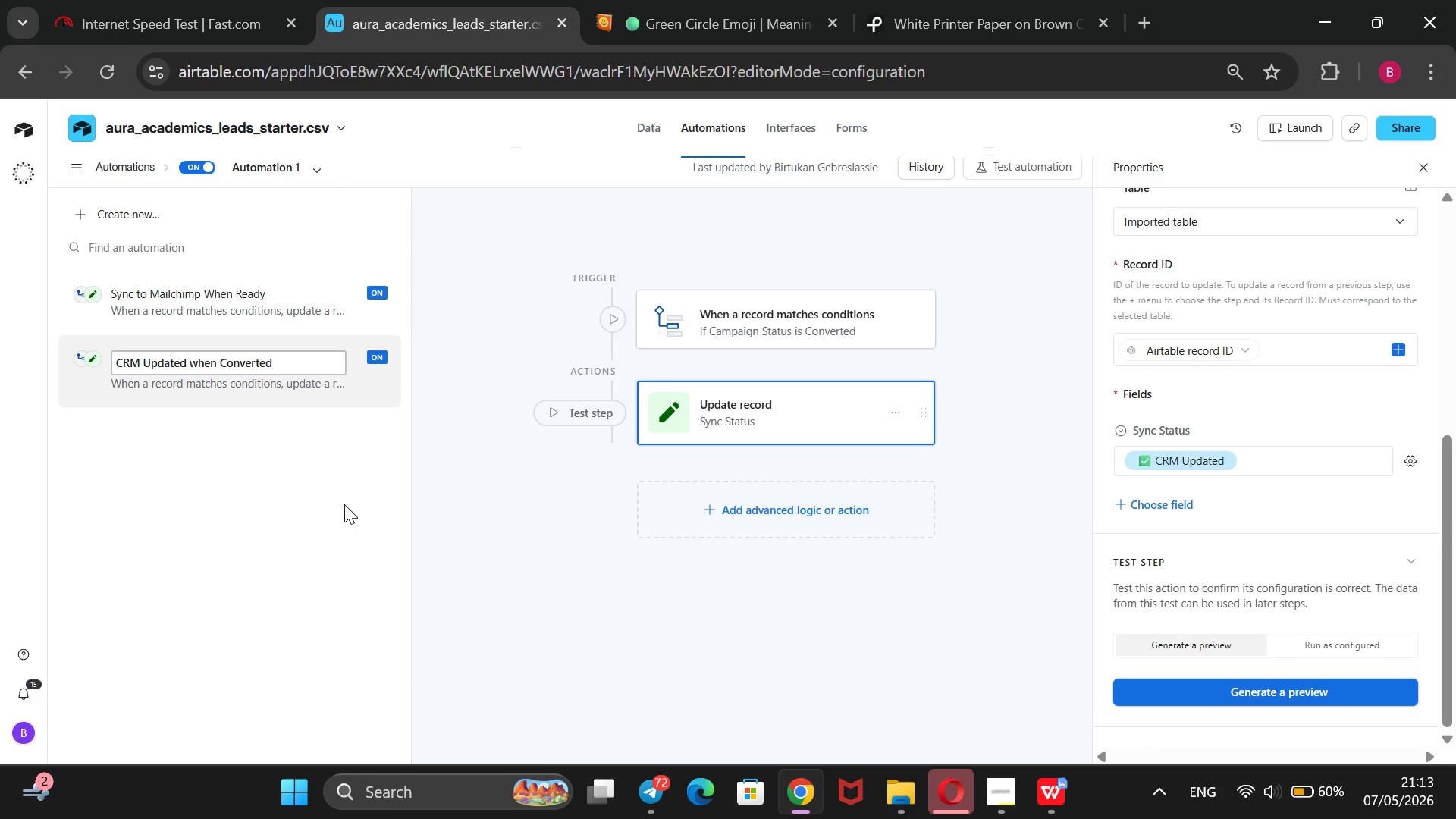 
left_click([151, 217])
 